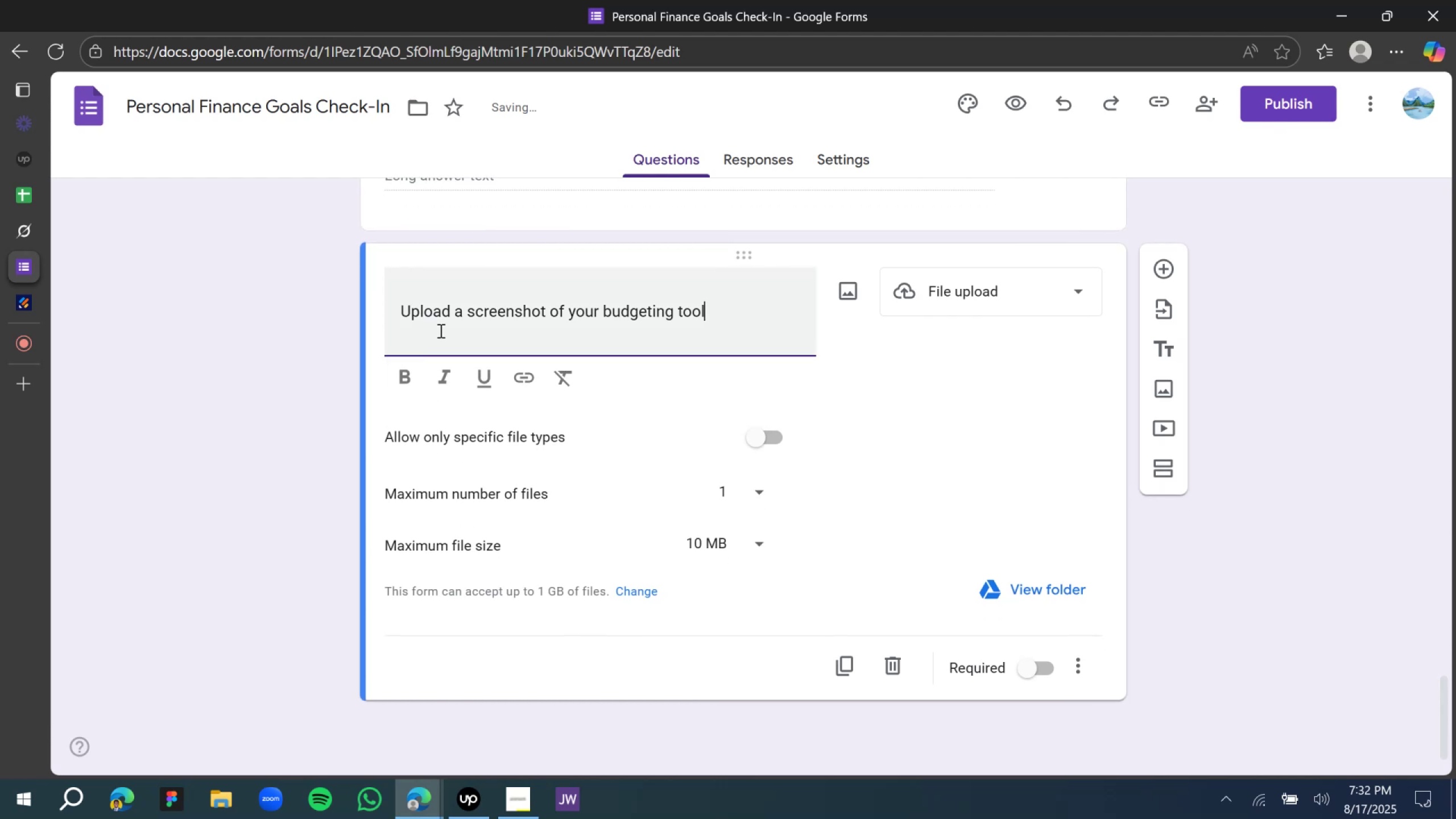 
left_click([1029, 668])
 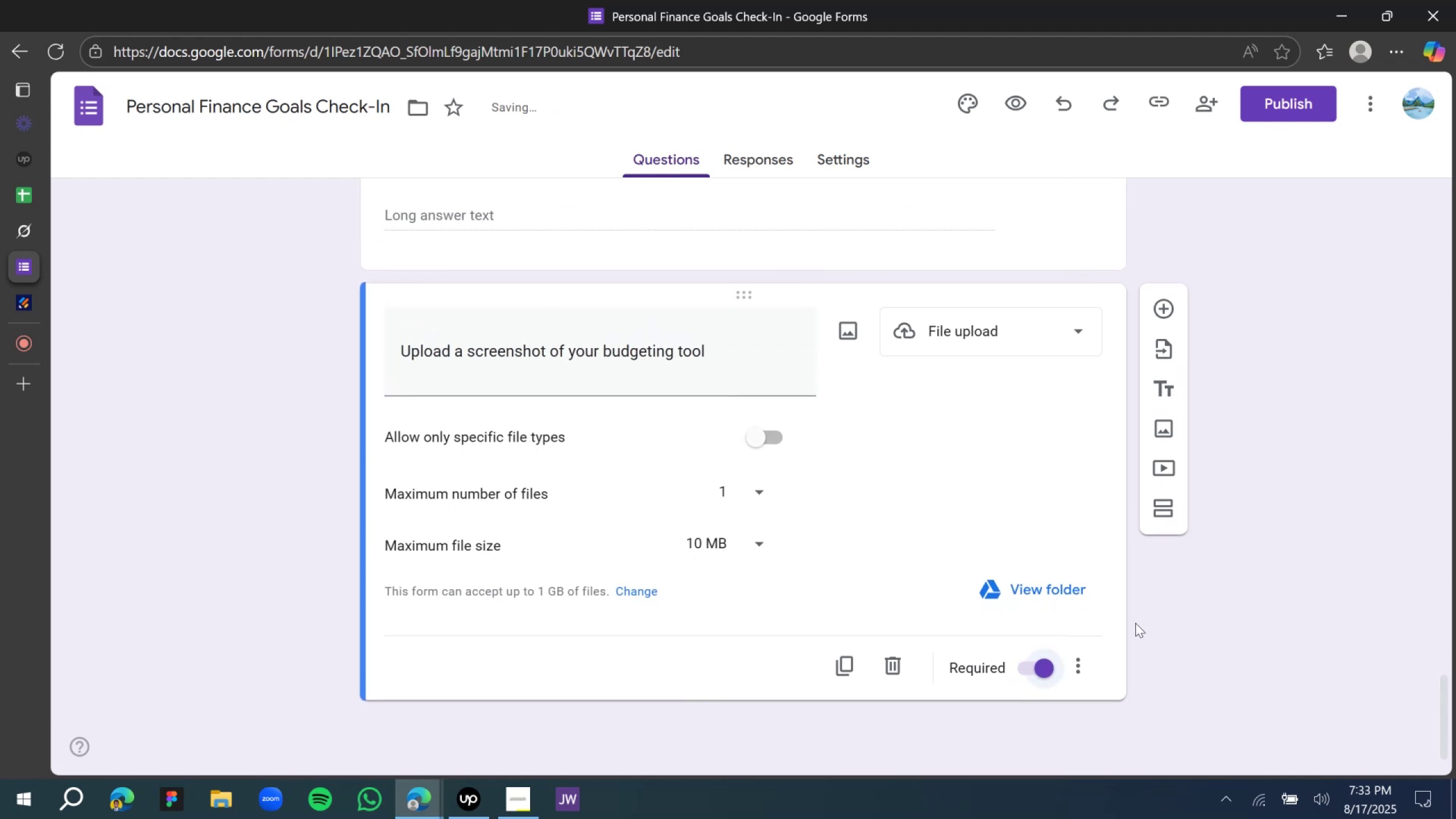 
left_click([1215, 625])
 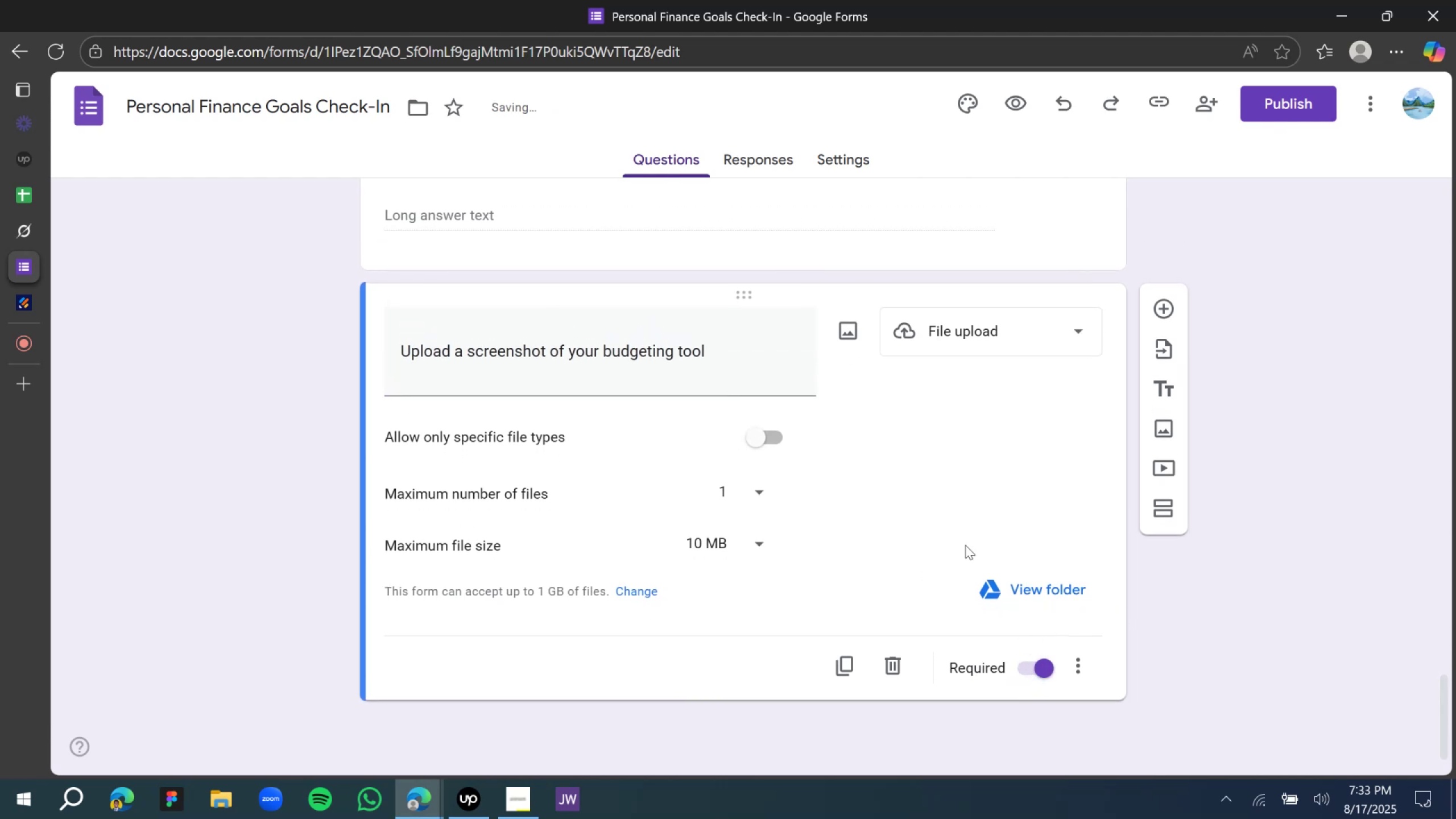 
scroll: coordinate [871, 495], scroll_direction: up, amount: 7.0
 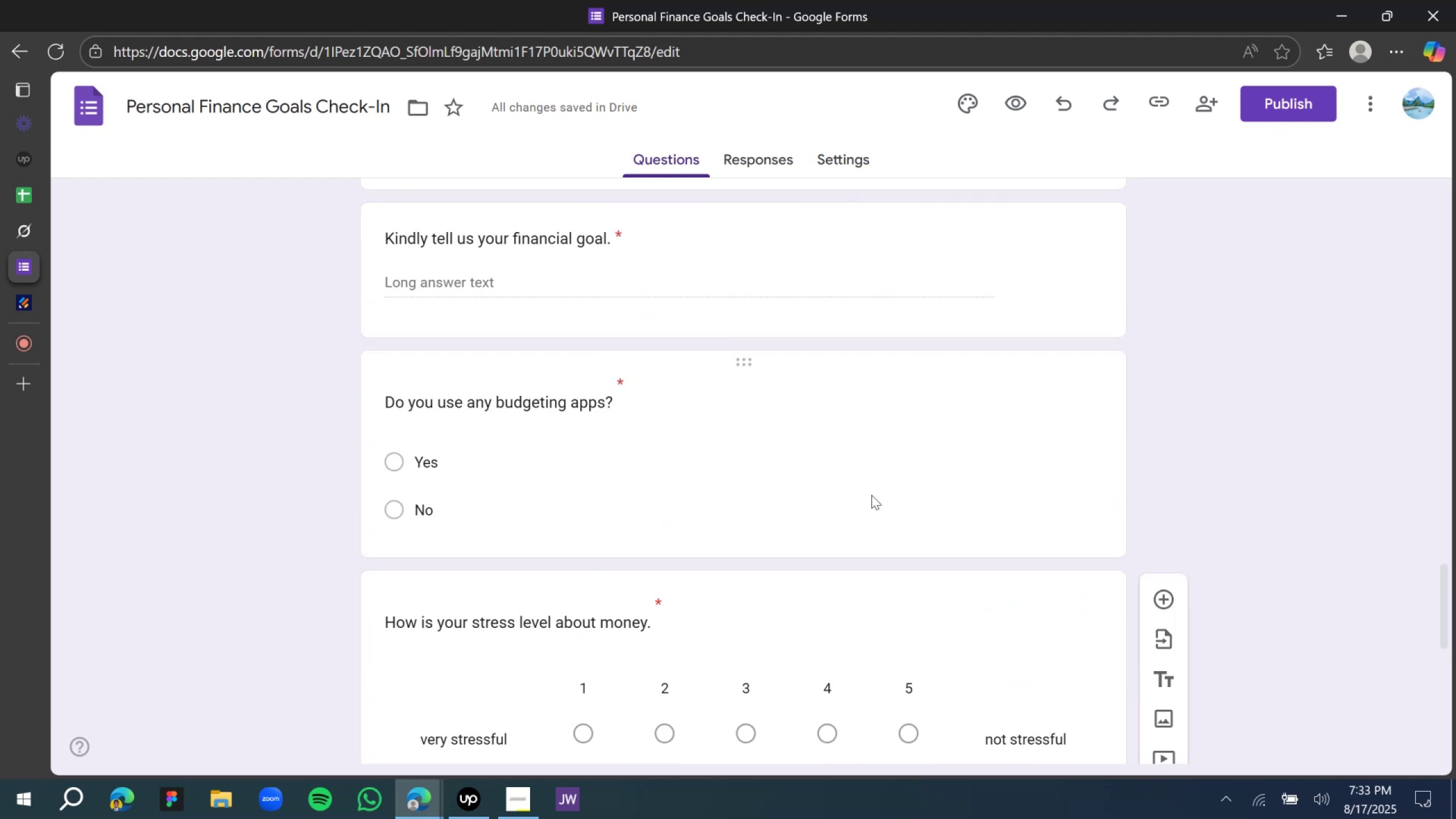 
scroll: coordinate [866, 497], scroll_direction: down, amount: 15.0
 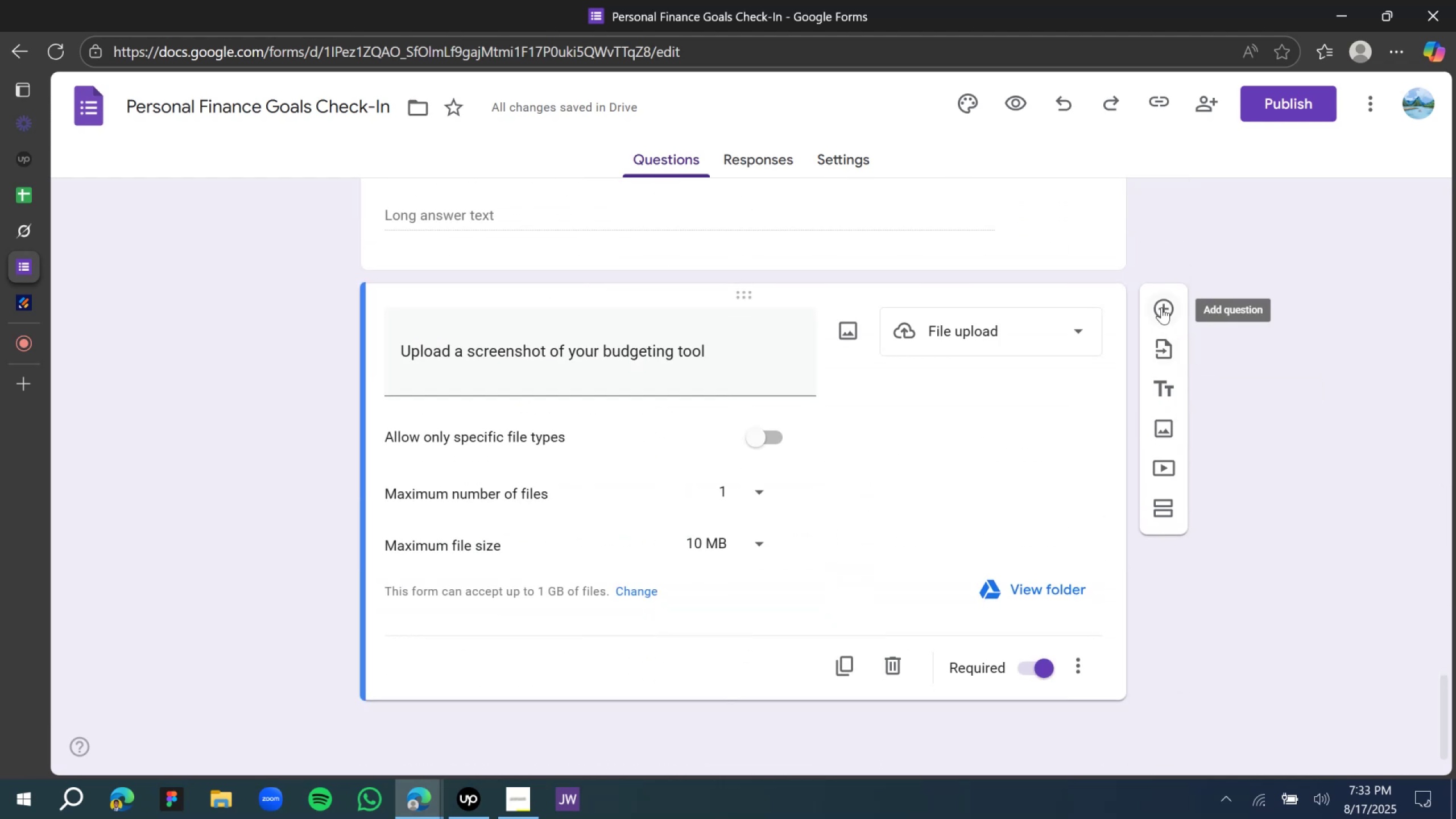 
left_click([1161, 307])
 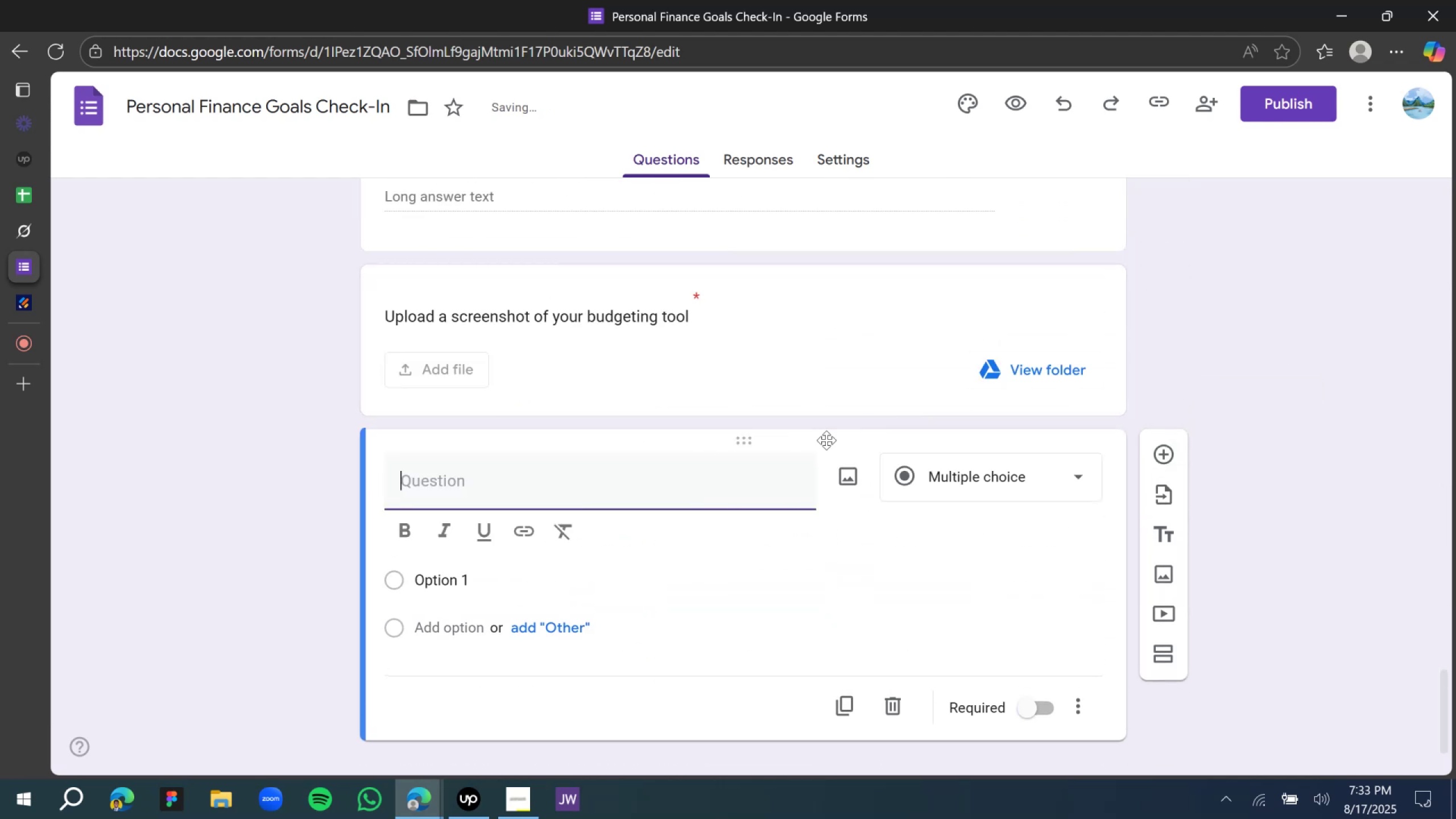 
scroll: coordinate [712, 513], scroll_direction: down, amount: 3.0
 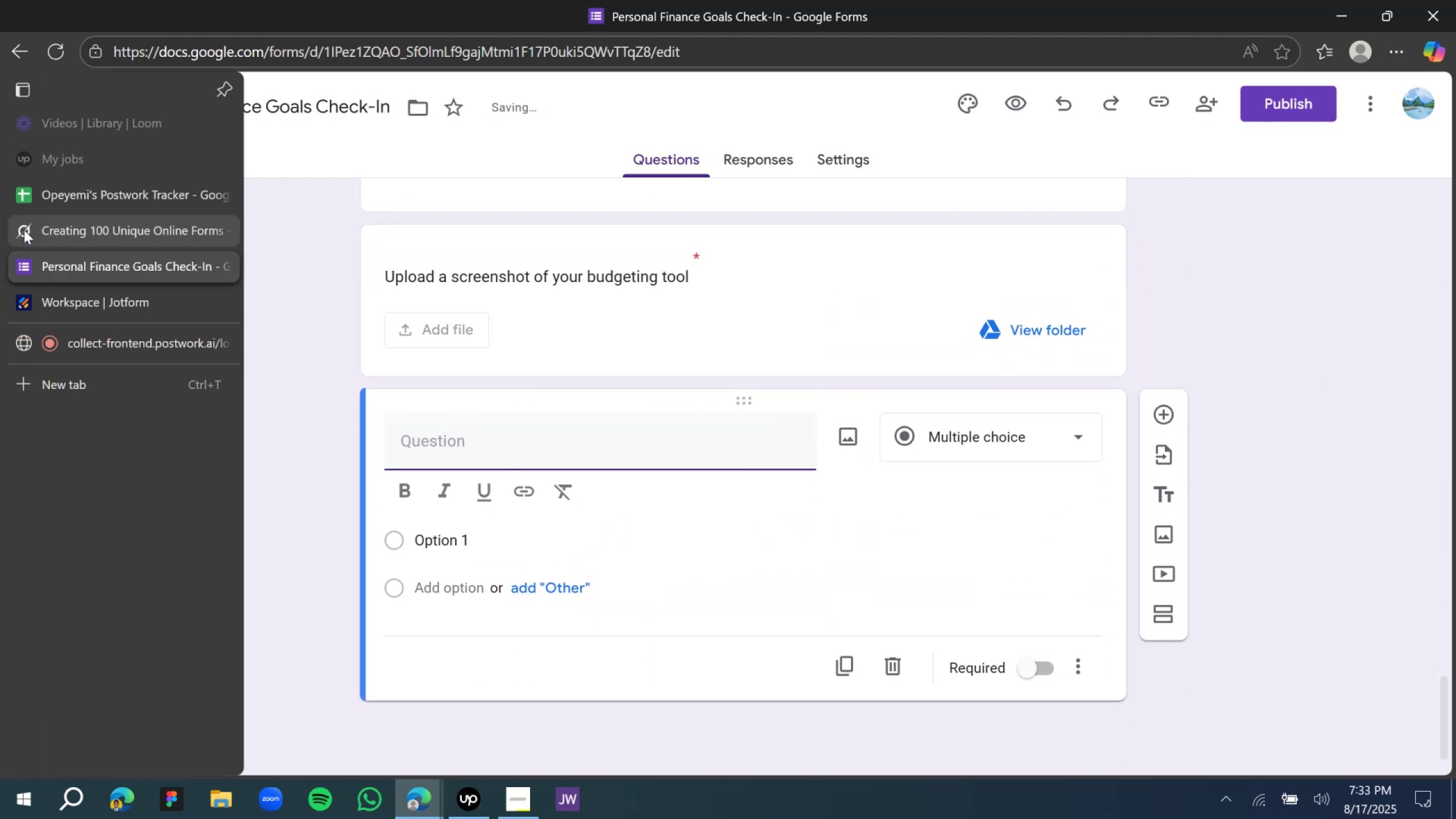 
left_click([24, 230])
 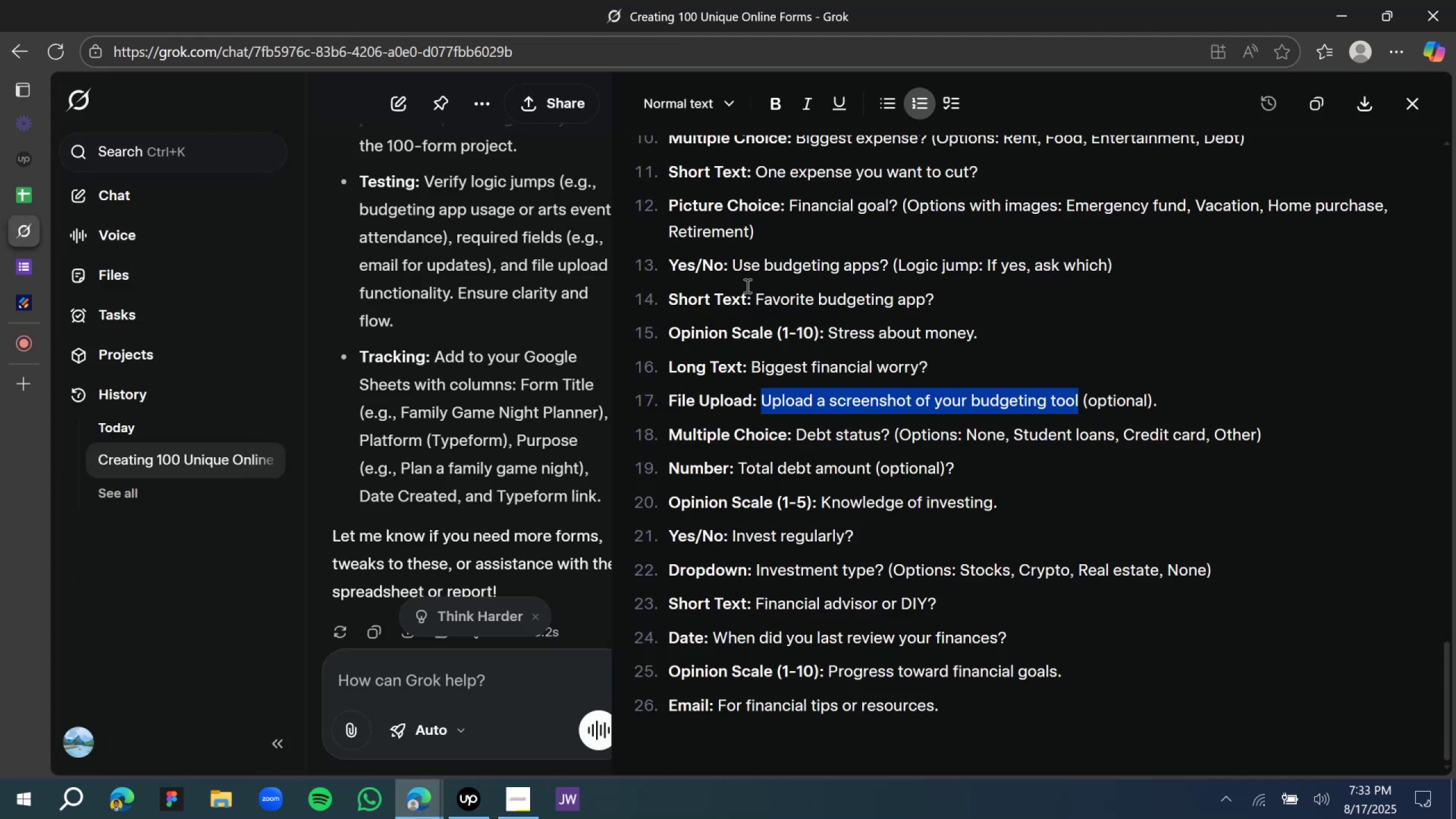 
scroll: coordinate [827, 437], scroll_direction: down, amount: 4.0
 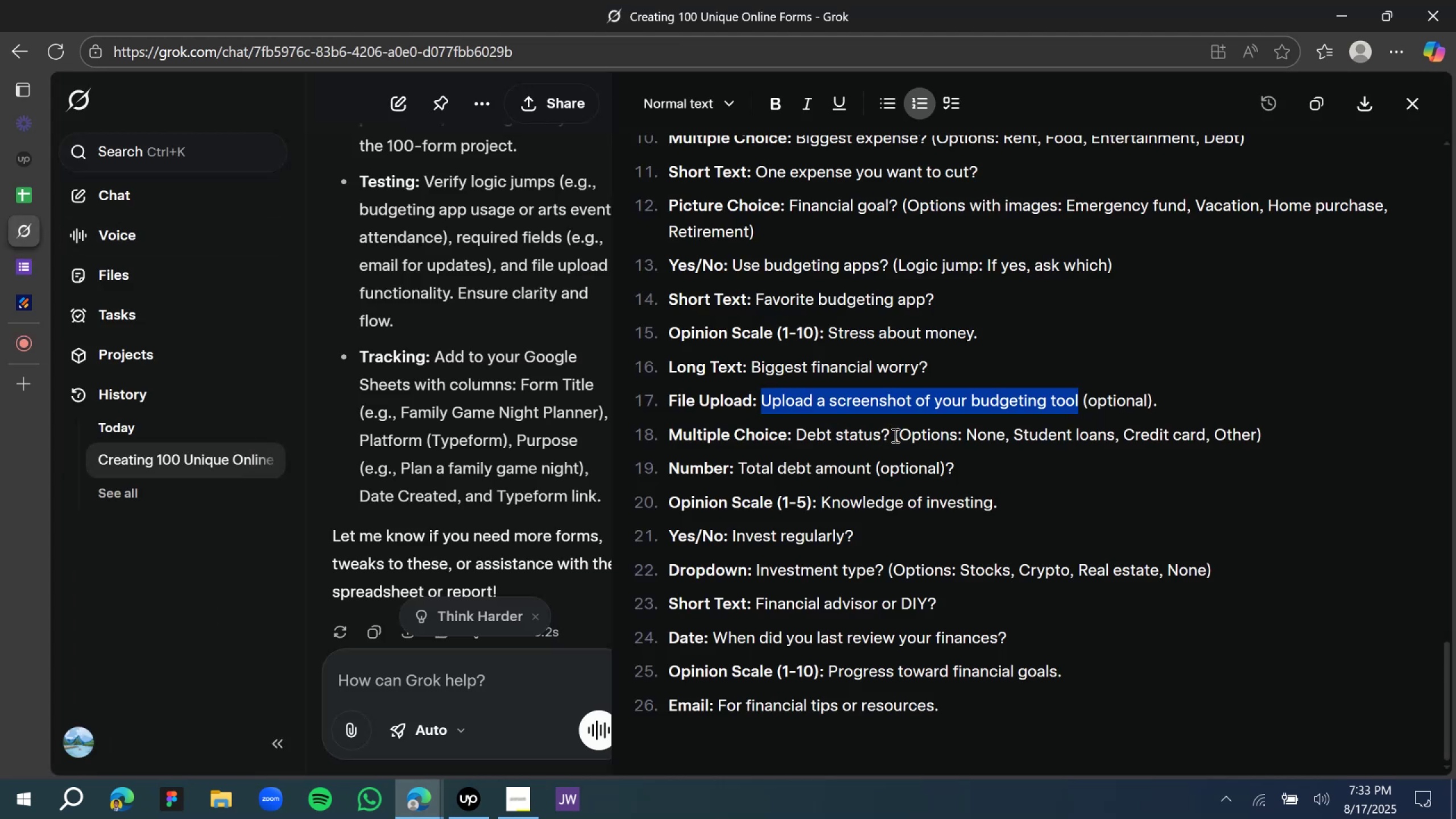 
left_click([894, 435])
 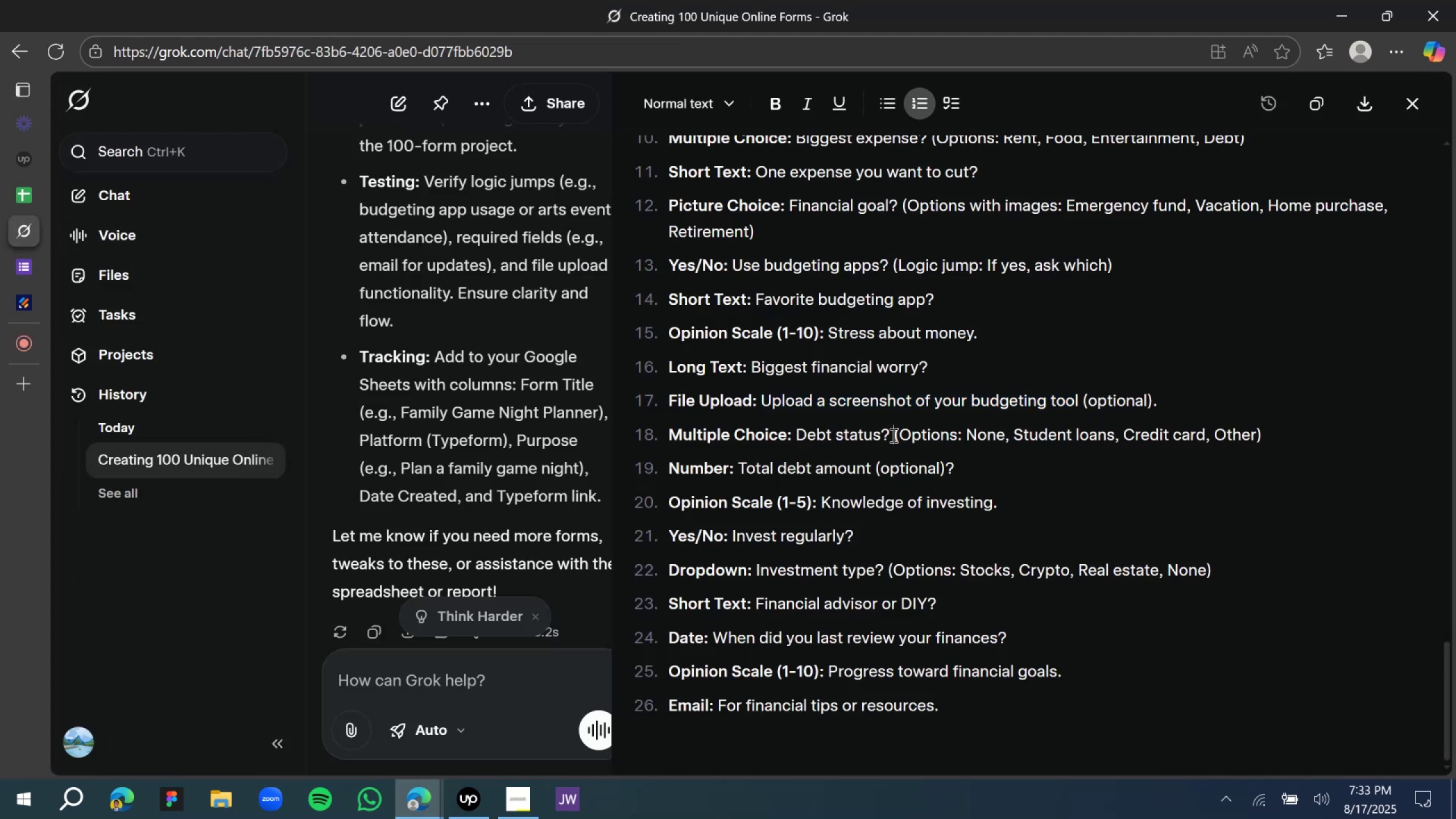 
left_click_drag(start_coordinate=[892, 435], to_coordinate=[797, 432])
 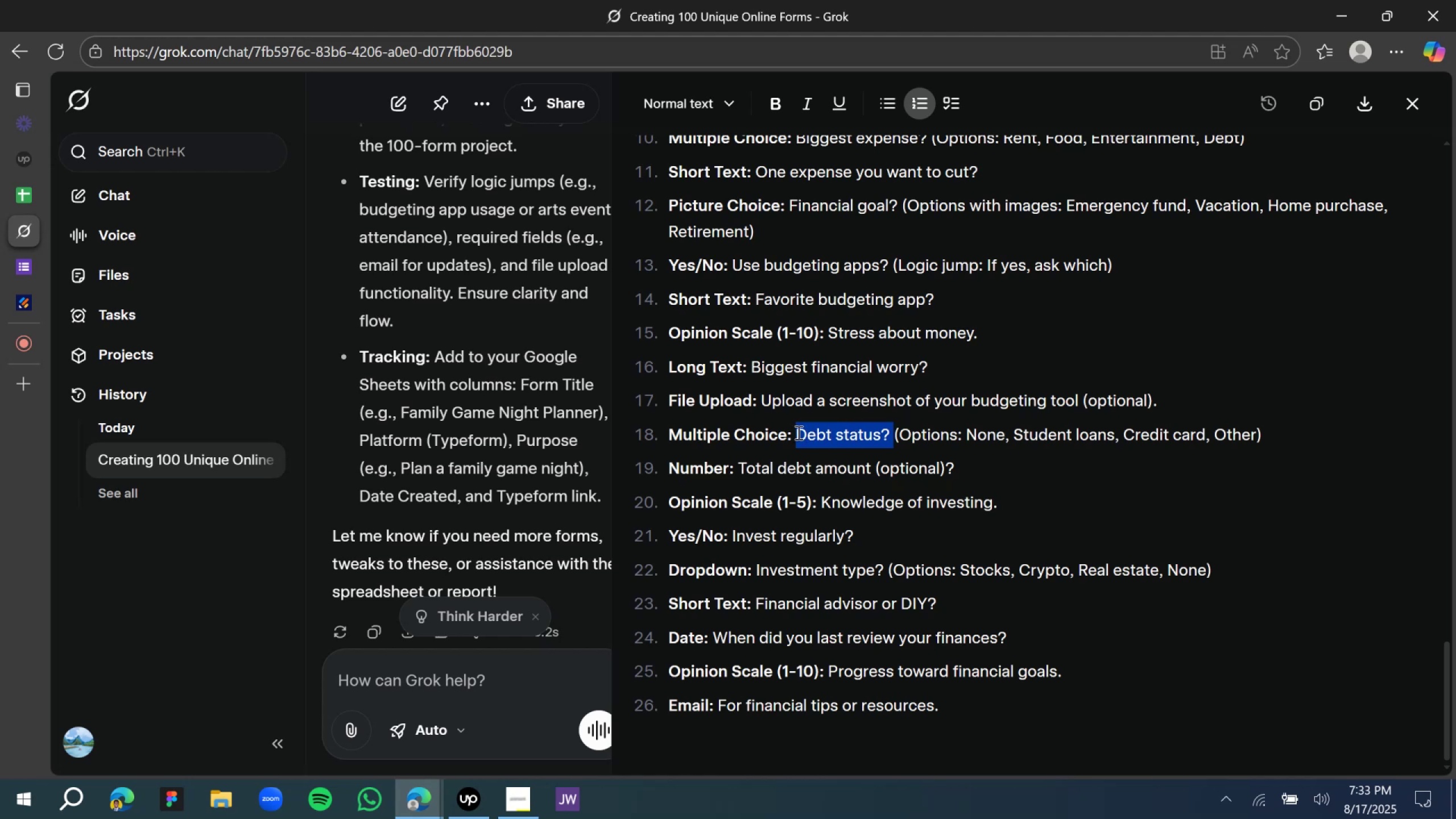 
key(Control+C)
 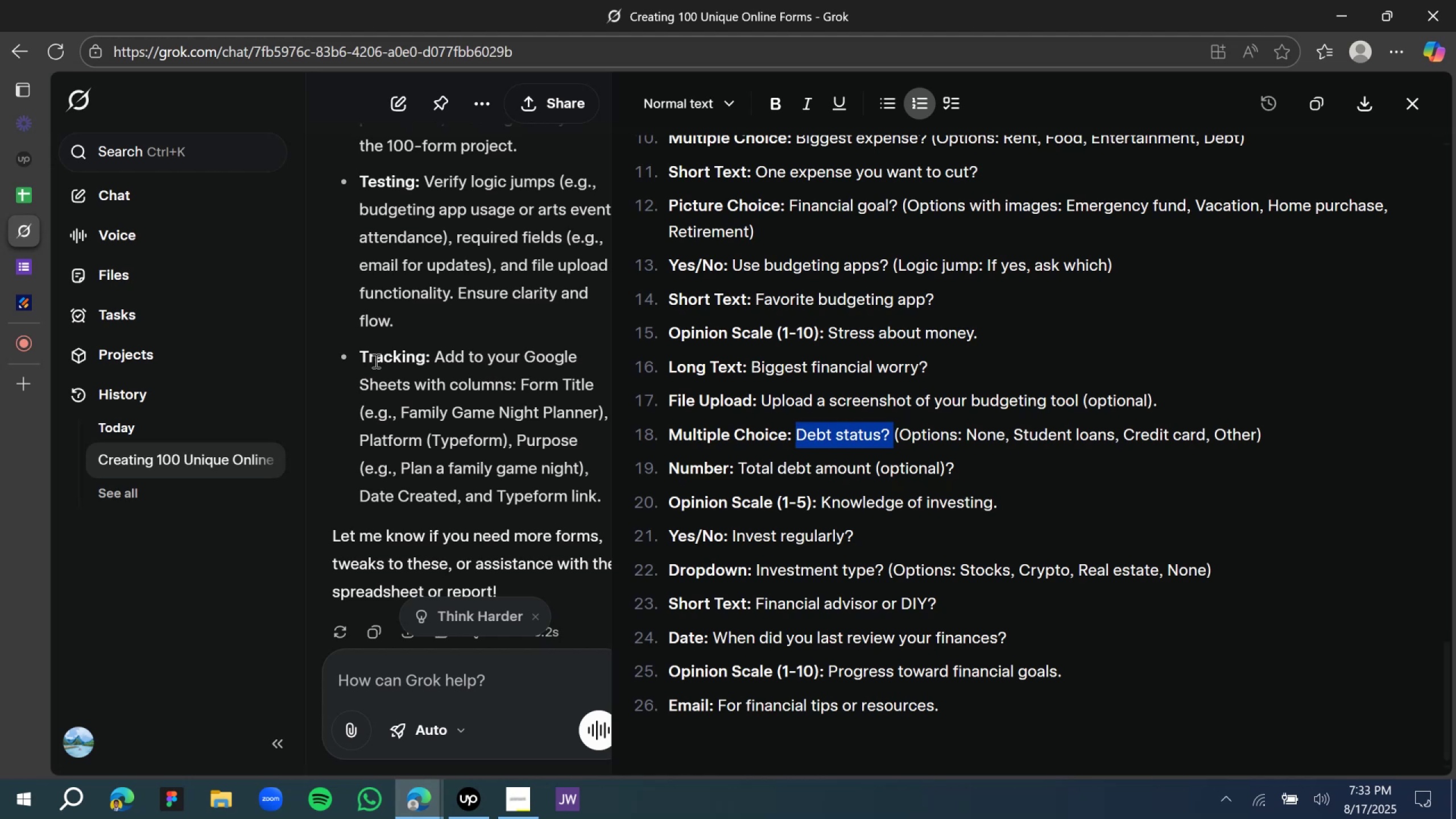 
key(Control+C)
 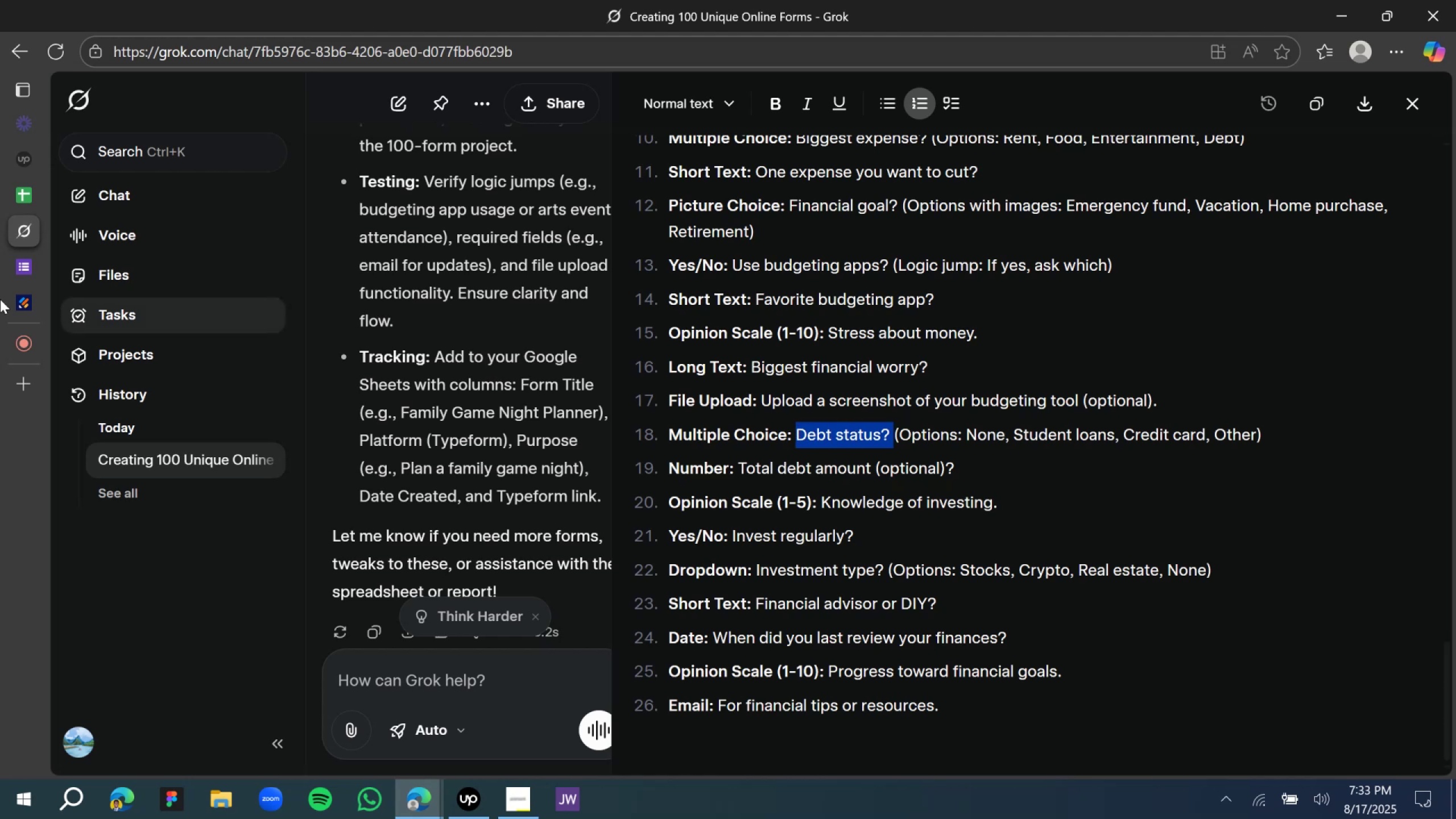 
key(Control+C)
 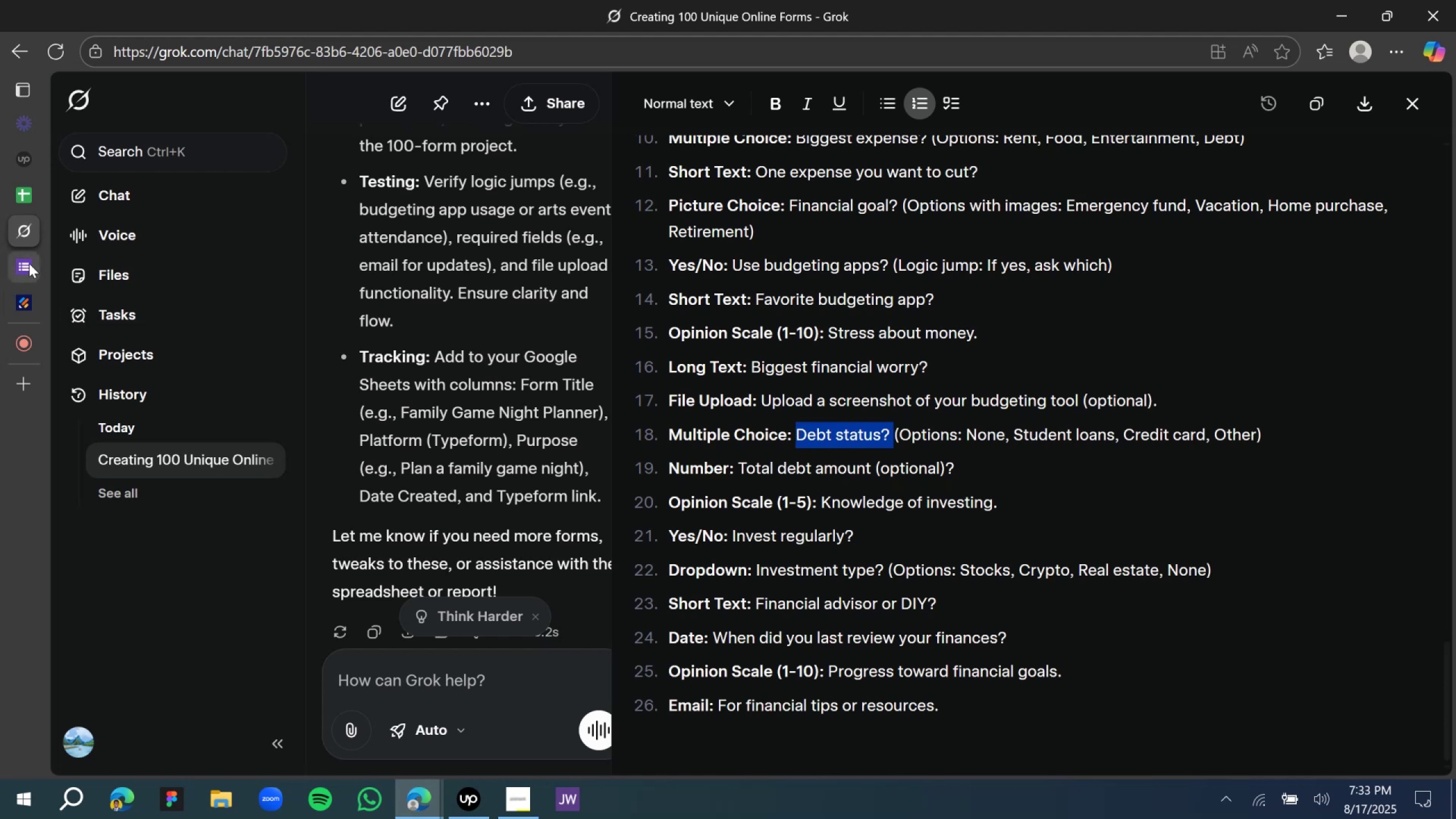 
left_click([29, 263])
 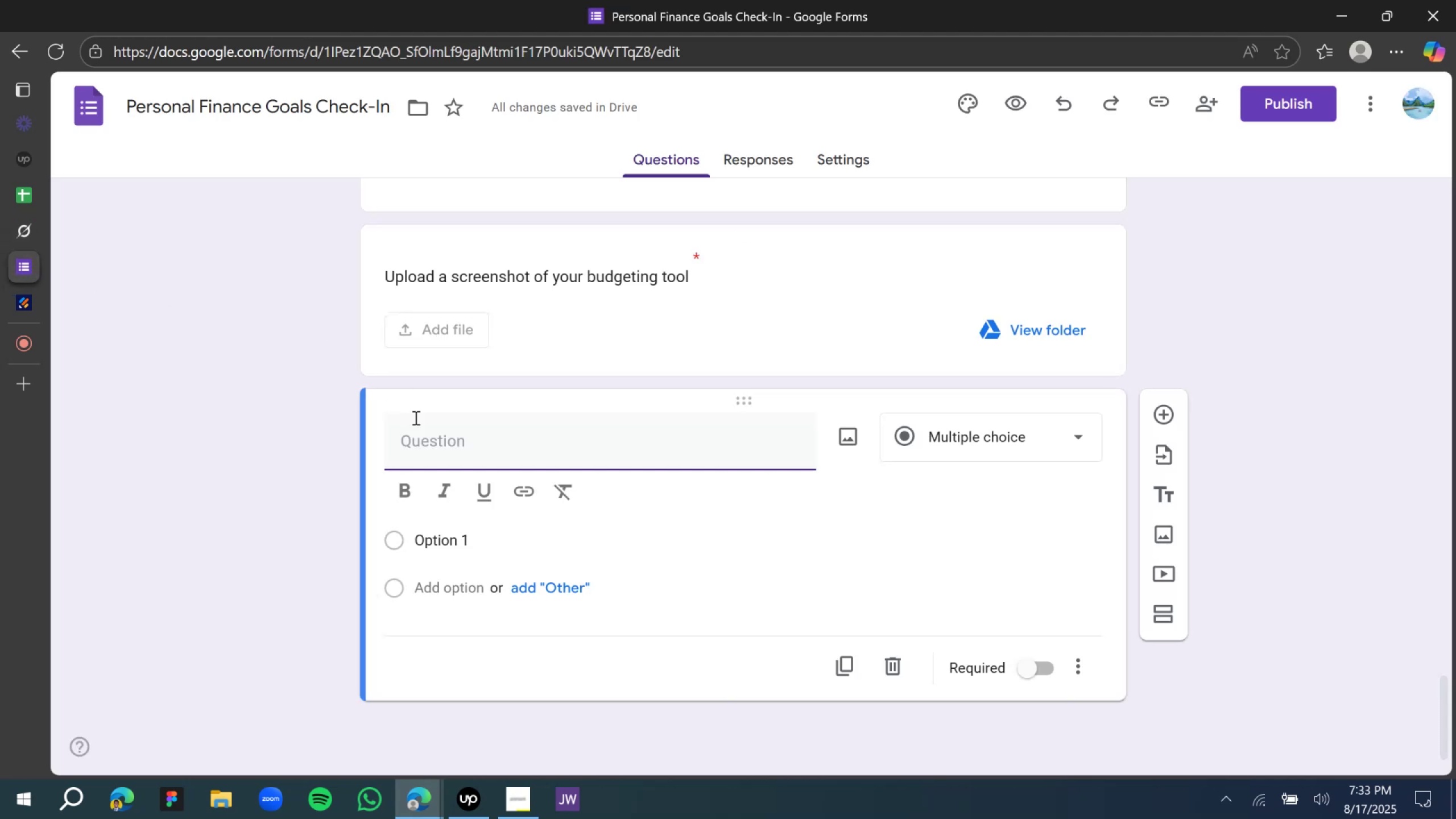 
key(Control+V)
 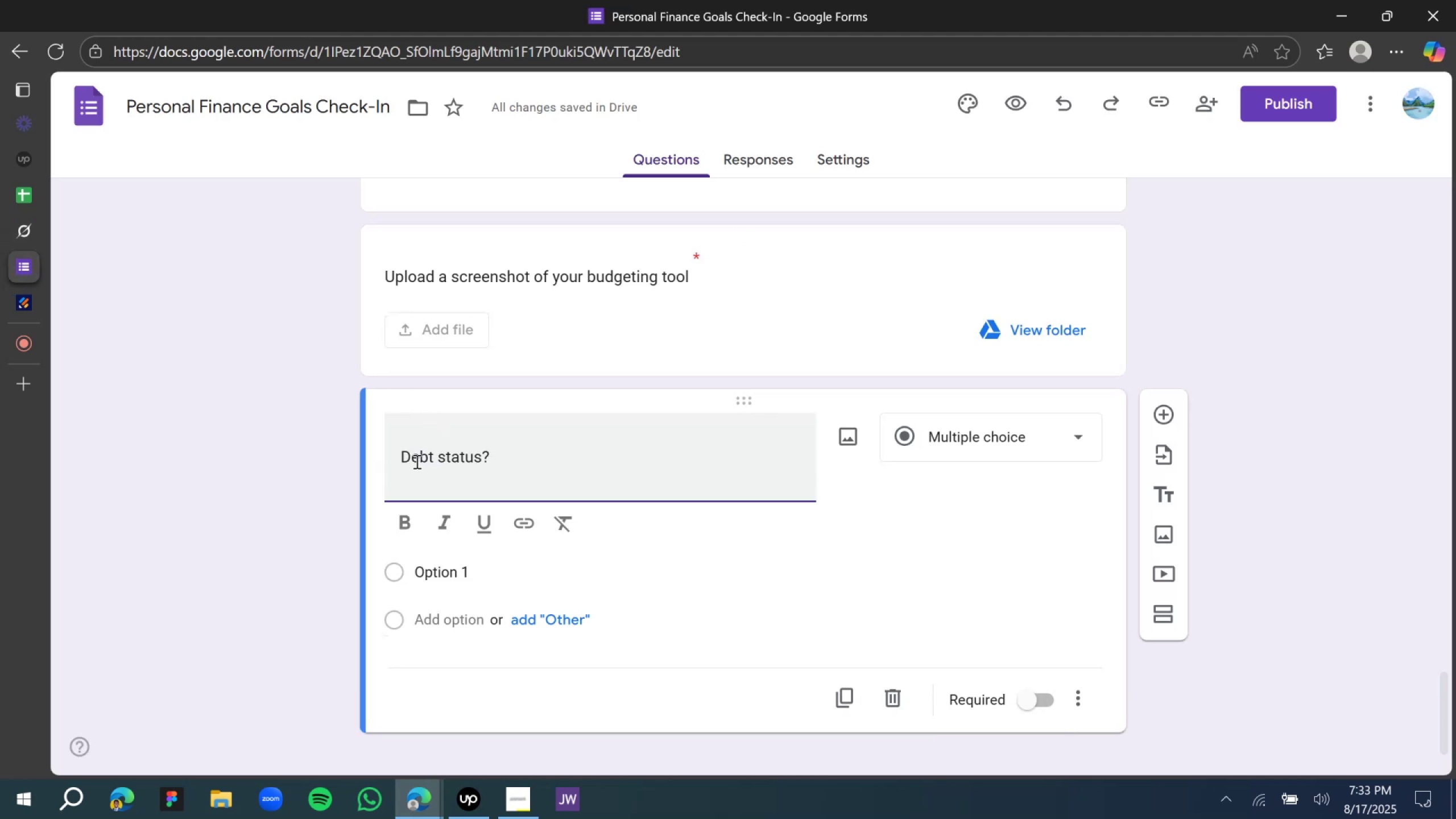 
left_click([407, 453])
 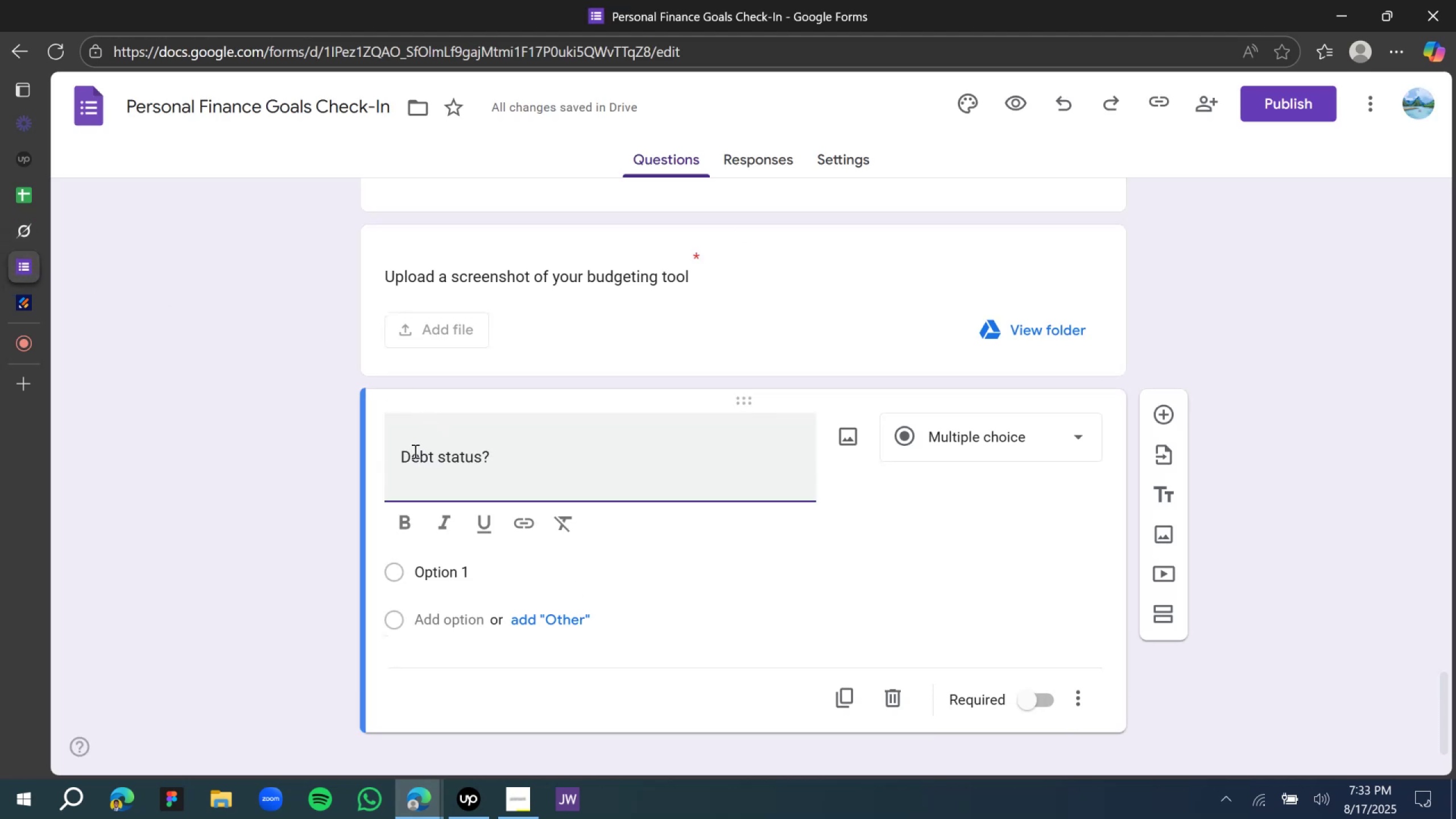 
wait(5.07)
 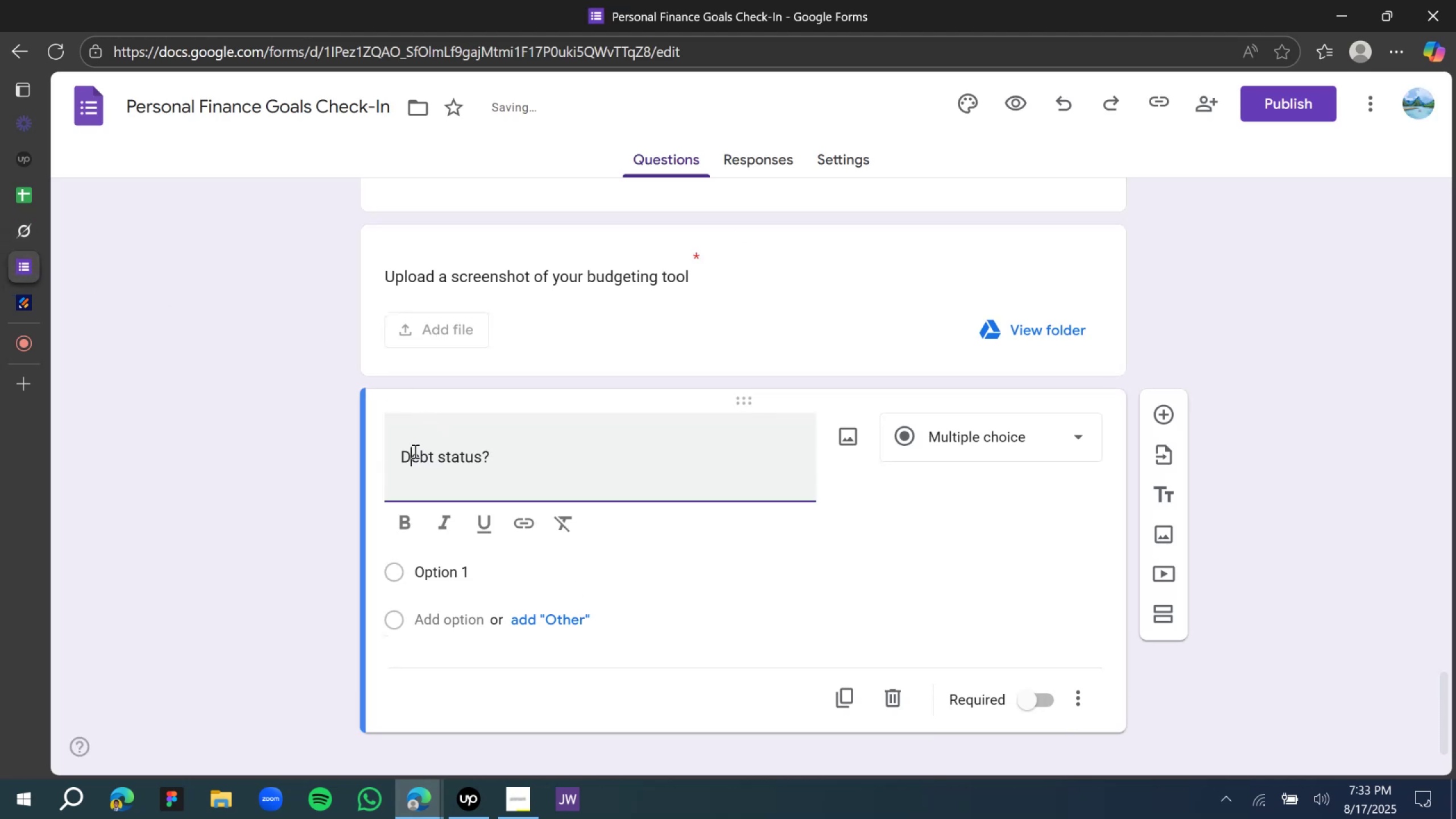 
key(Backspace)
type(What is your d)
 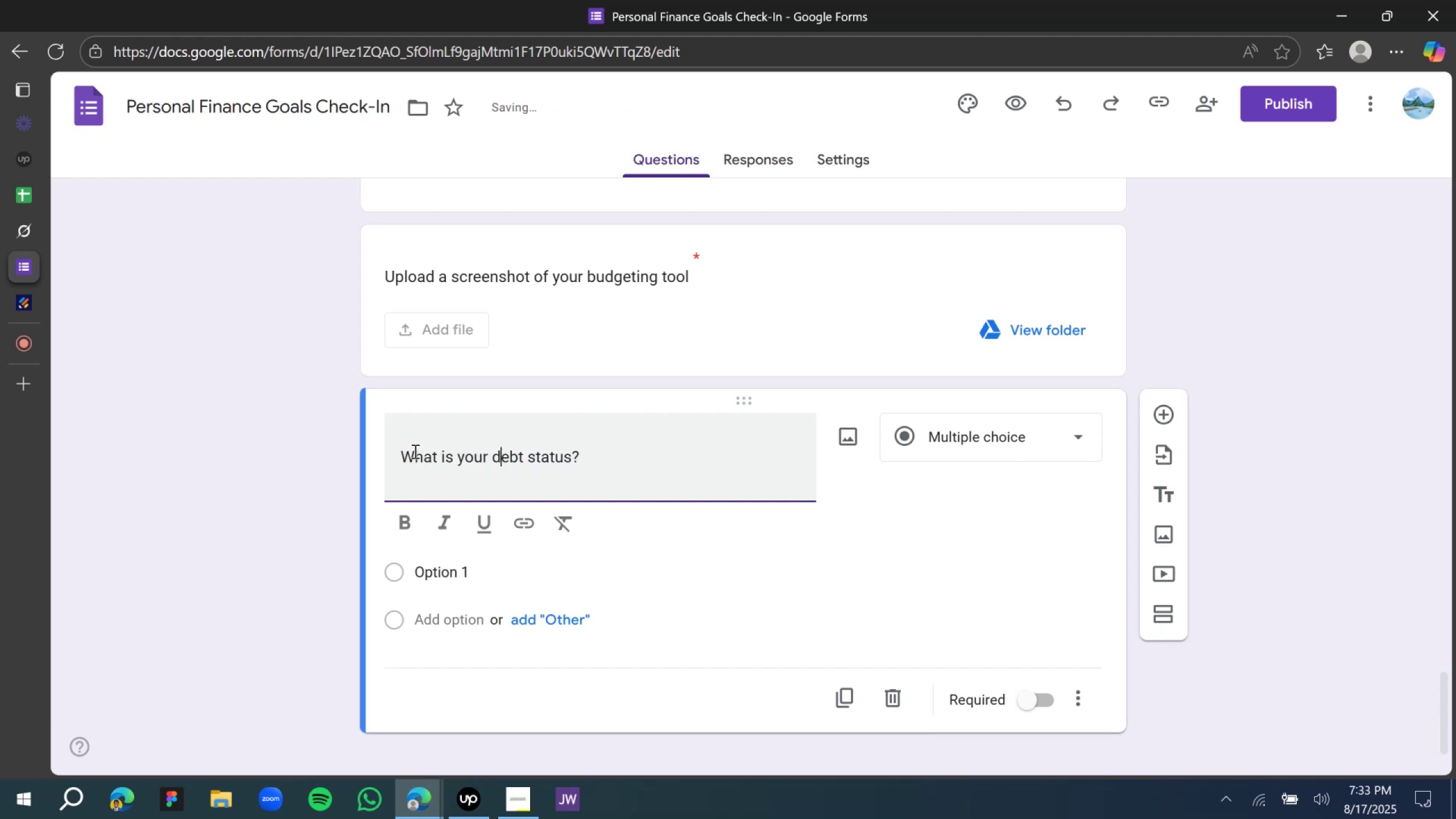 
left_click([613, 465])
 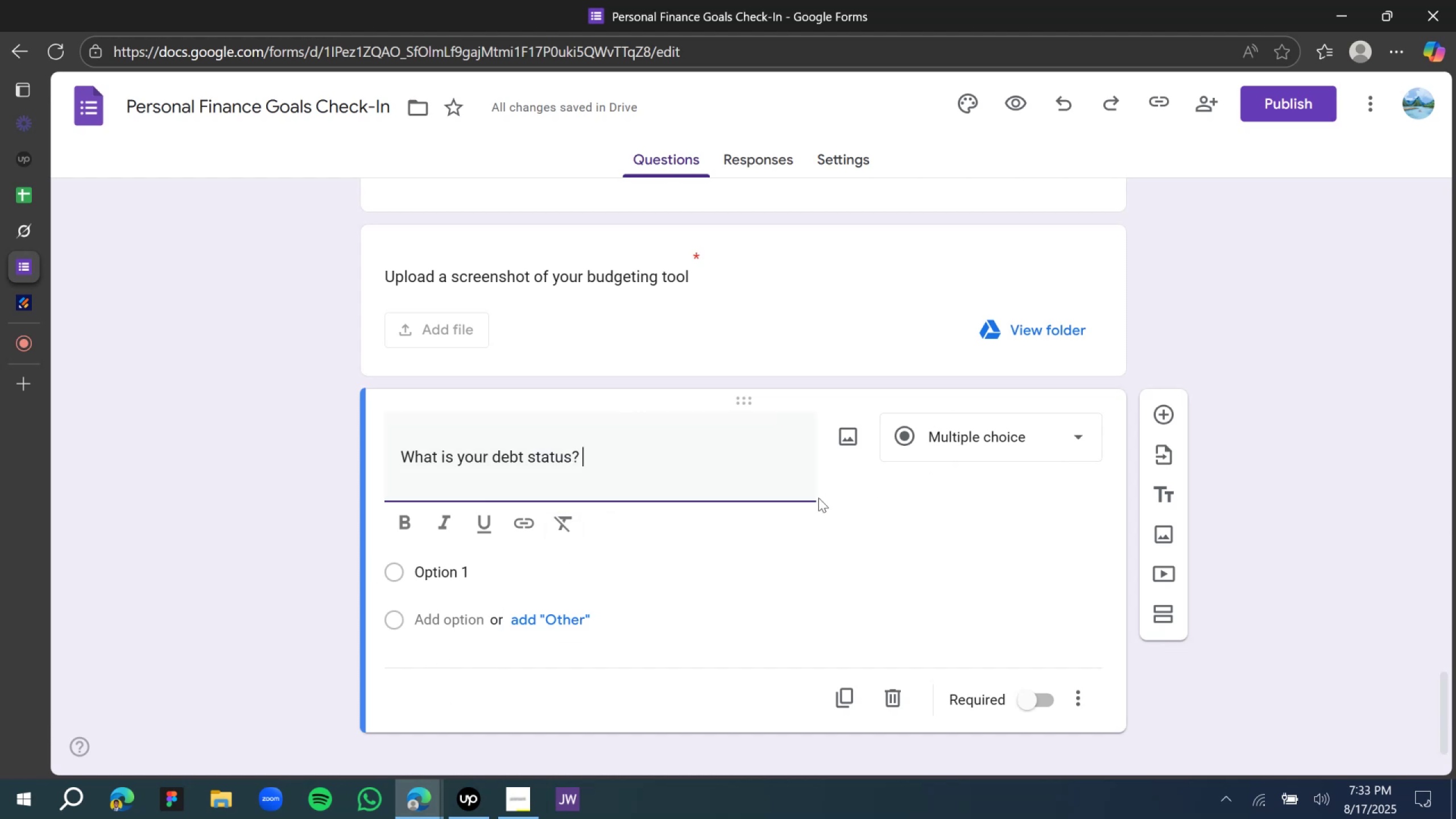 
wait(9.27)
 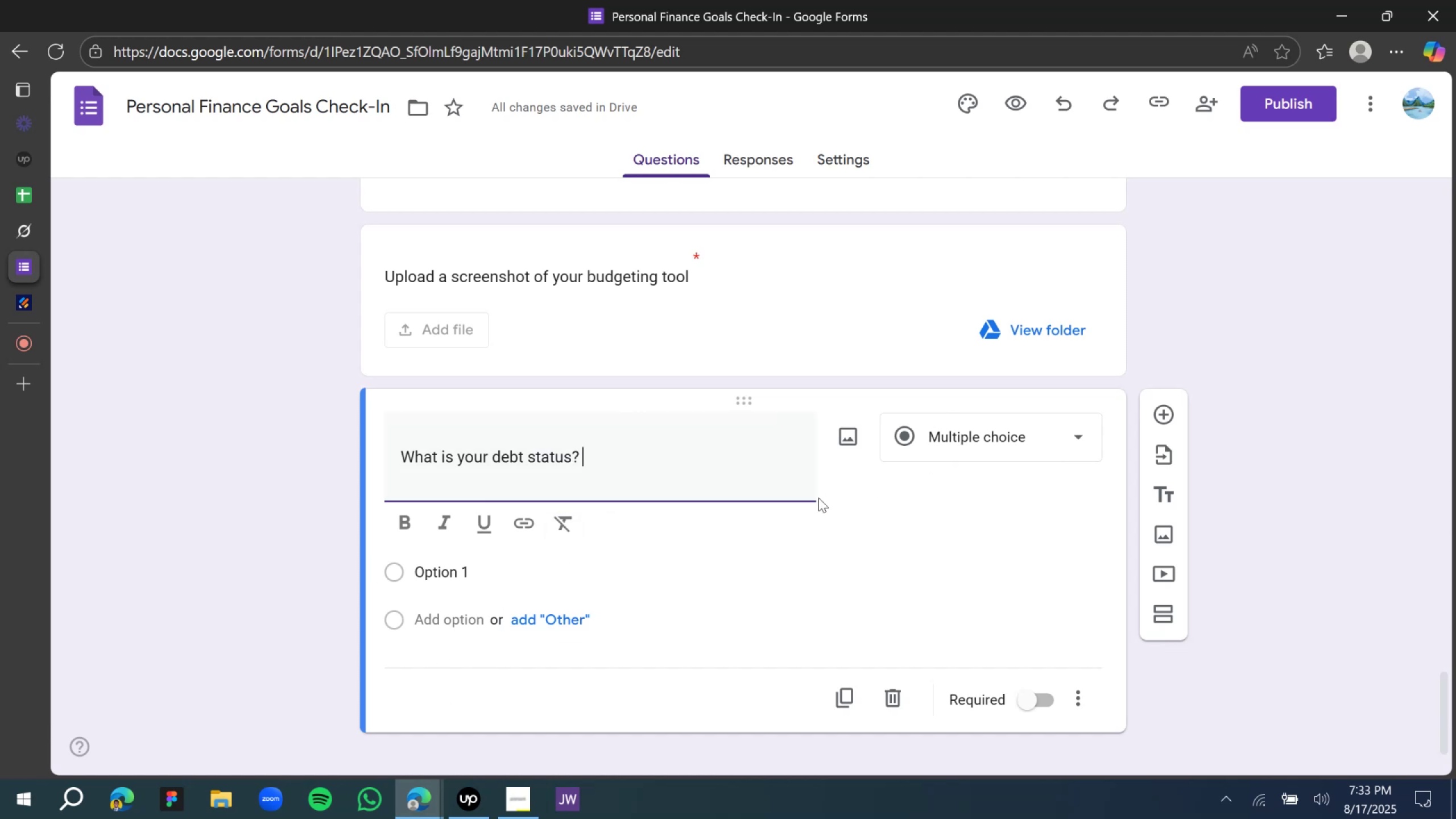 
key(Backspace)
 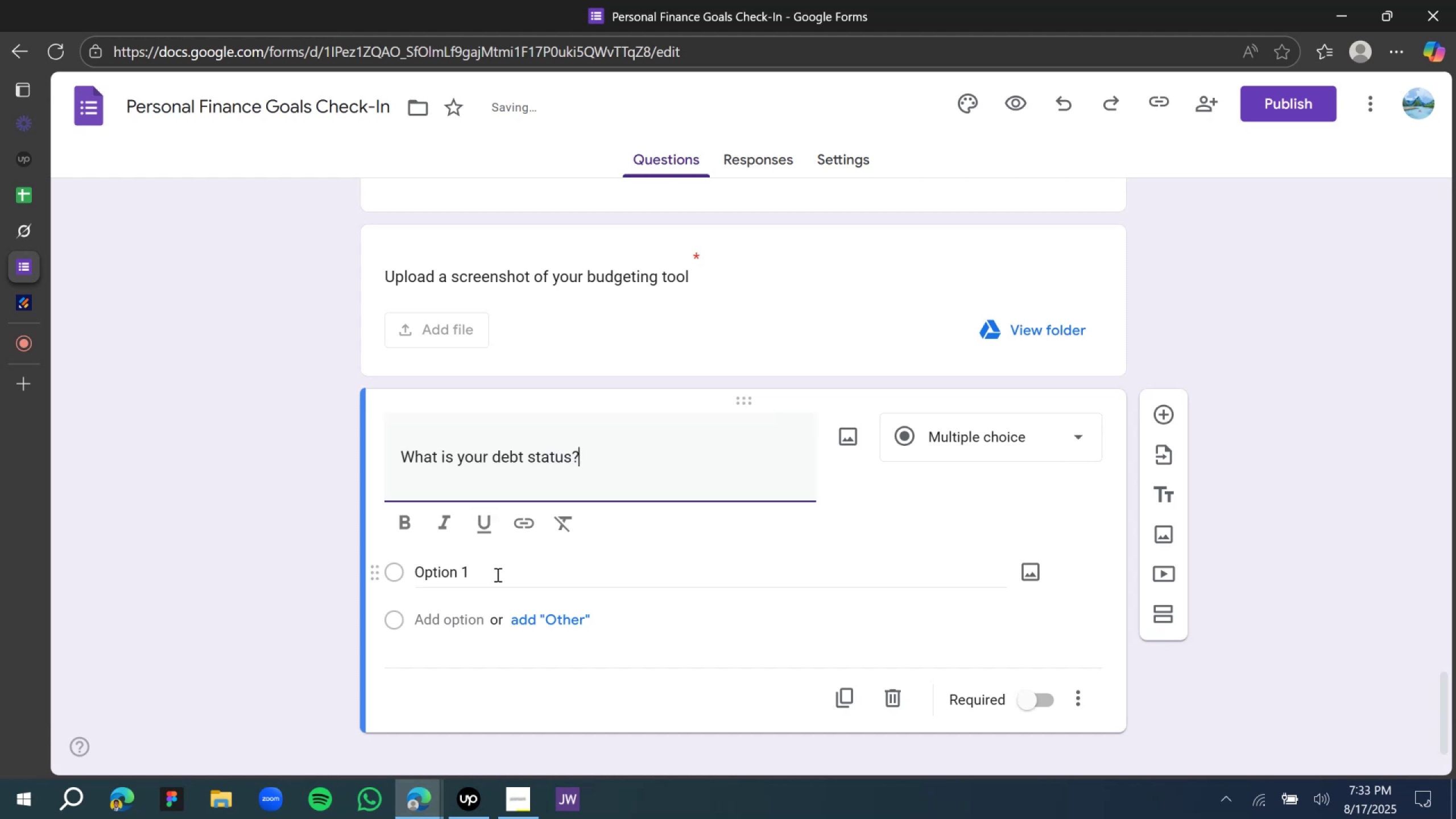 
double_click([491, 574])
 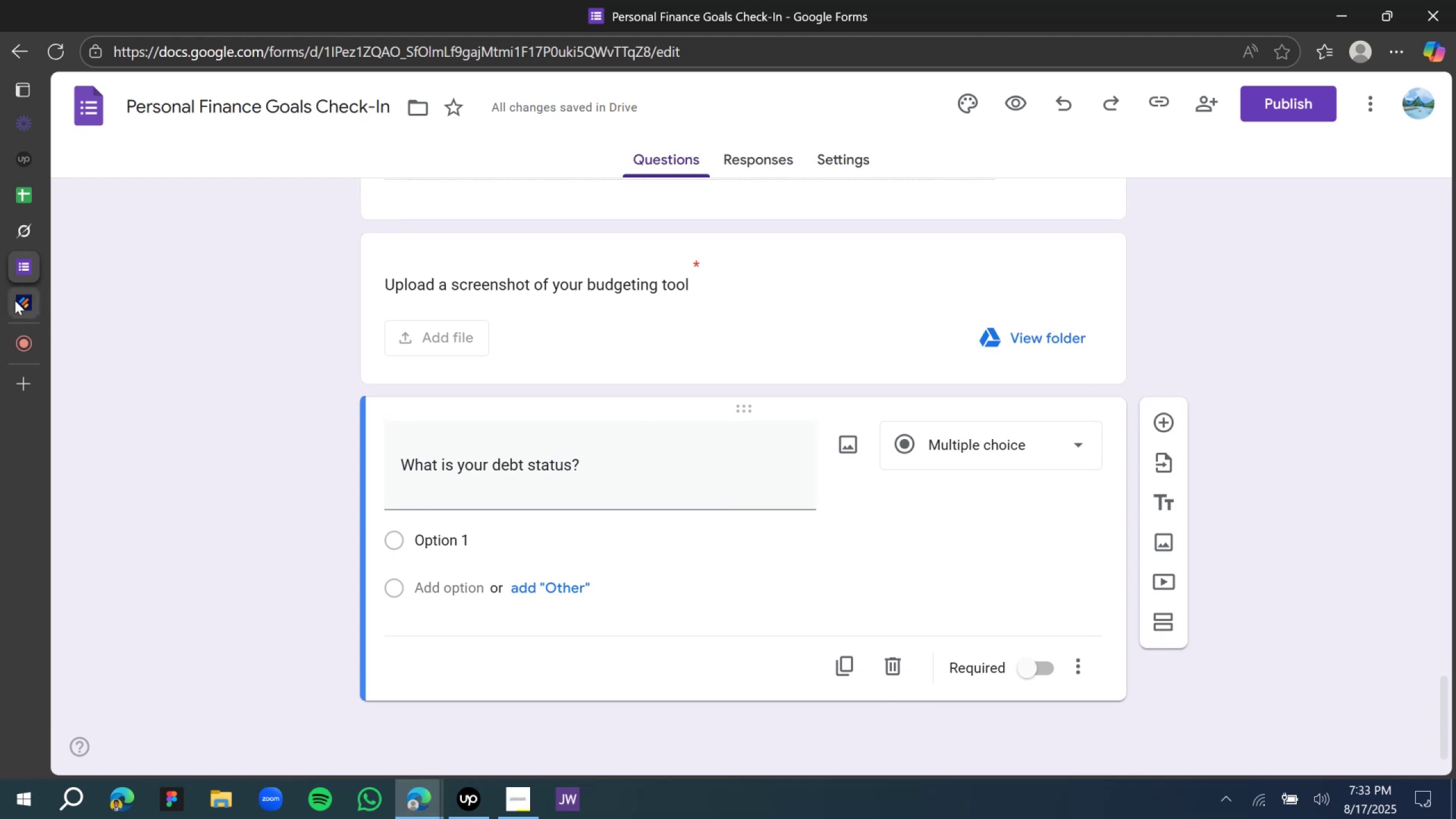 
left_click([19, 303])
 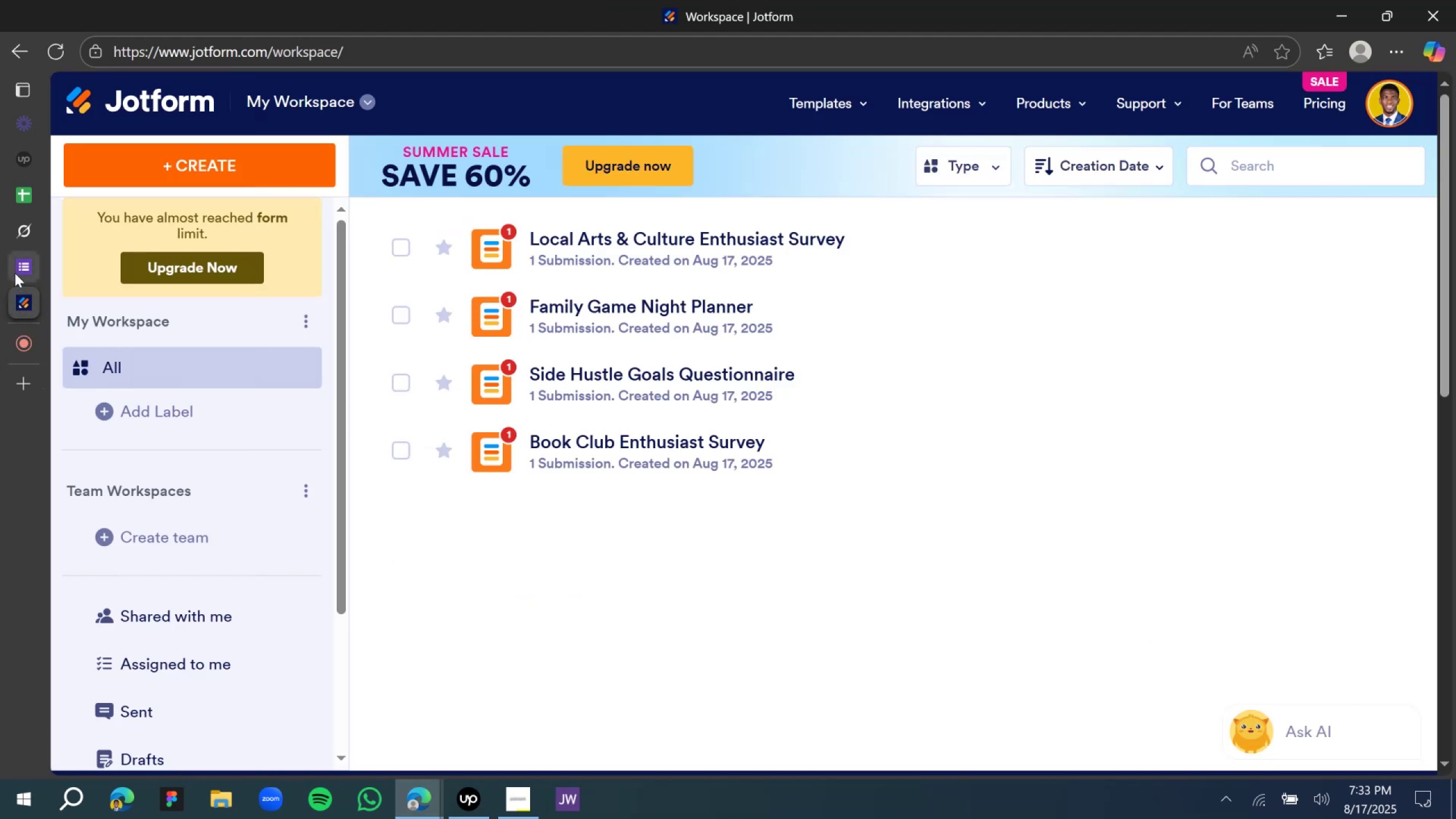 
left_click([15, 271])
 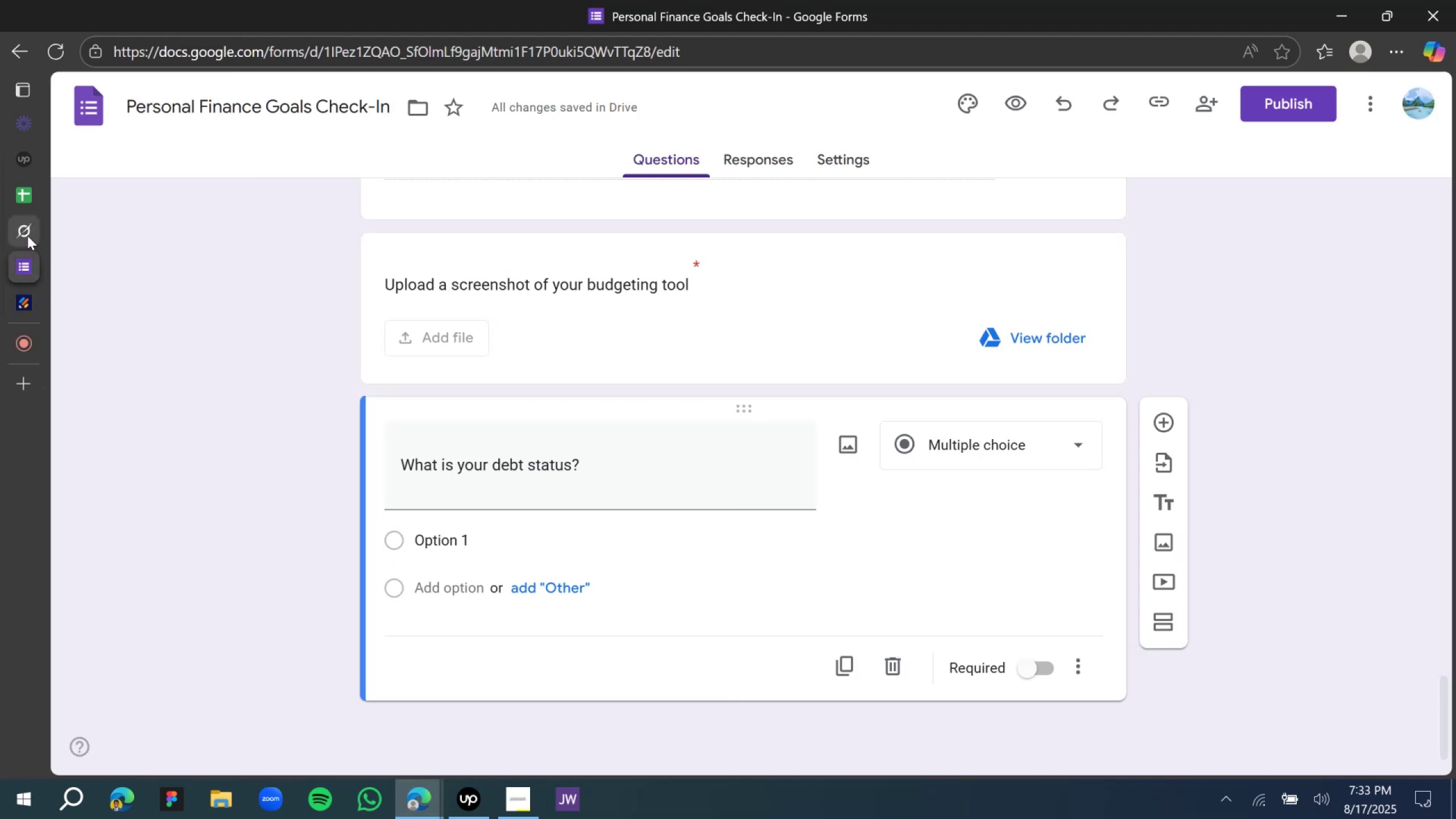 
left_click([27, 235])
 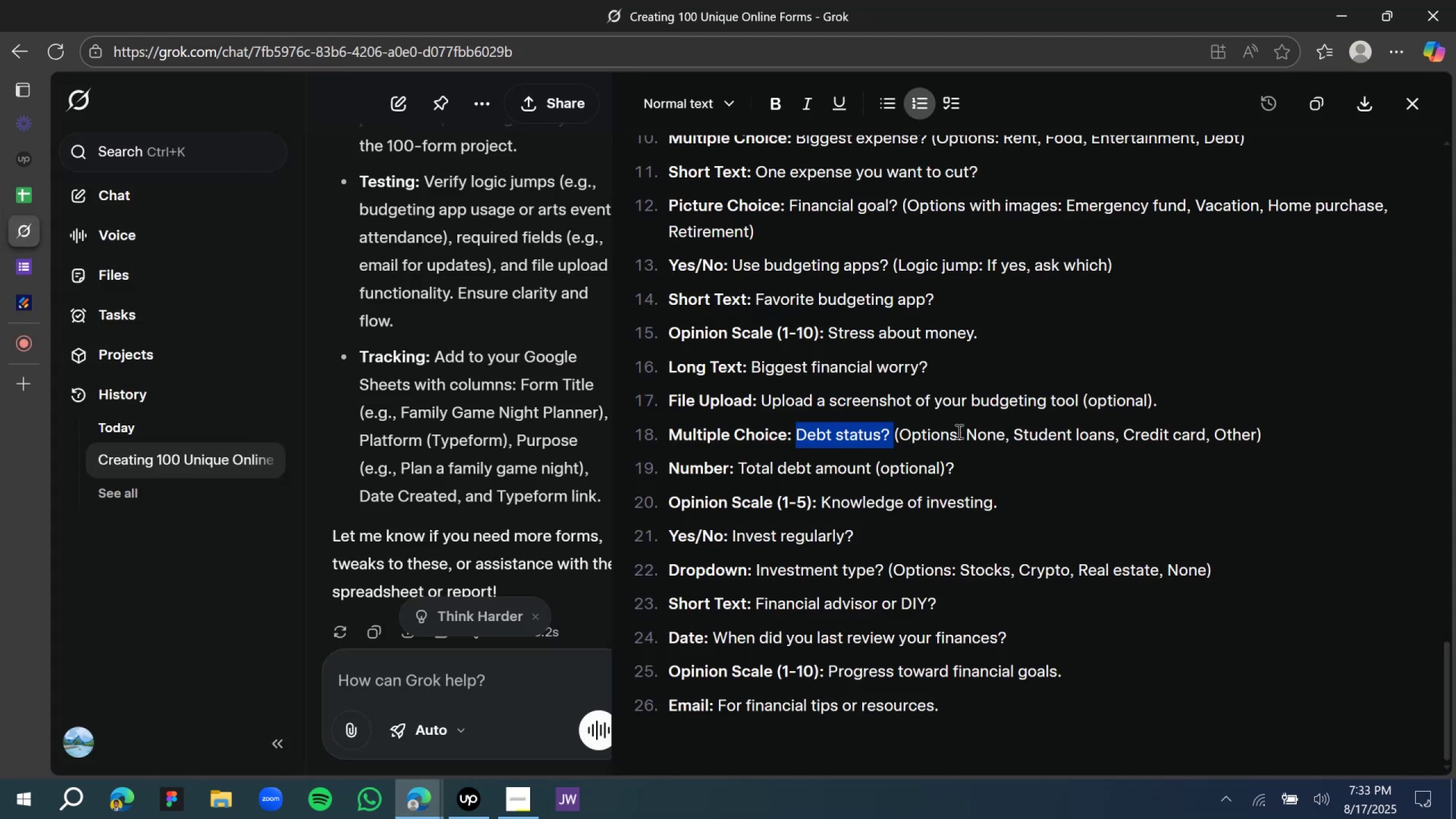 
left_click([955, 429])
 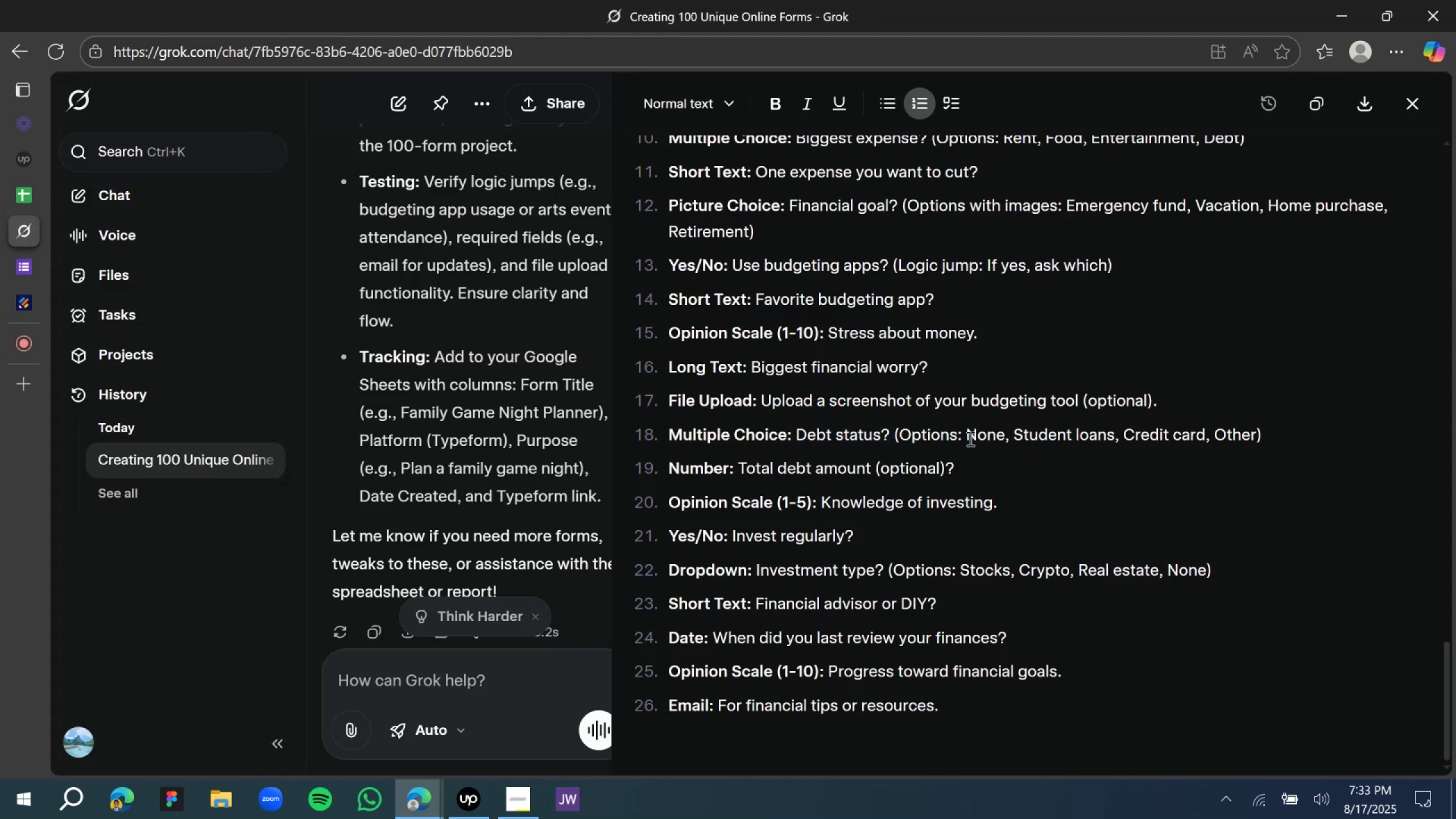 
left_click_drag(start_coordinate=[969, 439], to_coordinate=[1256, 445])
 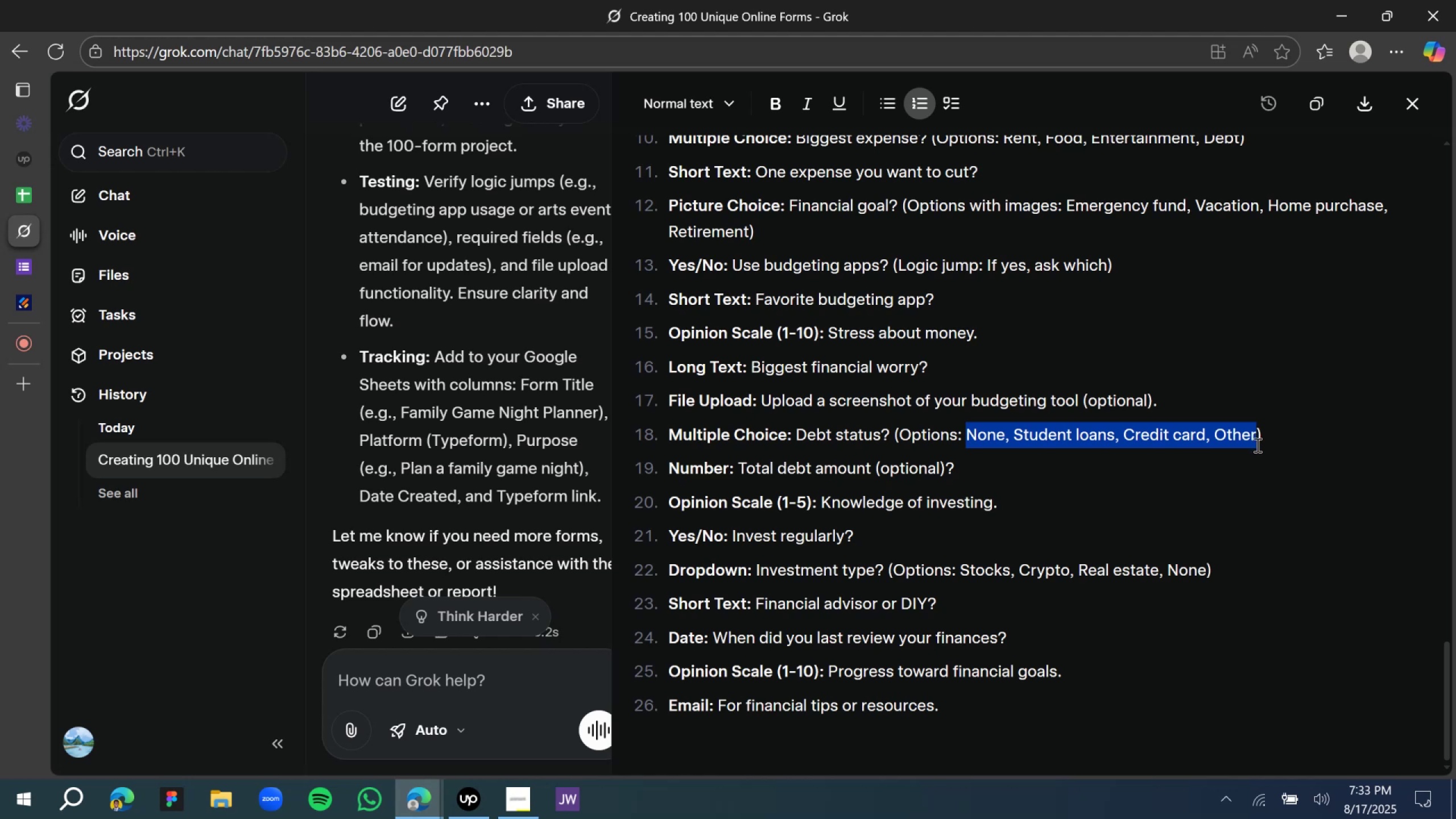 
key(Control+C)
 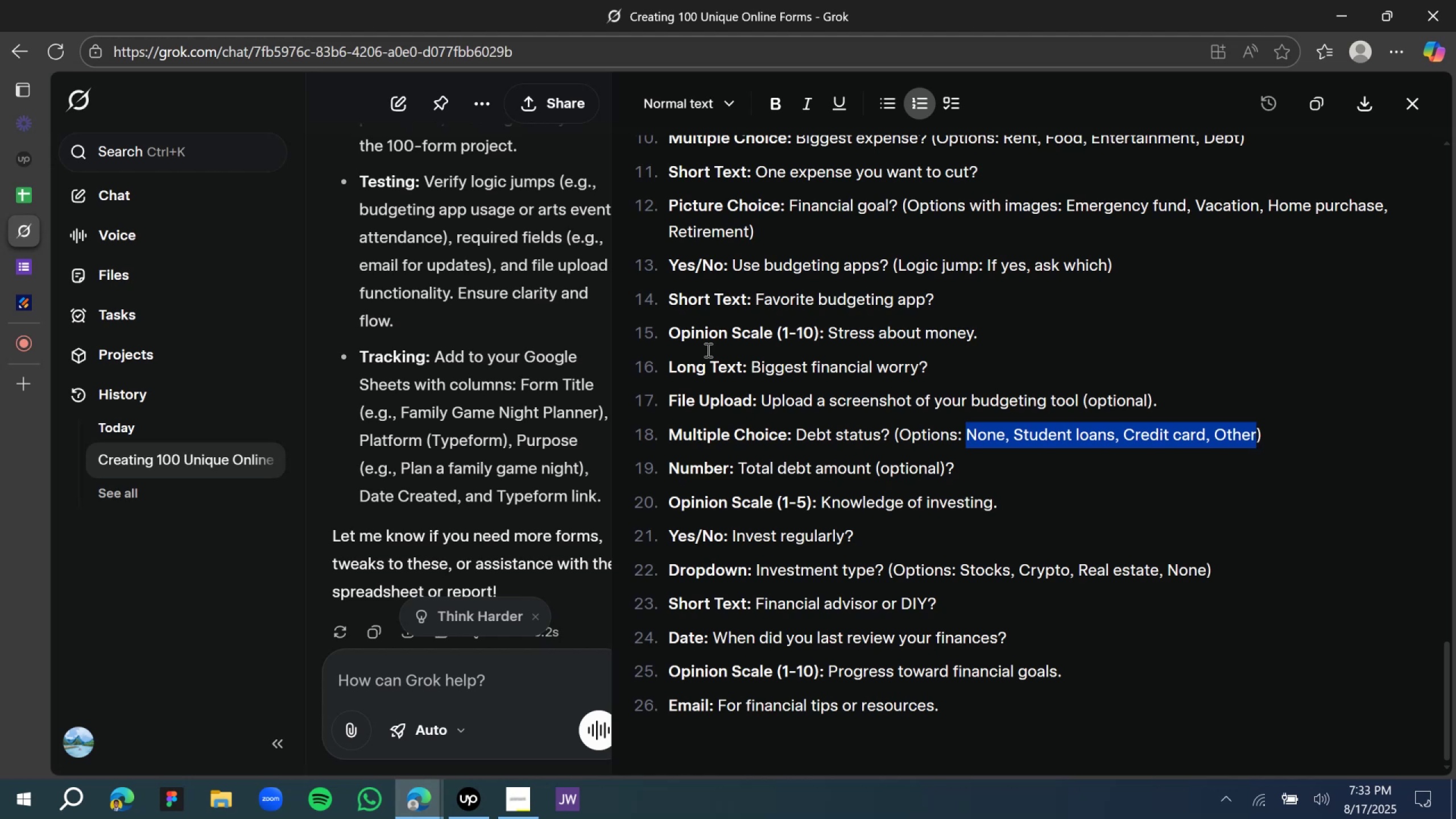 
key(Control+C)
 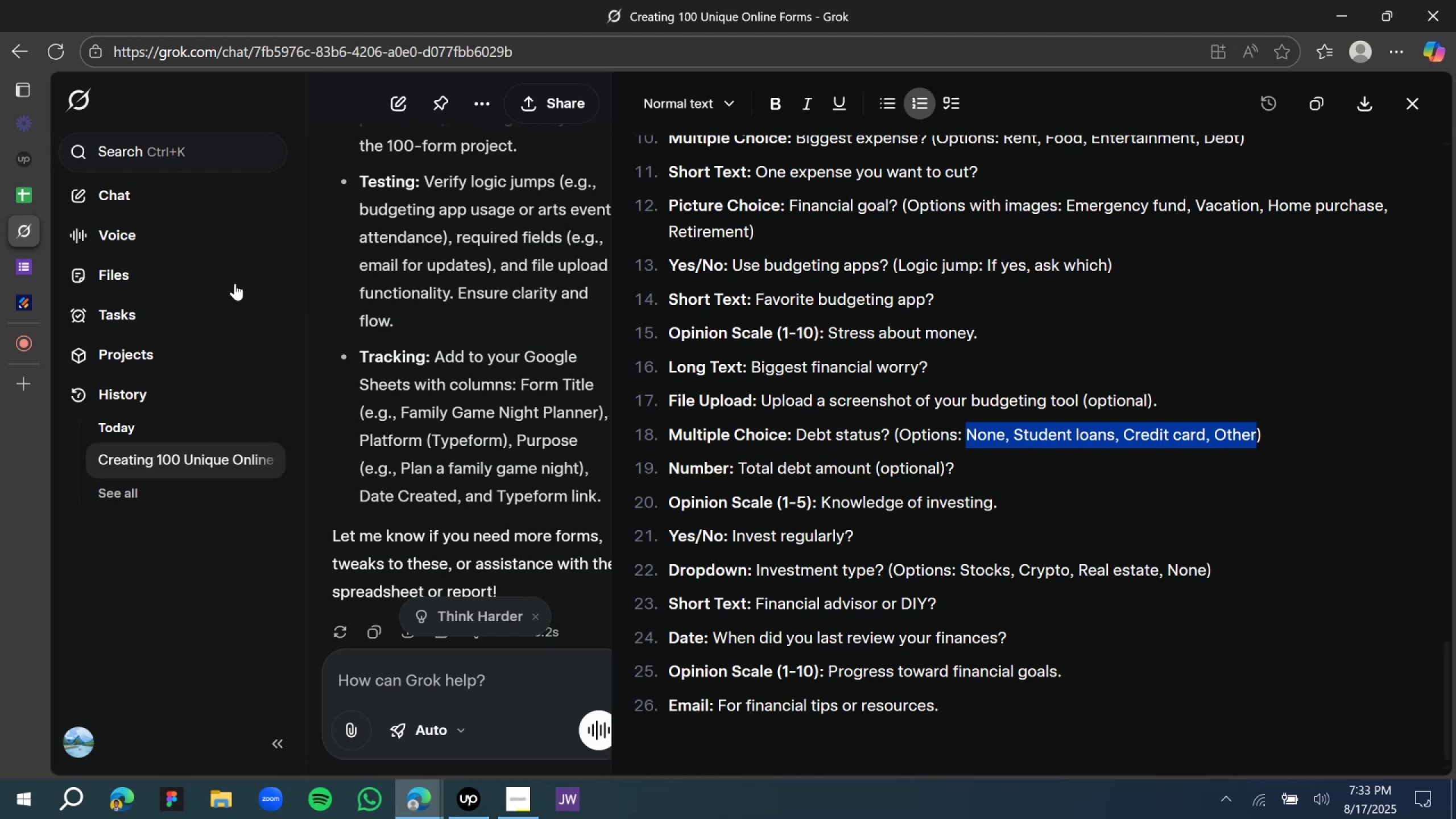 
key(Control+C)
 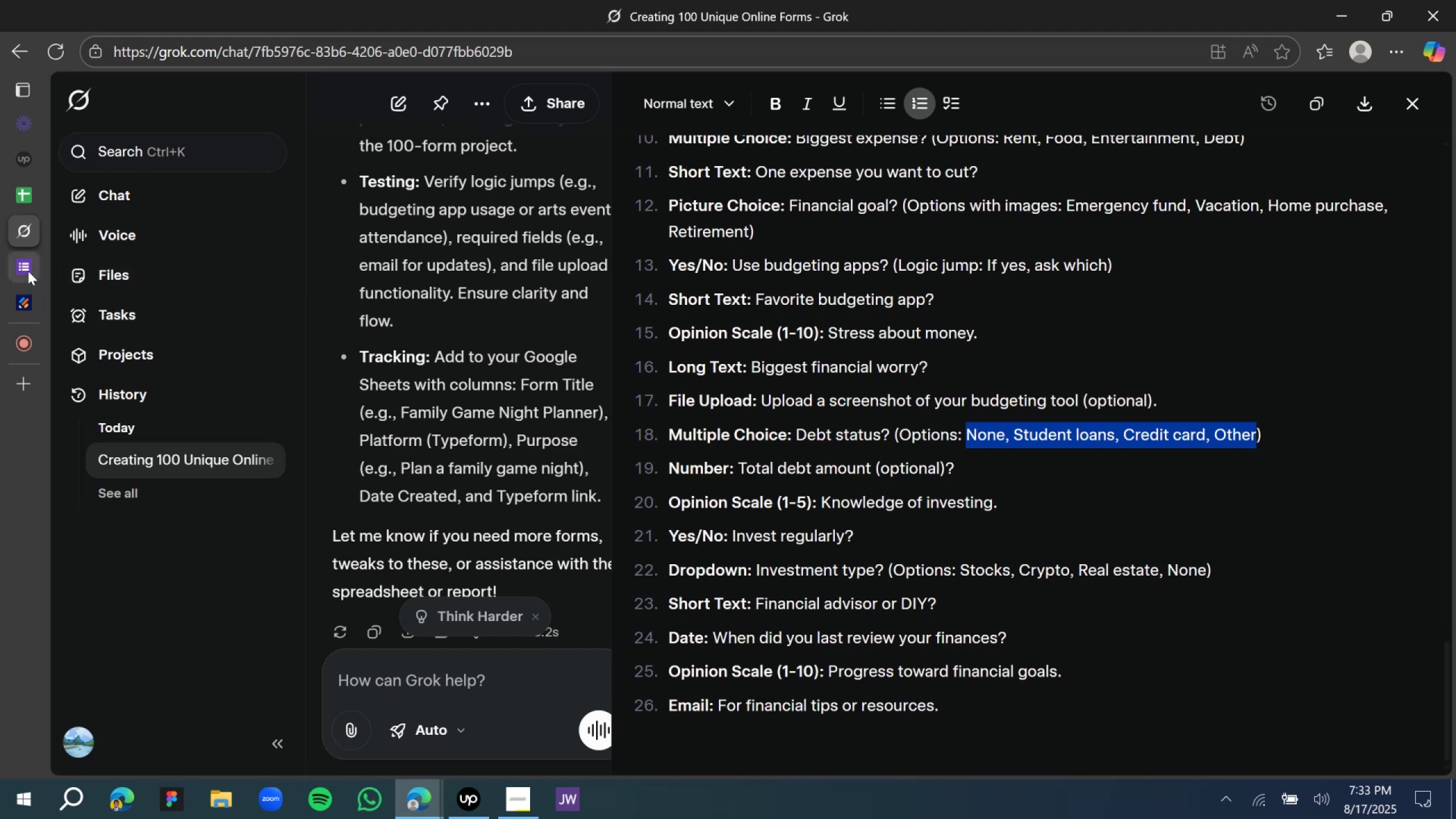 
left_click([28, 269])
 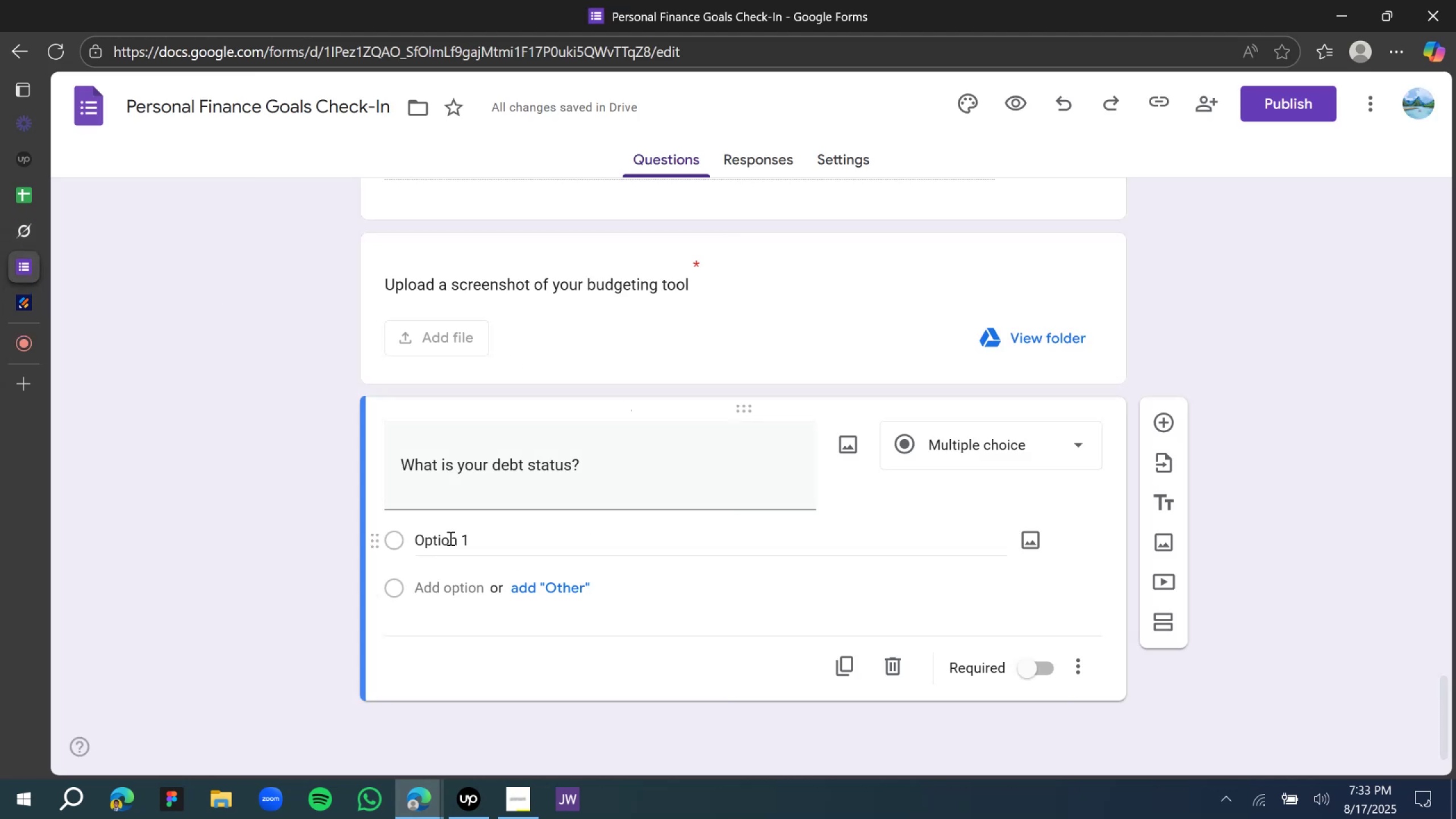 
left_click([442, 530])
 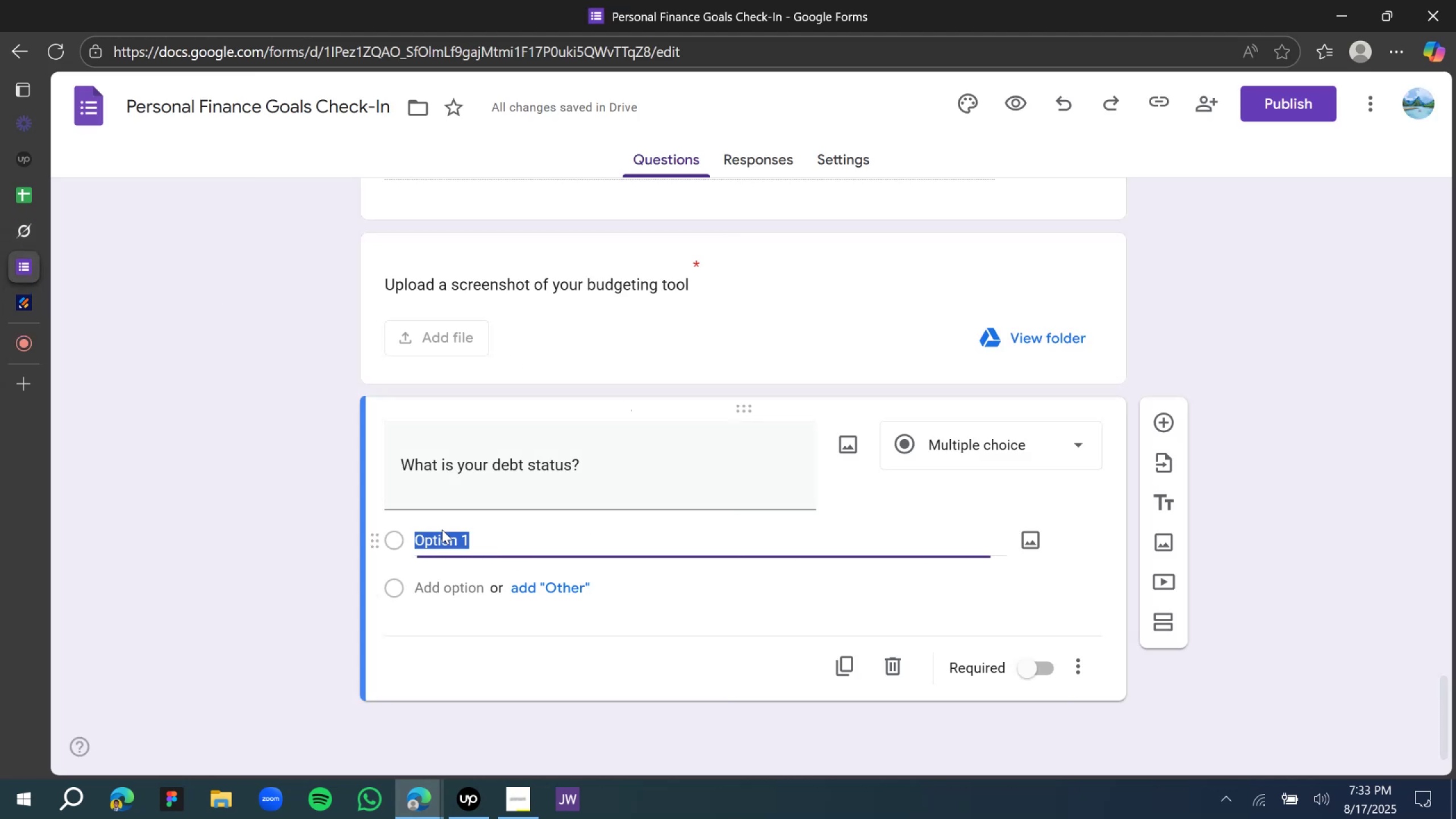 
key(Control+V)
 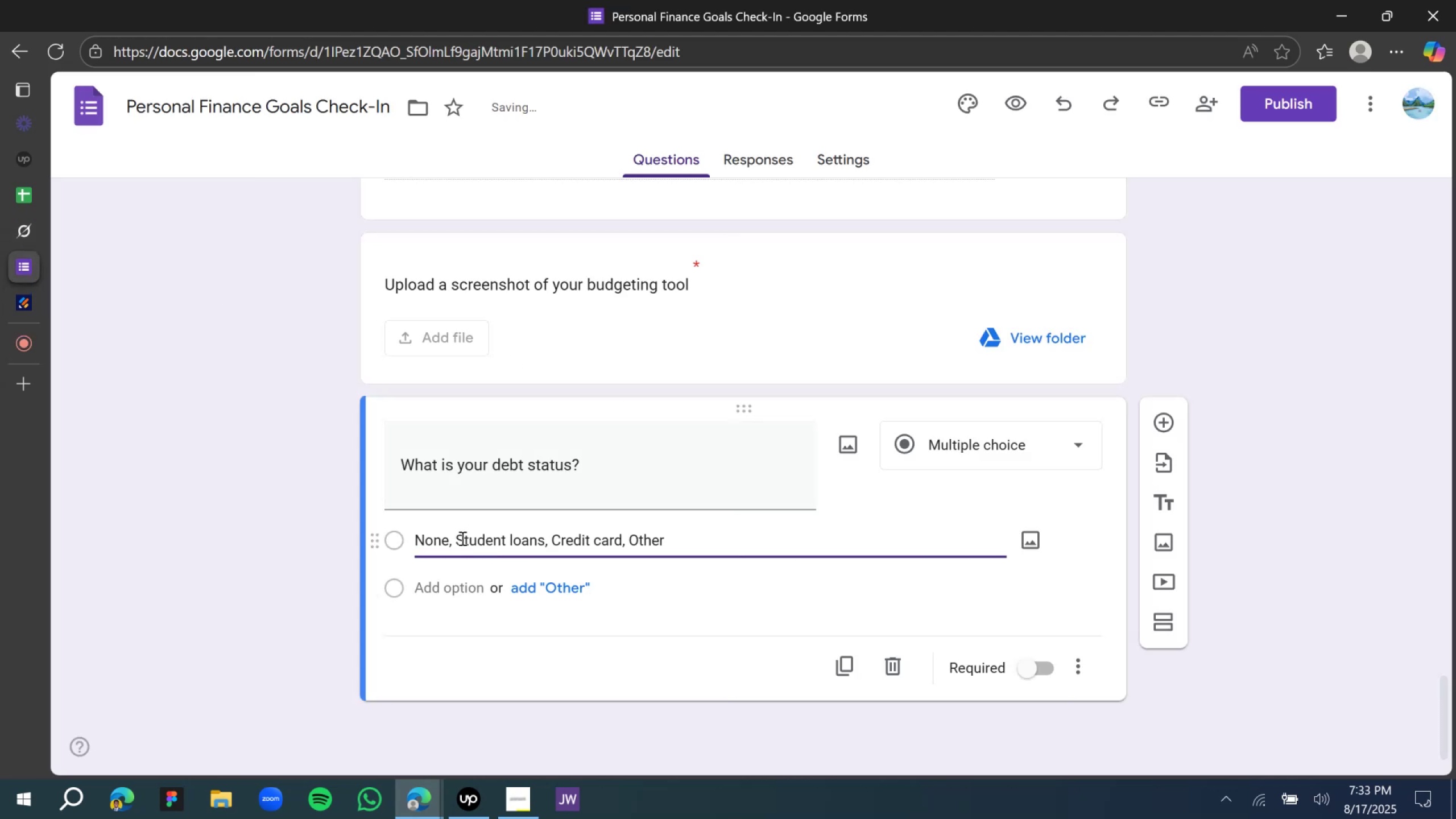 
left_click([461, 538])
 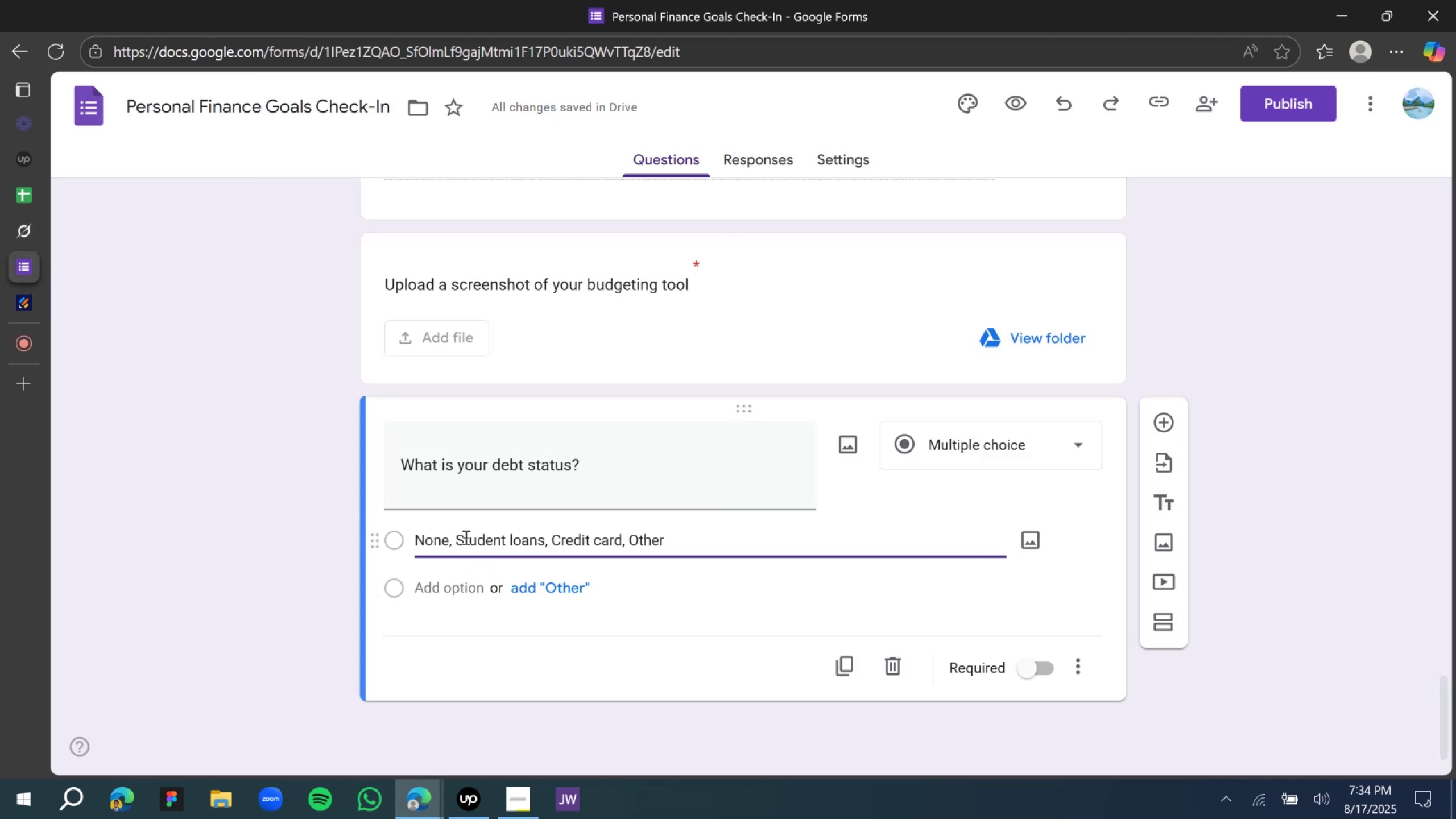 
key(Backspace)
 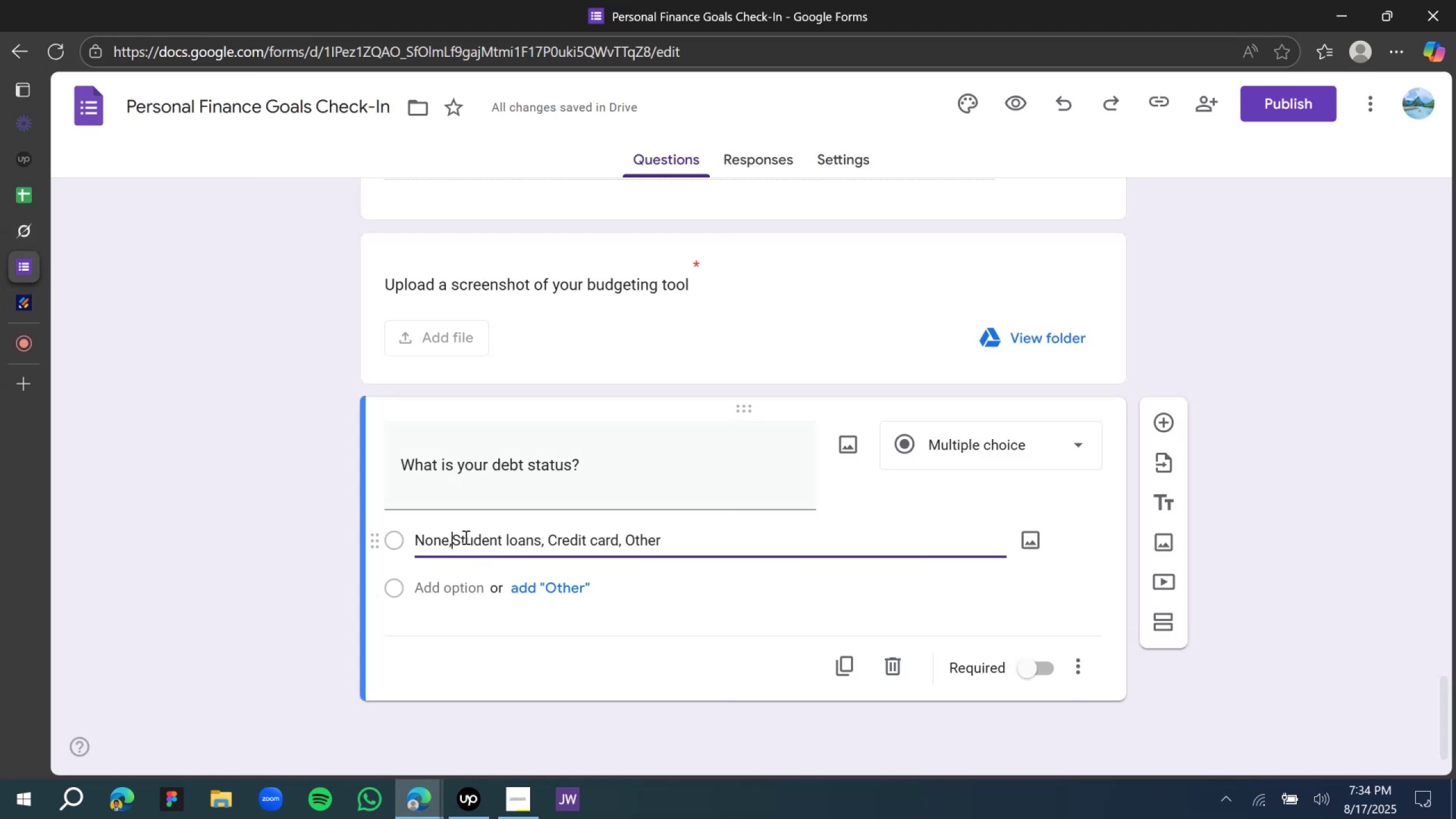 
key(Backspace)
 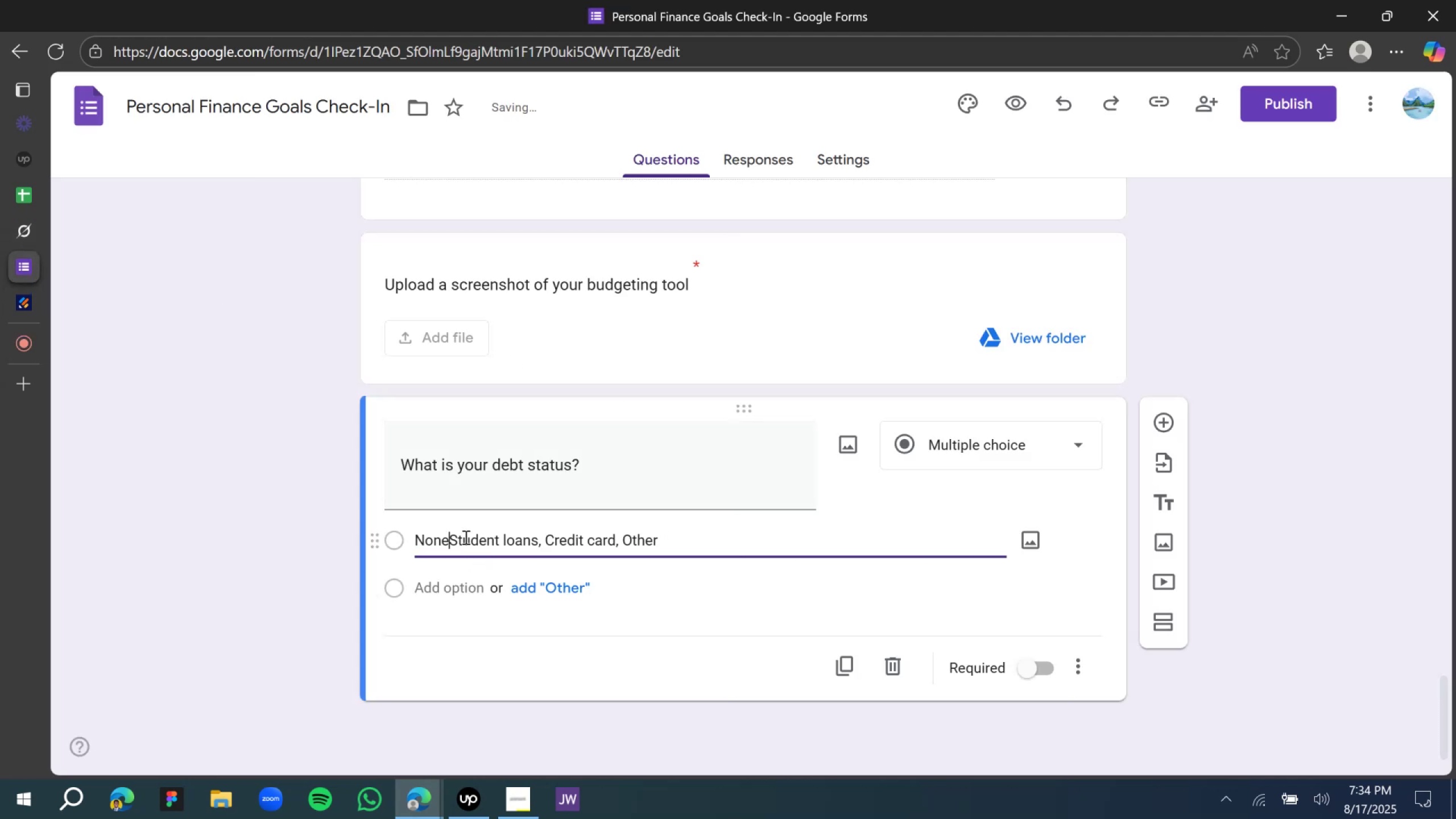 
hold_key(key=ShiftRight, duration=2.17)
 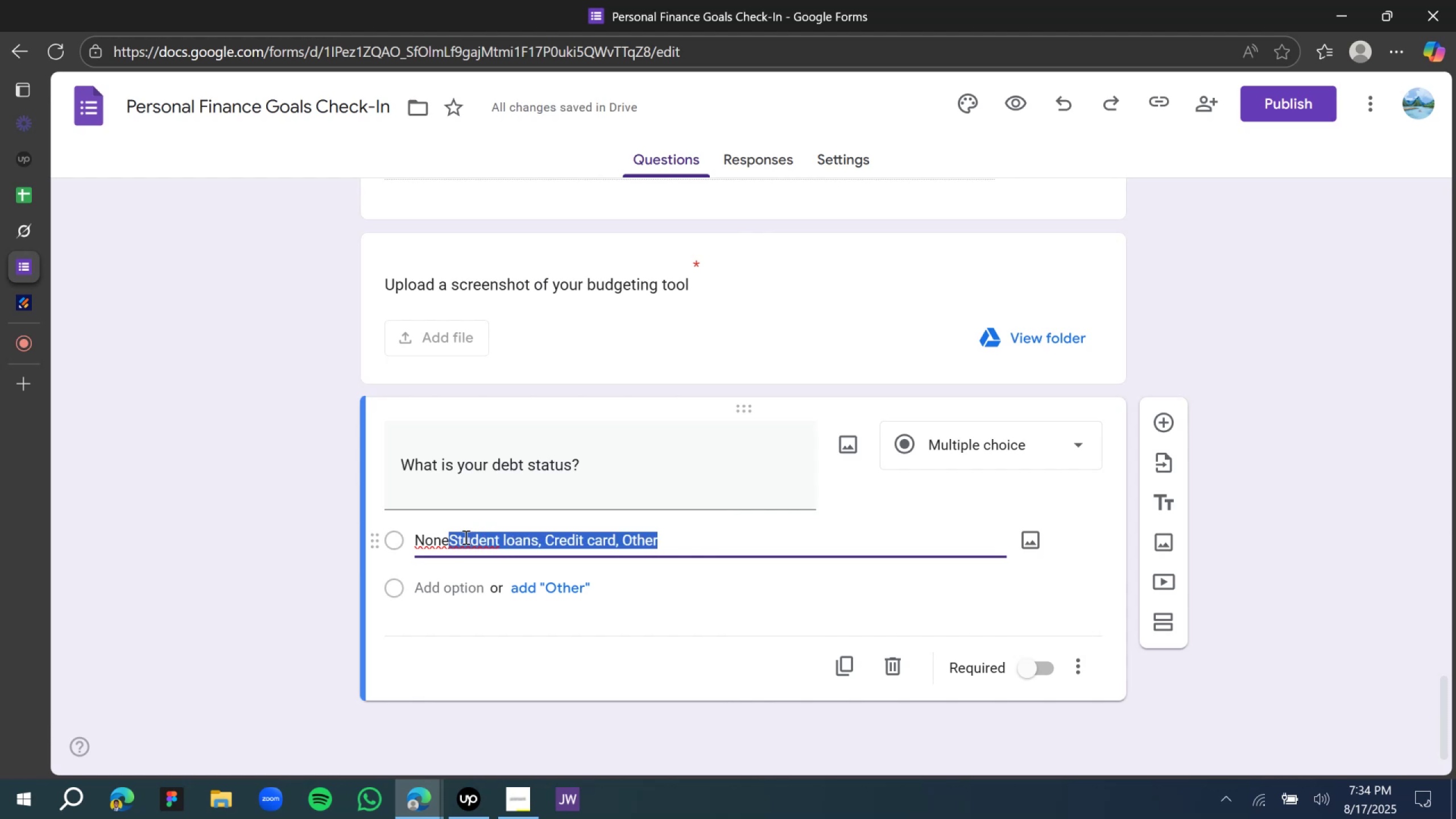 
hold_key(key=ArrowRight, duration=1.51)
 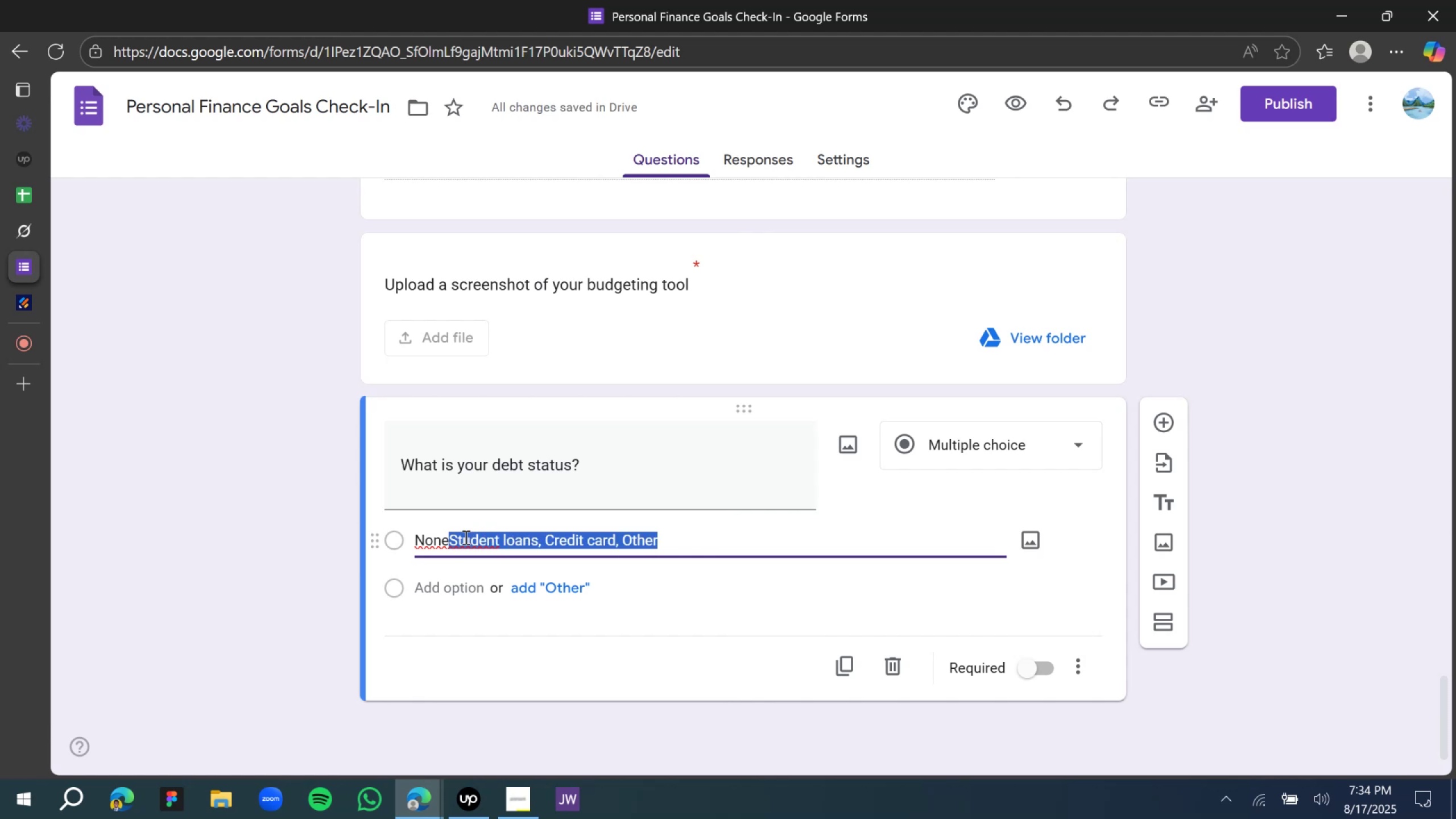 
hold_key(key=ArrowRight, duration=0.34)
 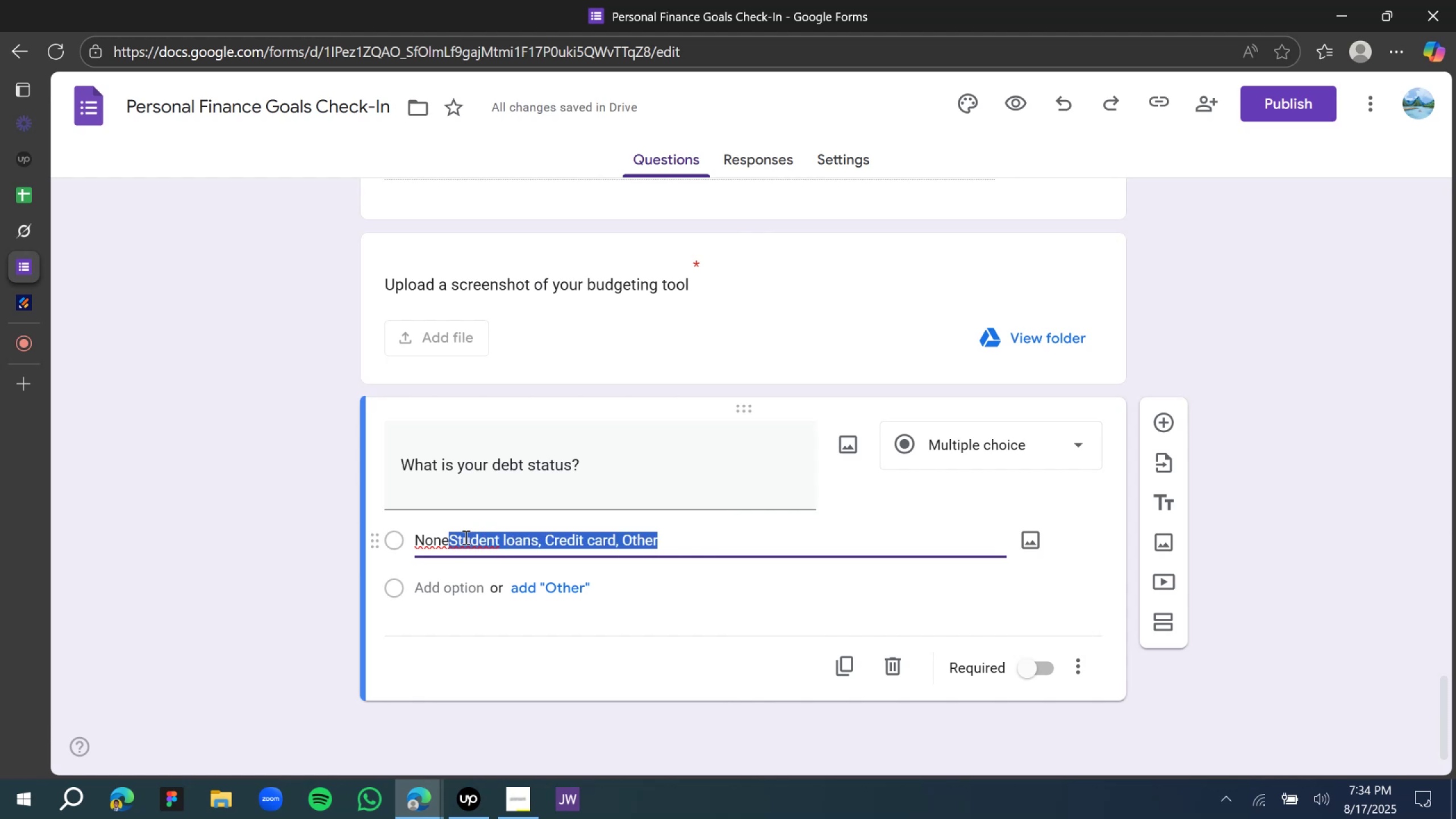 
key(Control+X)
 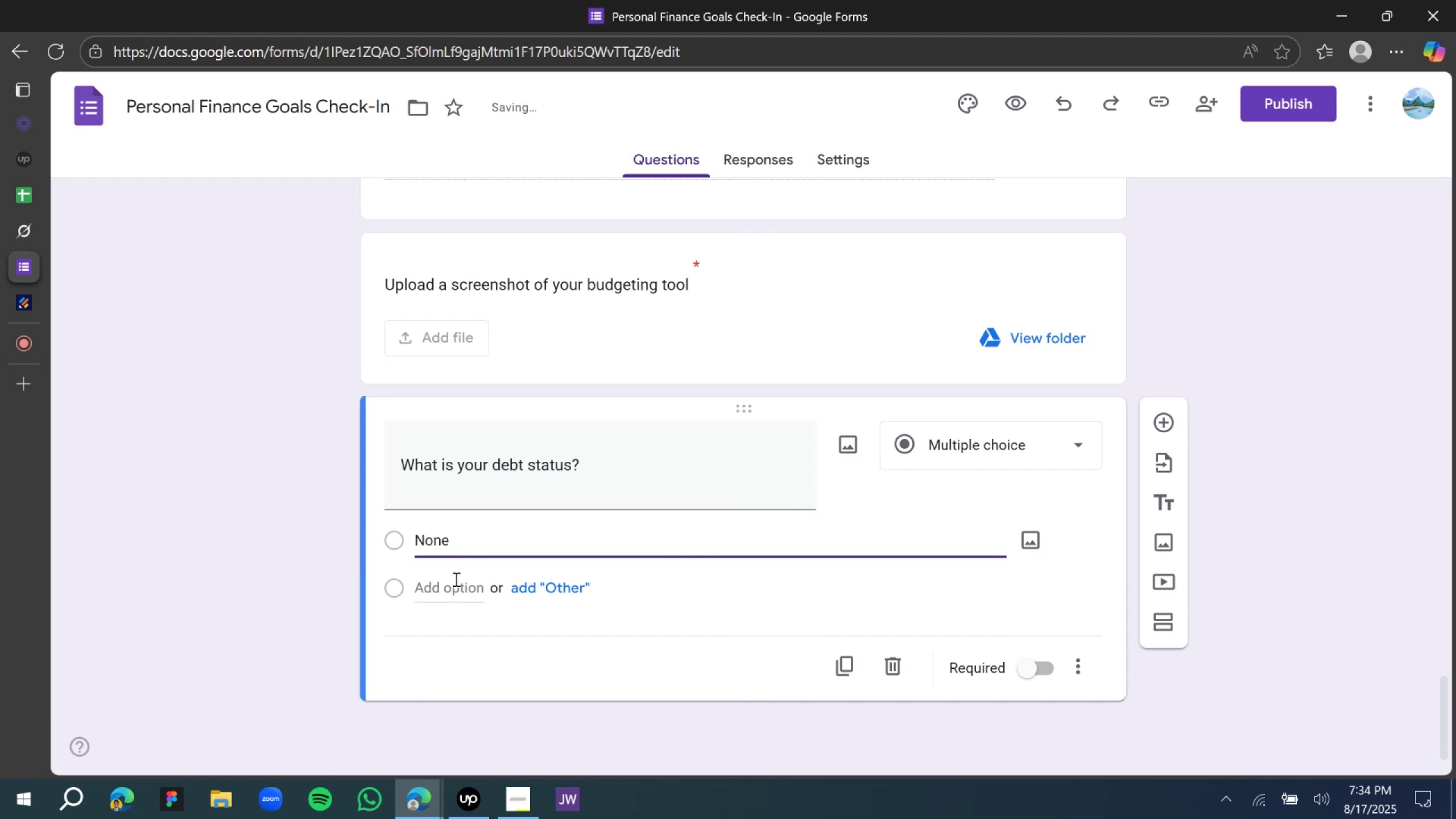 
left_click([455, 579])
 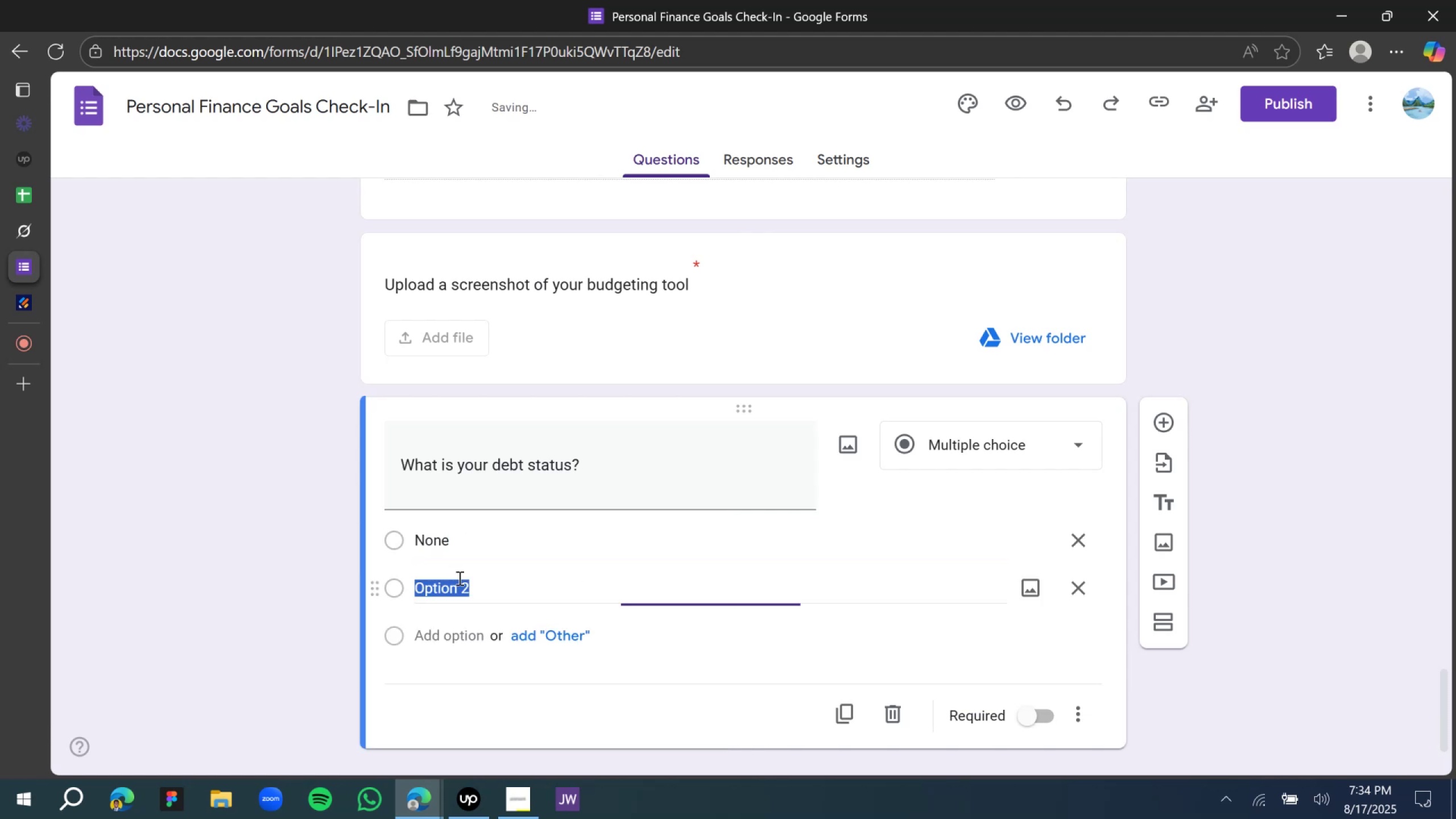 
key(Control+V)
 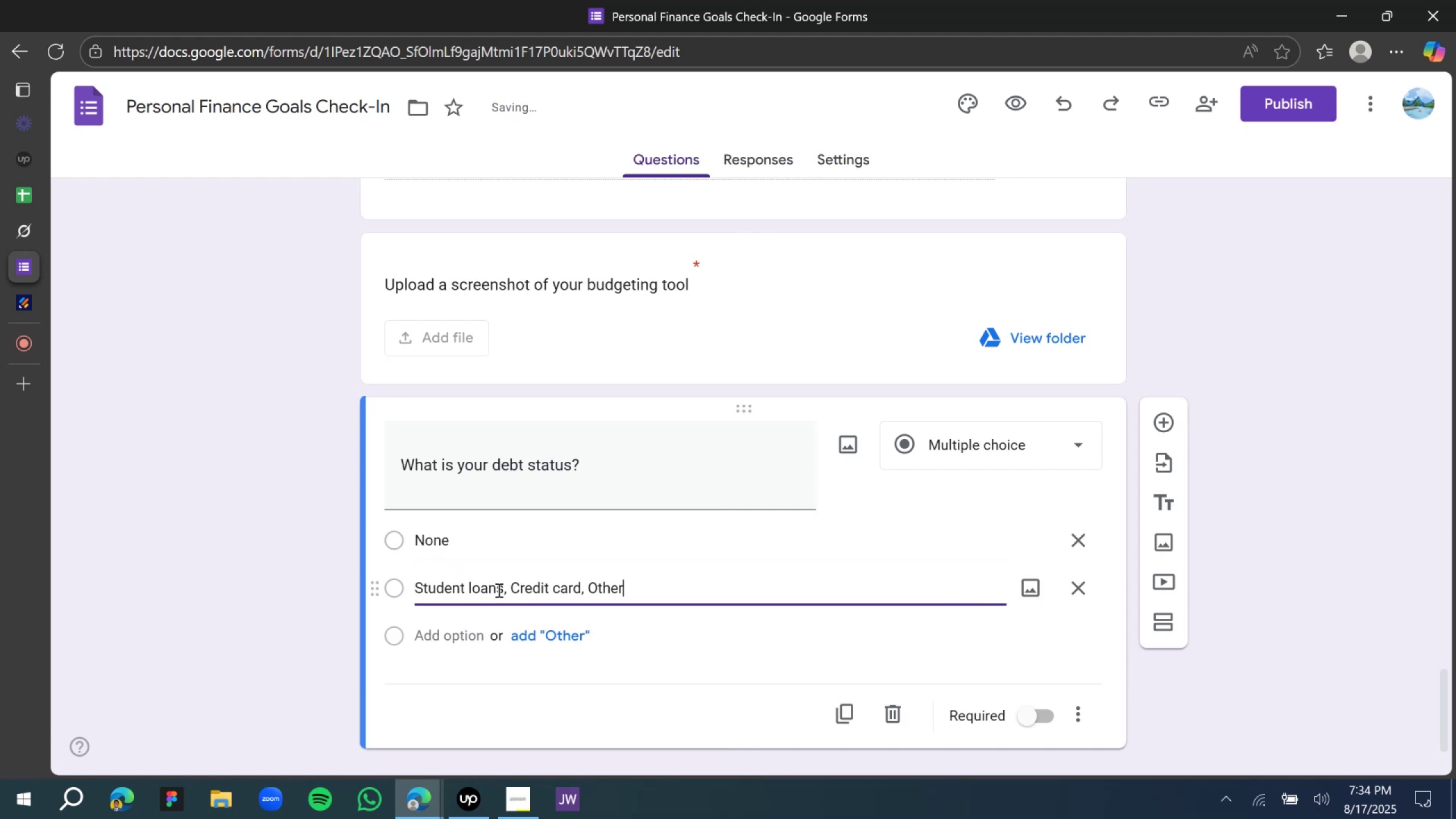 
left_click_drag(start_coordinate=[502, 590], to_coordinate=[657, 590])
 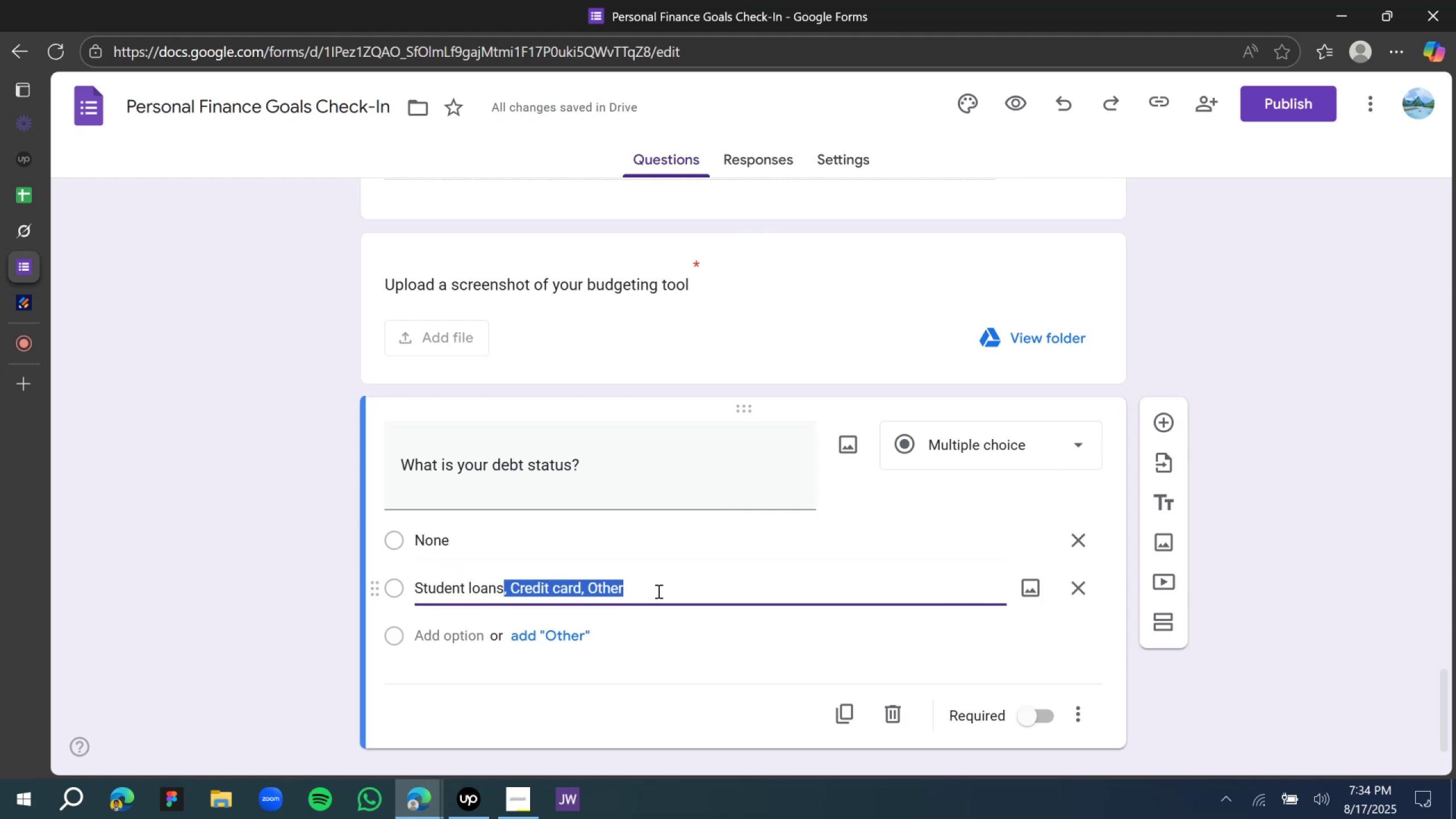 
key(Control+X)
 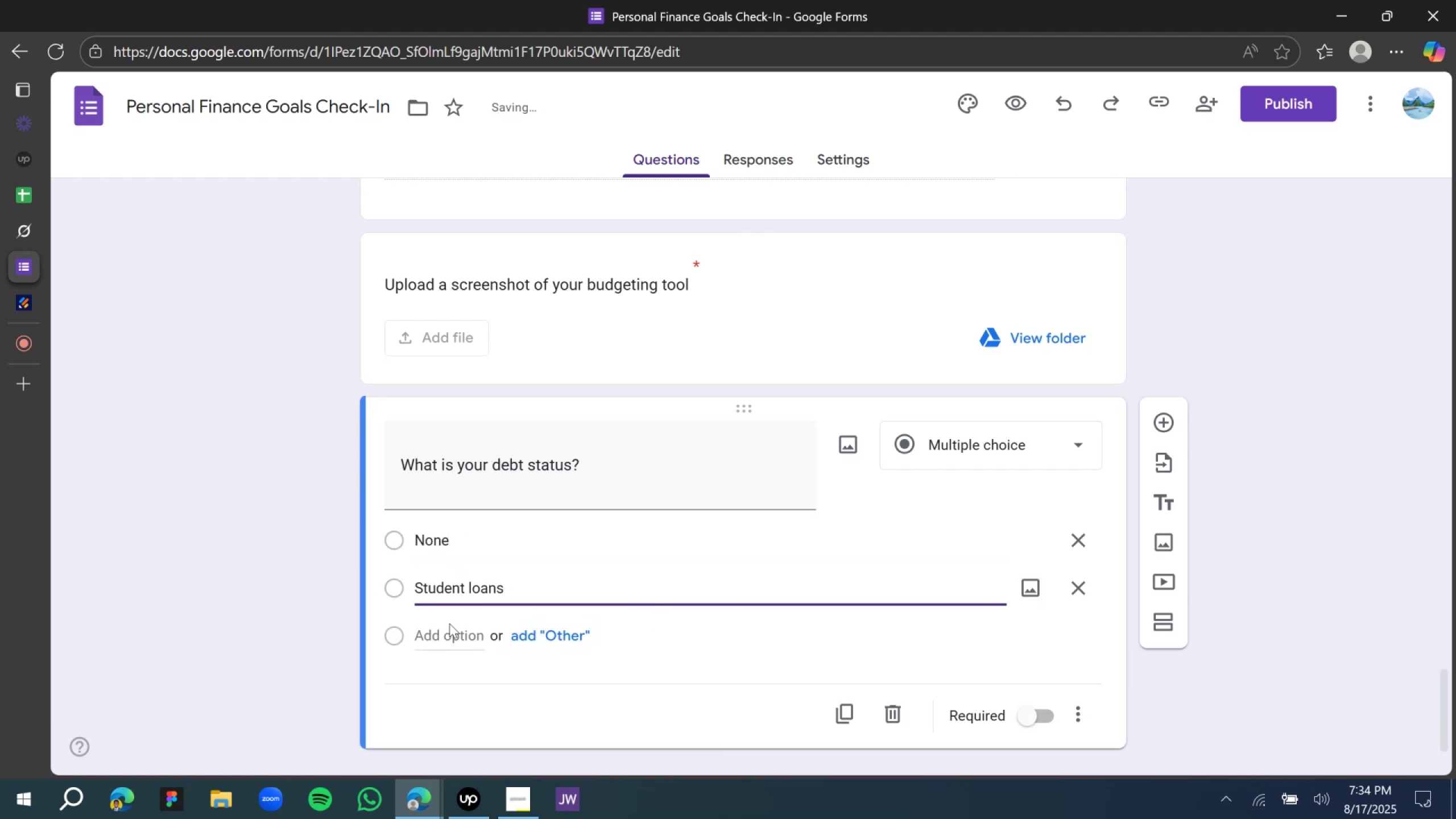 
left_click([452, 628])
 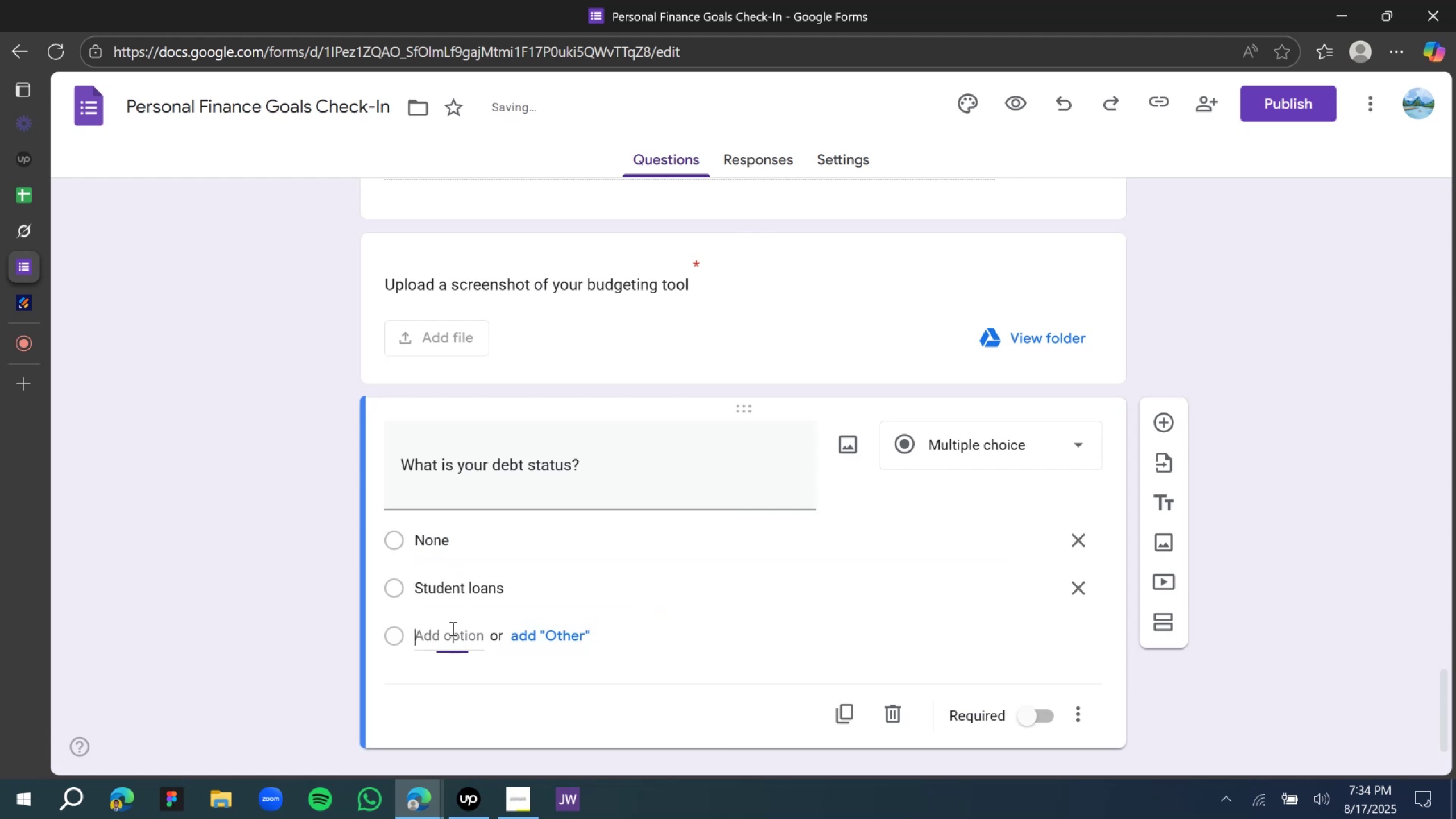 
key(Control+V)
 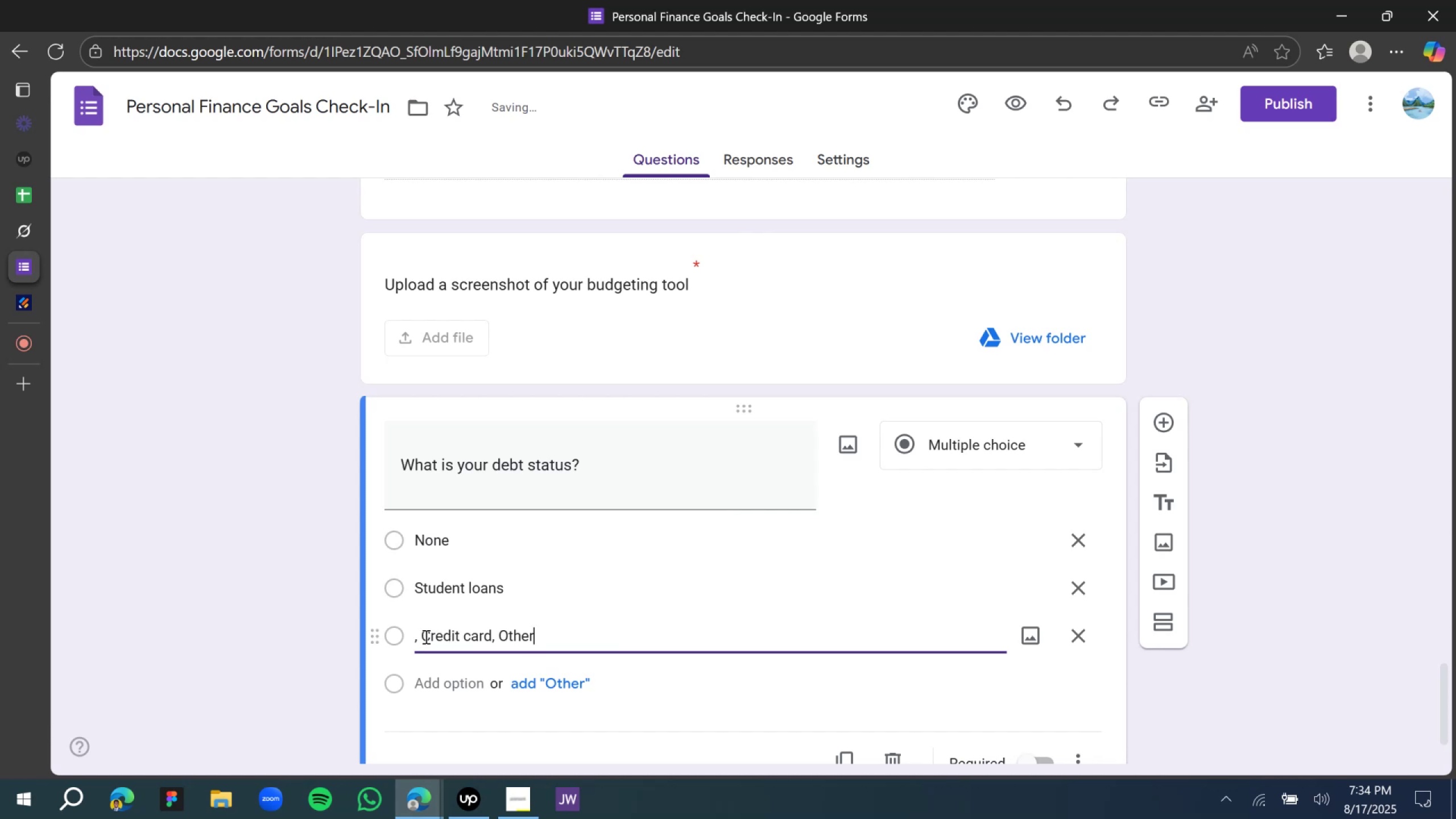 
left_click([425, 636])
 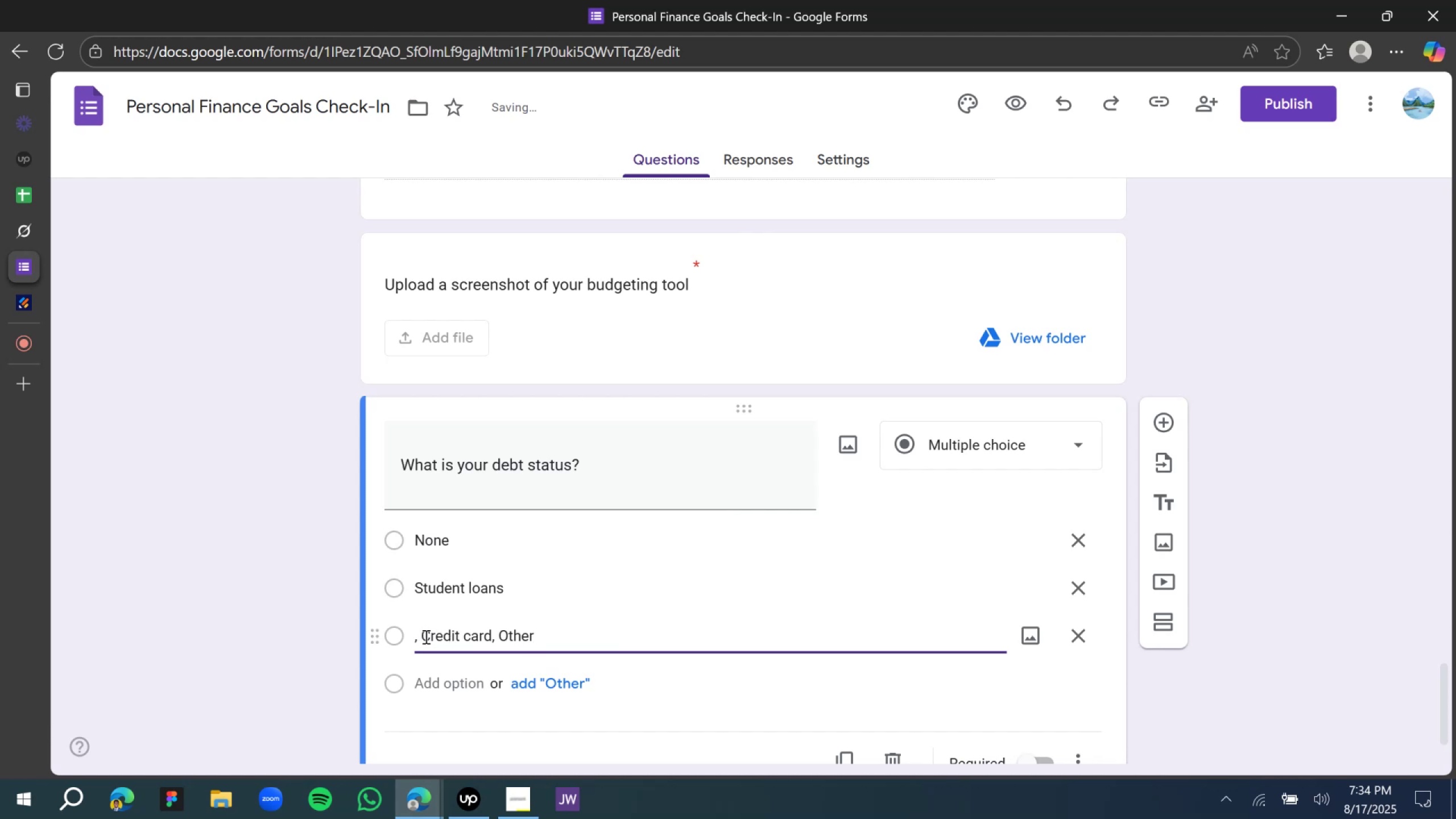 
key(Backspace)
 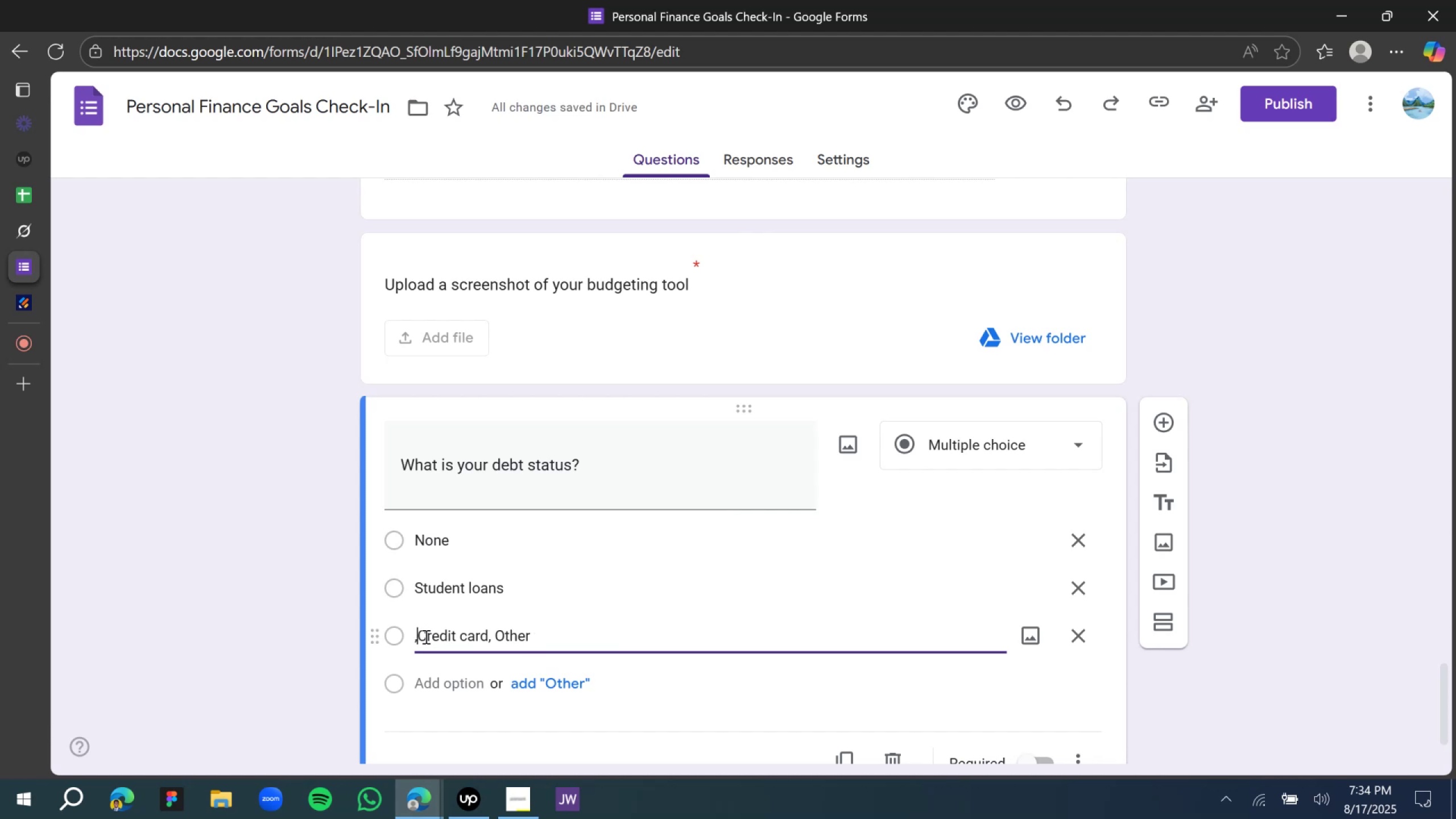 
key(Backspace)
 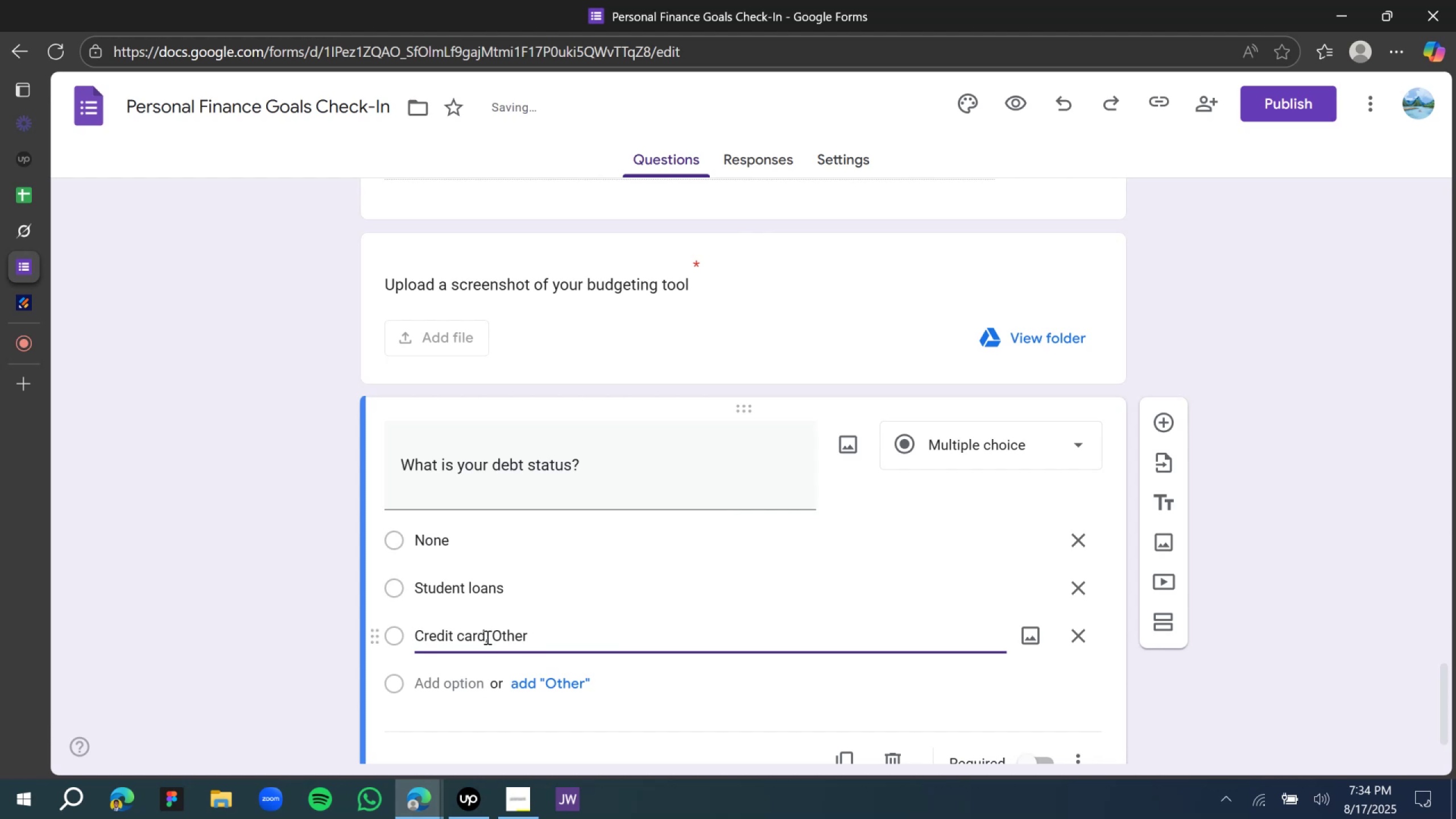 
left_click_drag(start_coordinate=[485, 635], to_coordinate=[657, 635])
 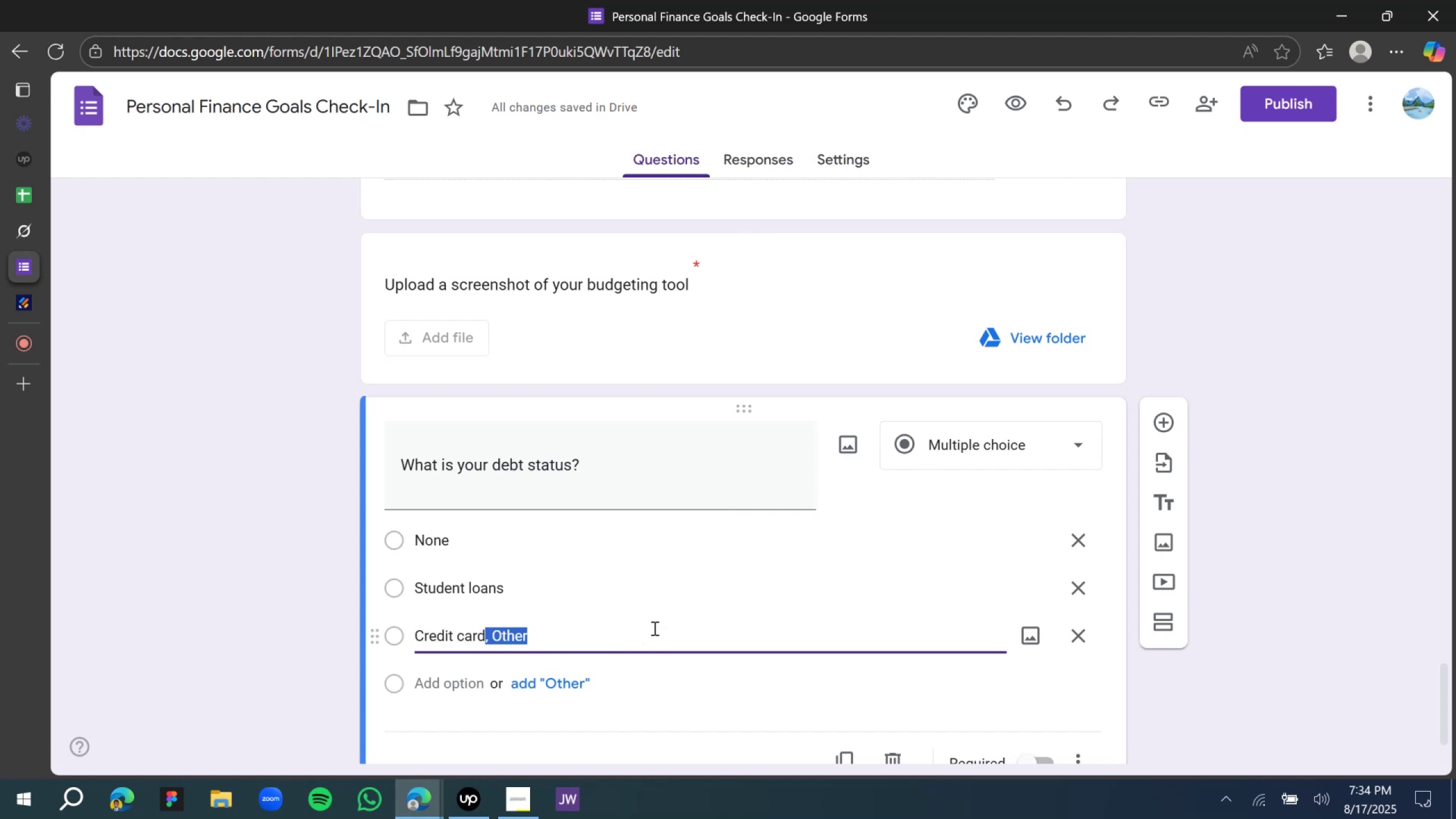 
key(Backspace)
 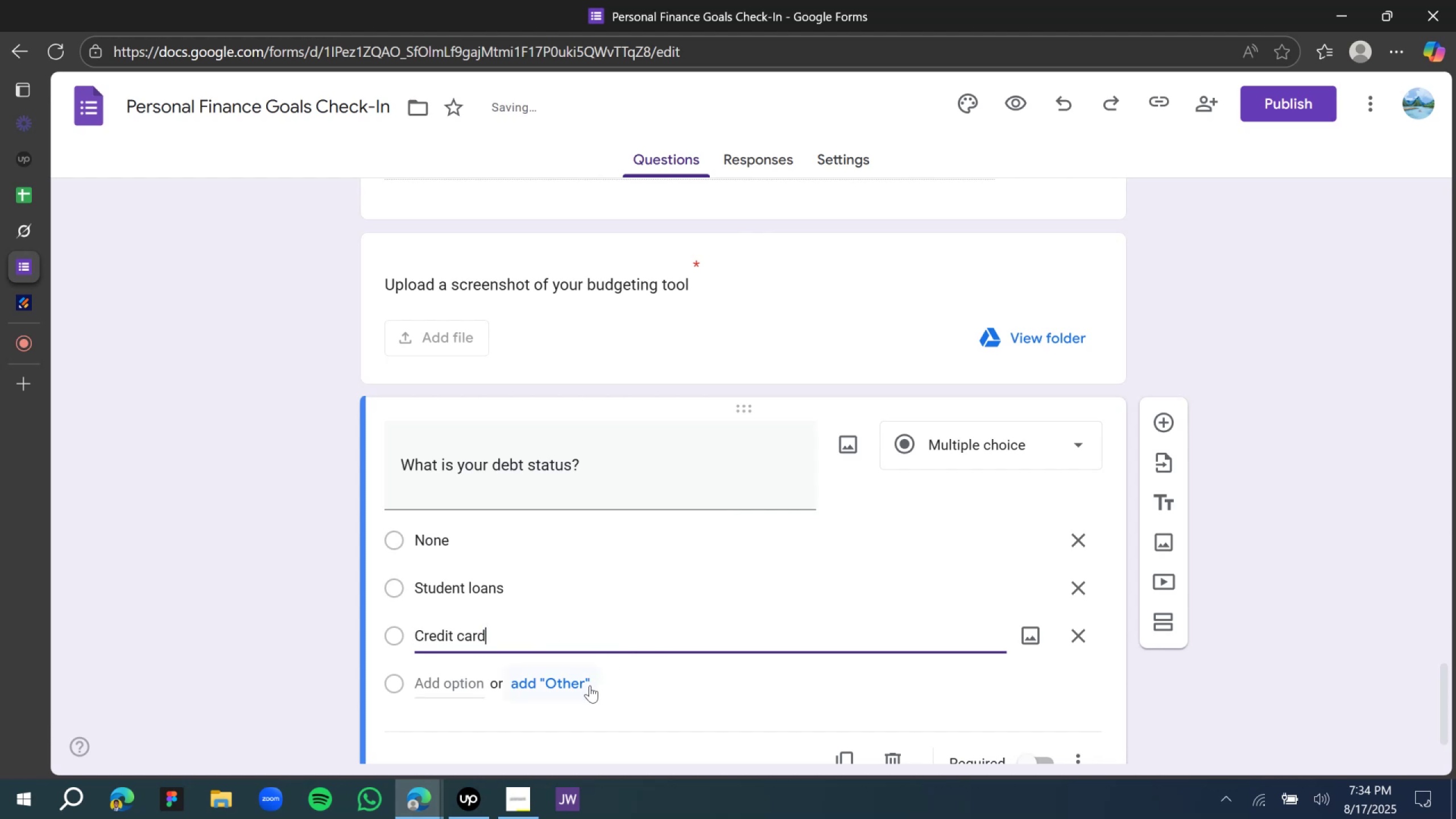 
left_click([576, 681])
 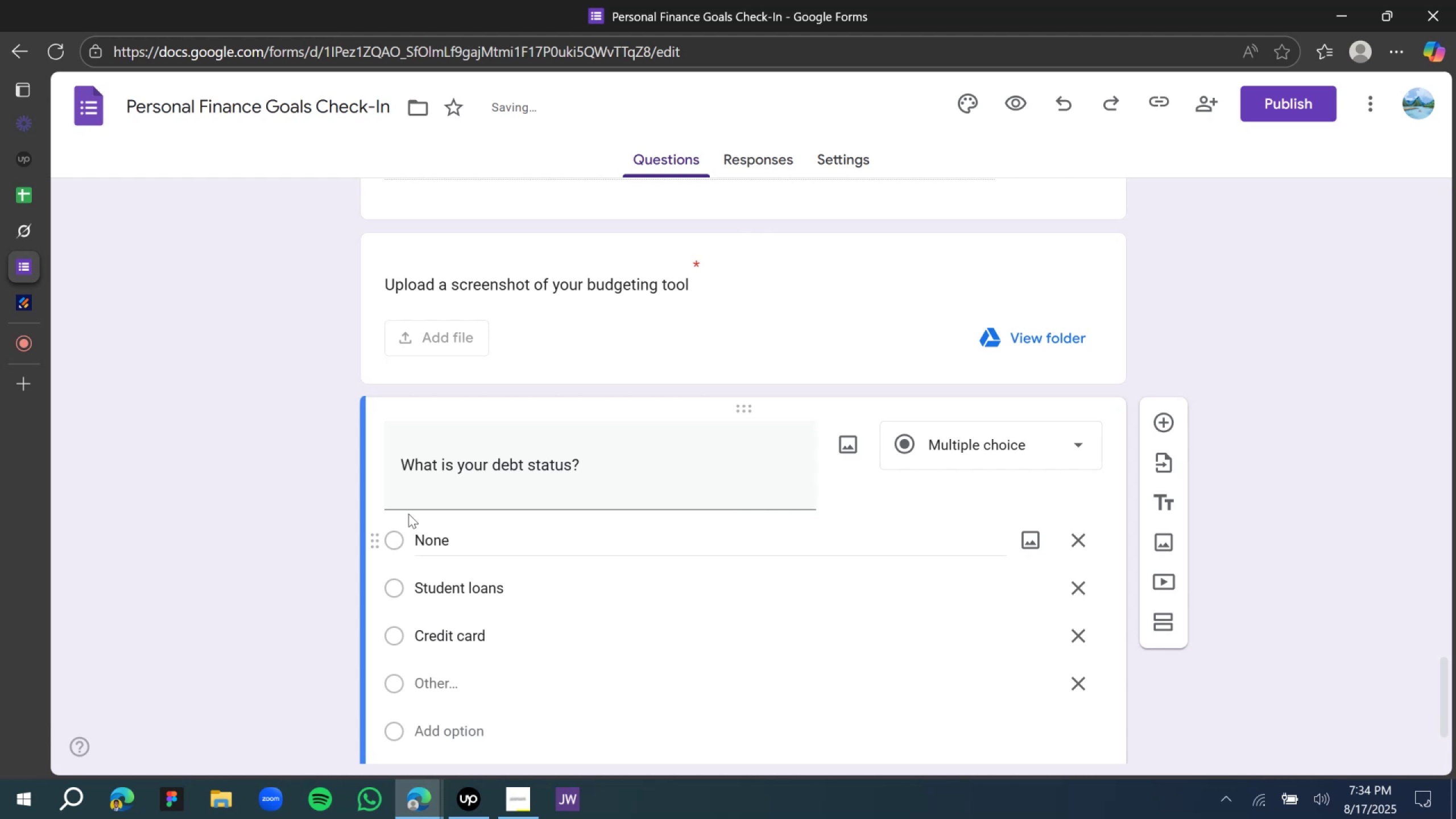 
scroll: coordinate [410, 545], scroll_direction: down, amount: 3.0
 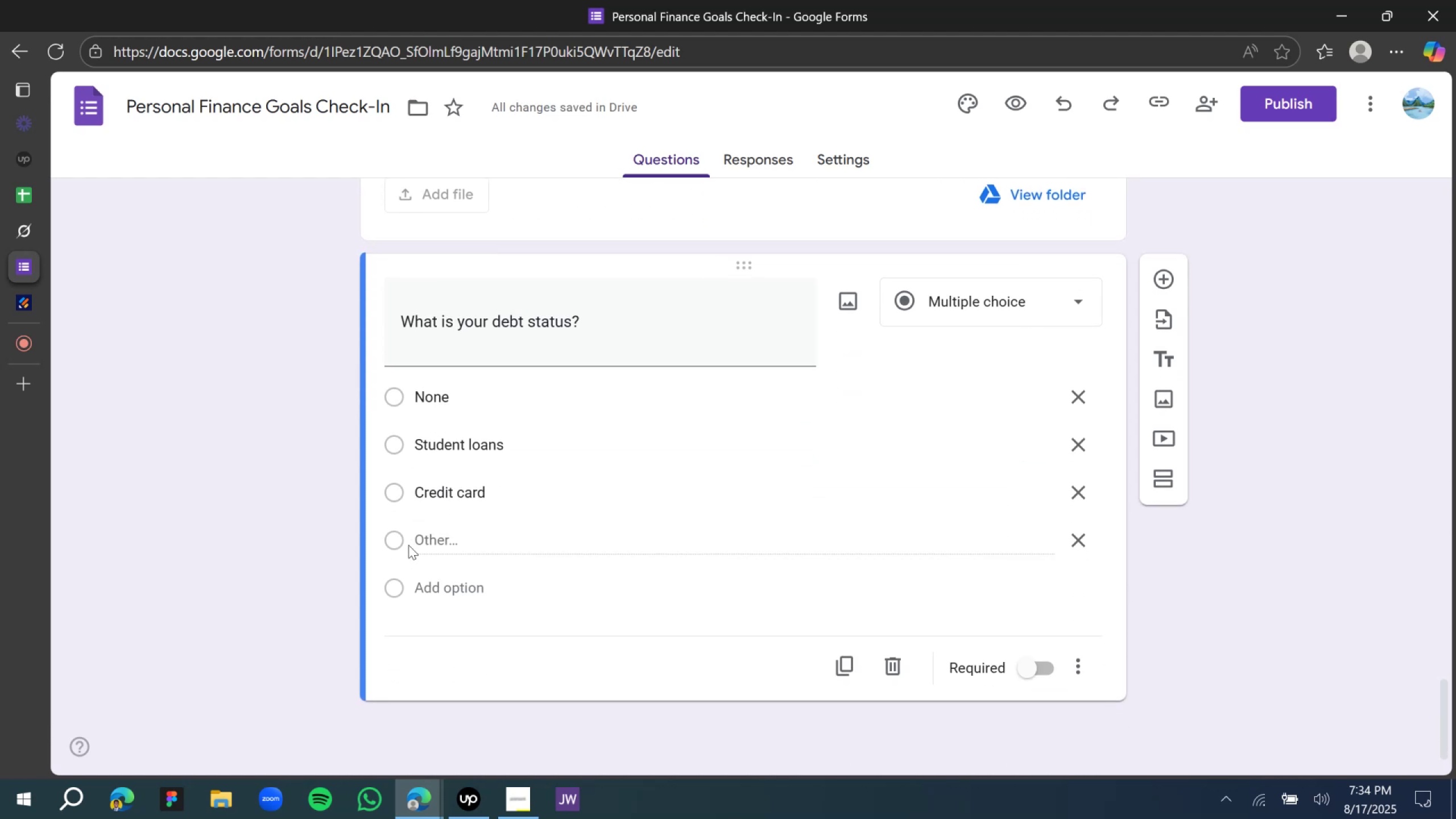 
wait(6.37)
 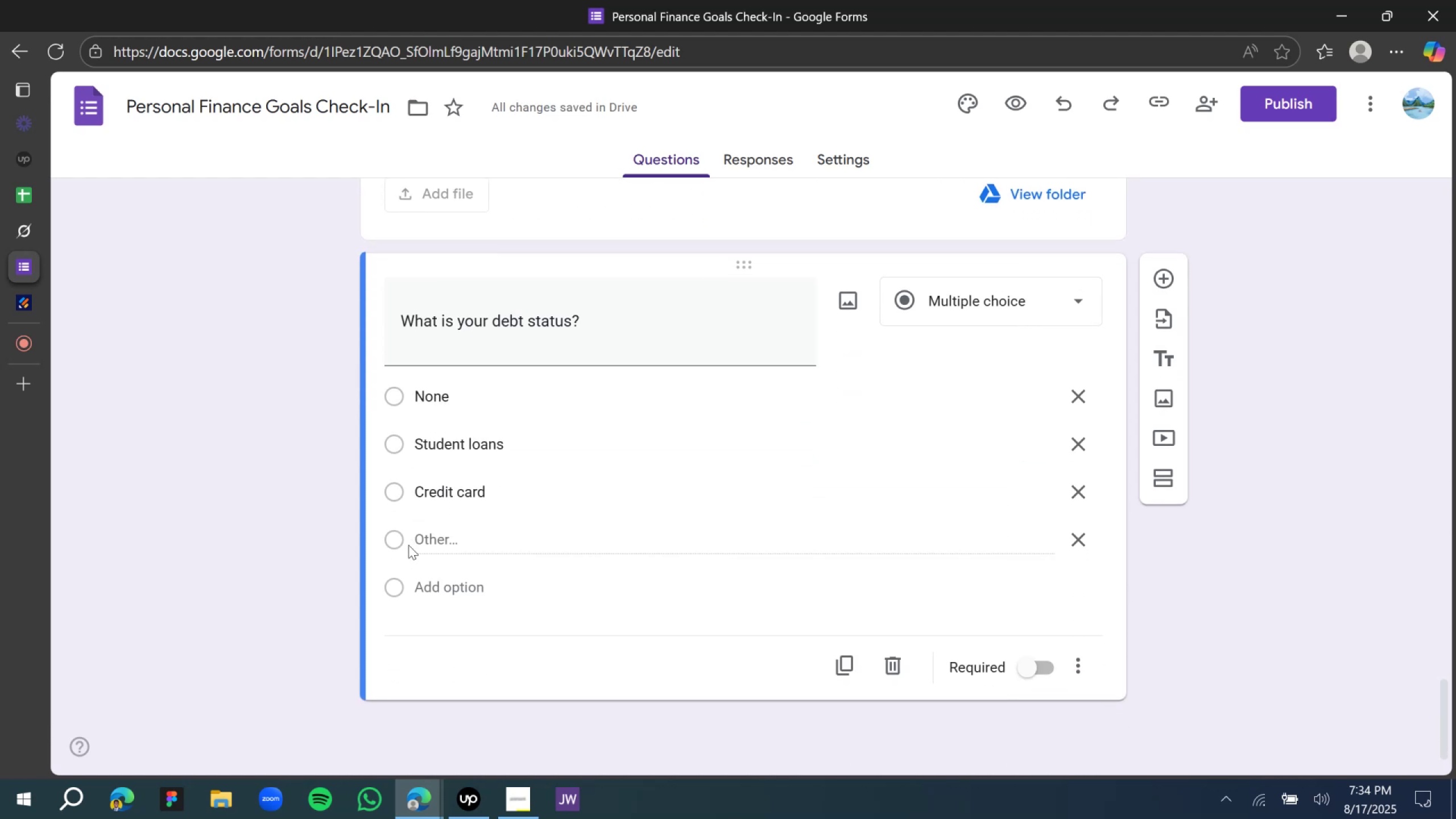 
scroll: coordinate [668, 449], scroll_direction: none, amount: 0.0
 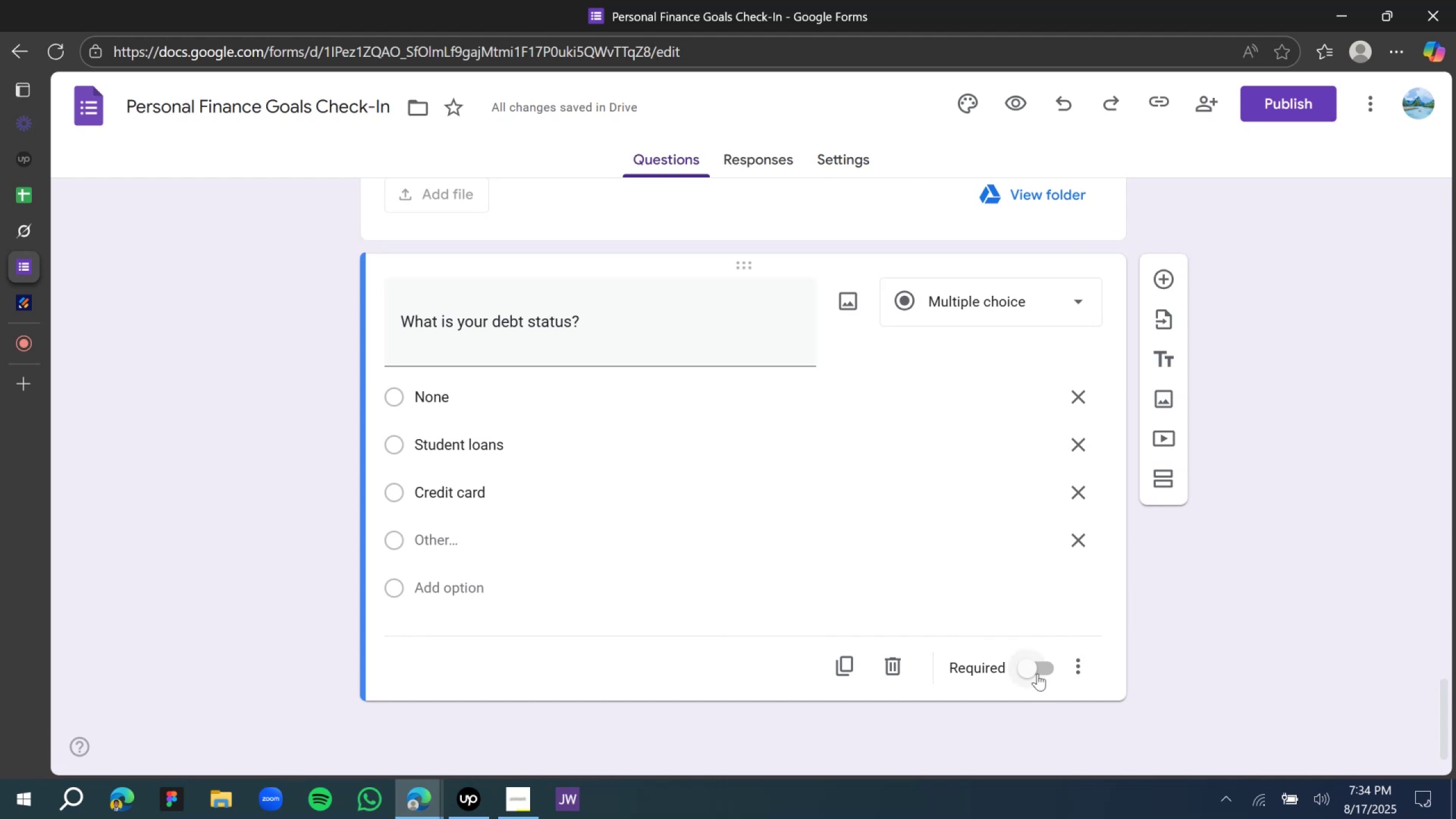 
left_click([1031, 665])
 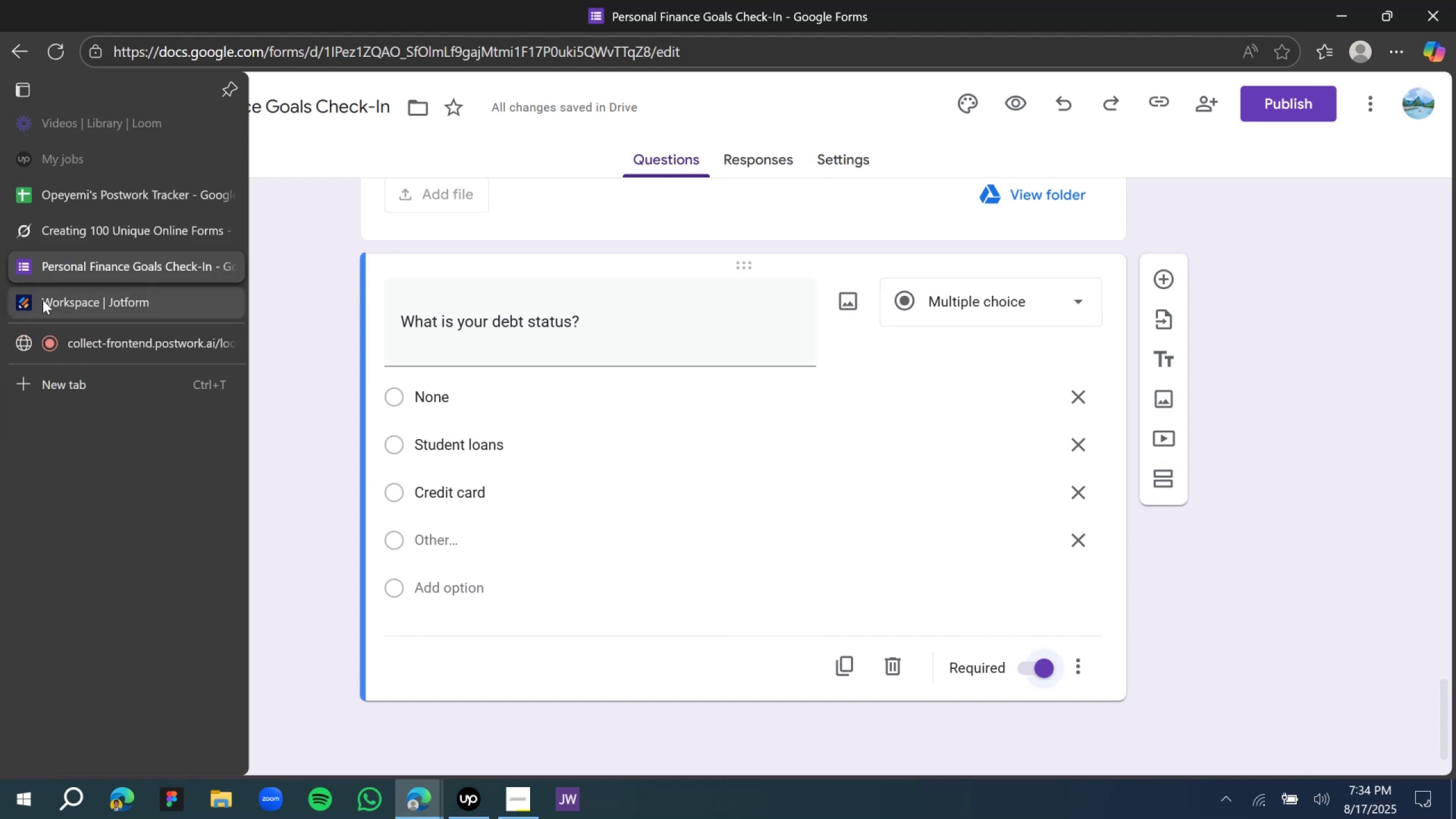 
left_click([86, 236])
 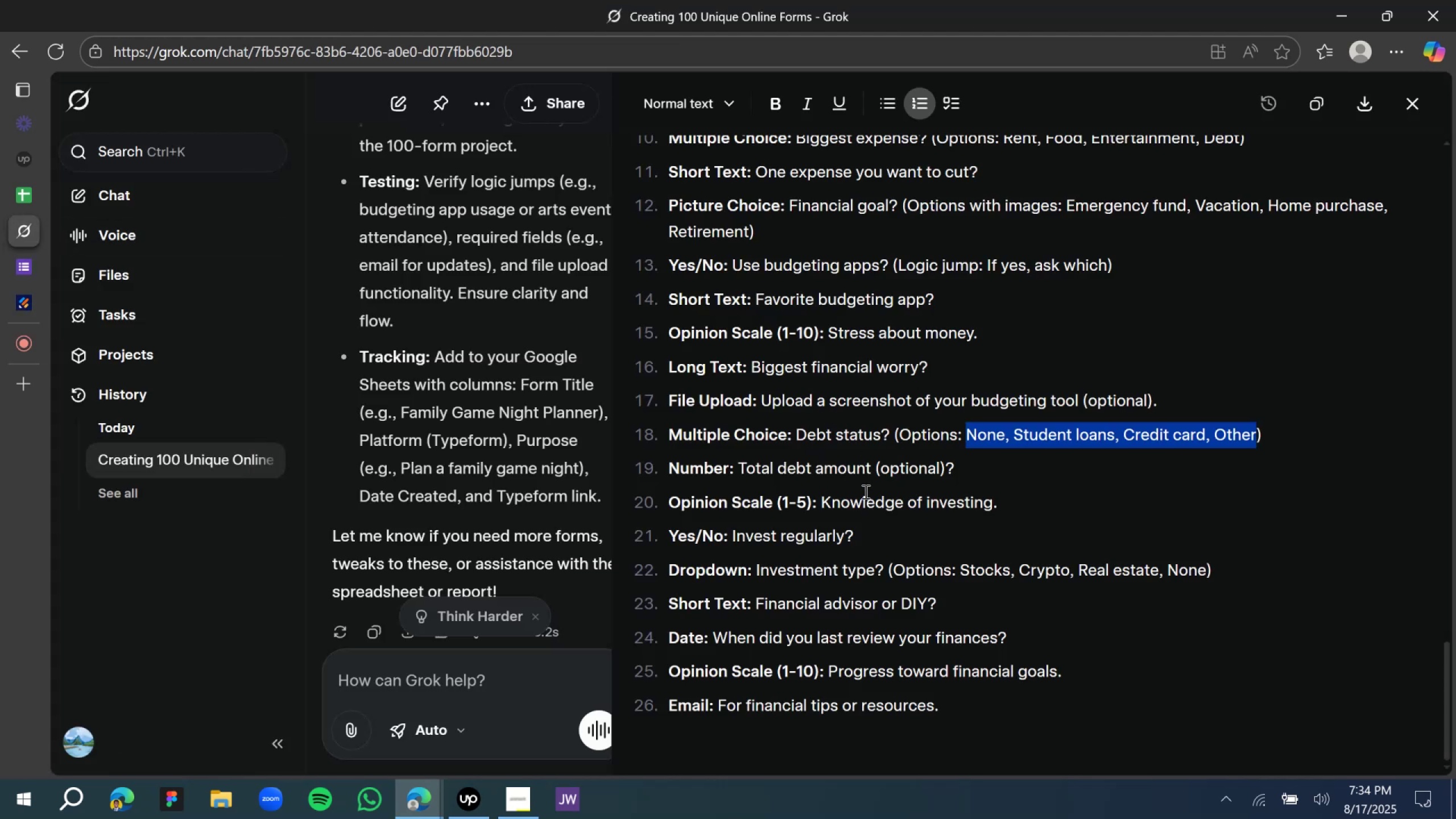 
scroll: coordinate [864, 492], scroll_direction: down, amount: 3.0
 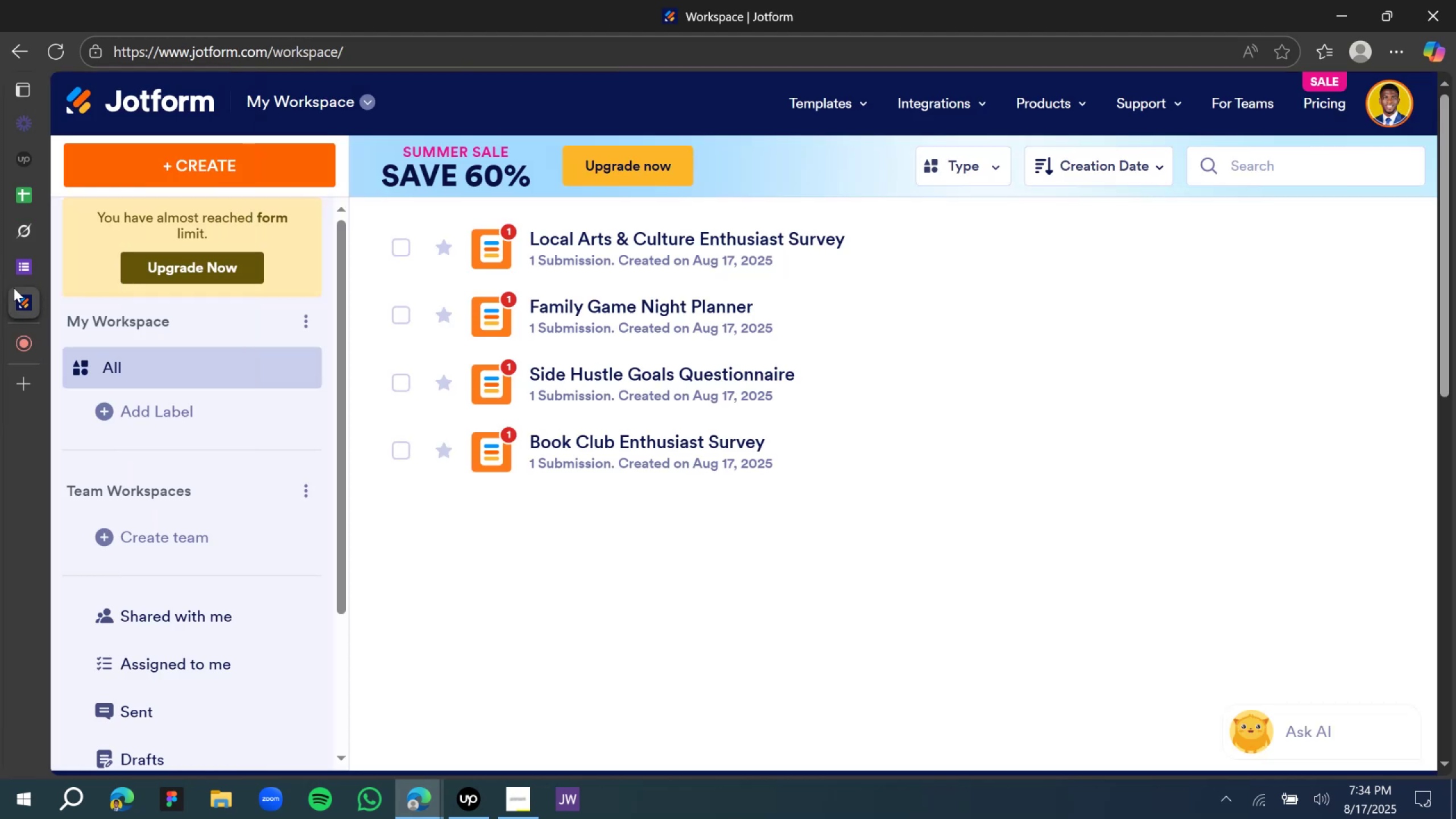 
wait(10.31)
 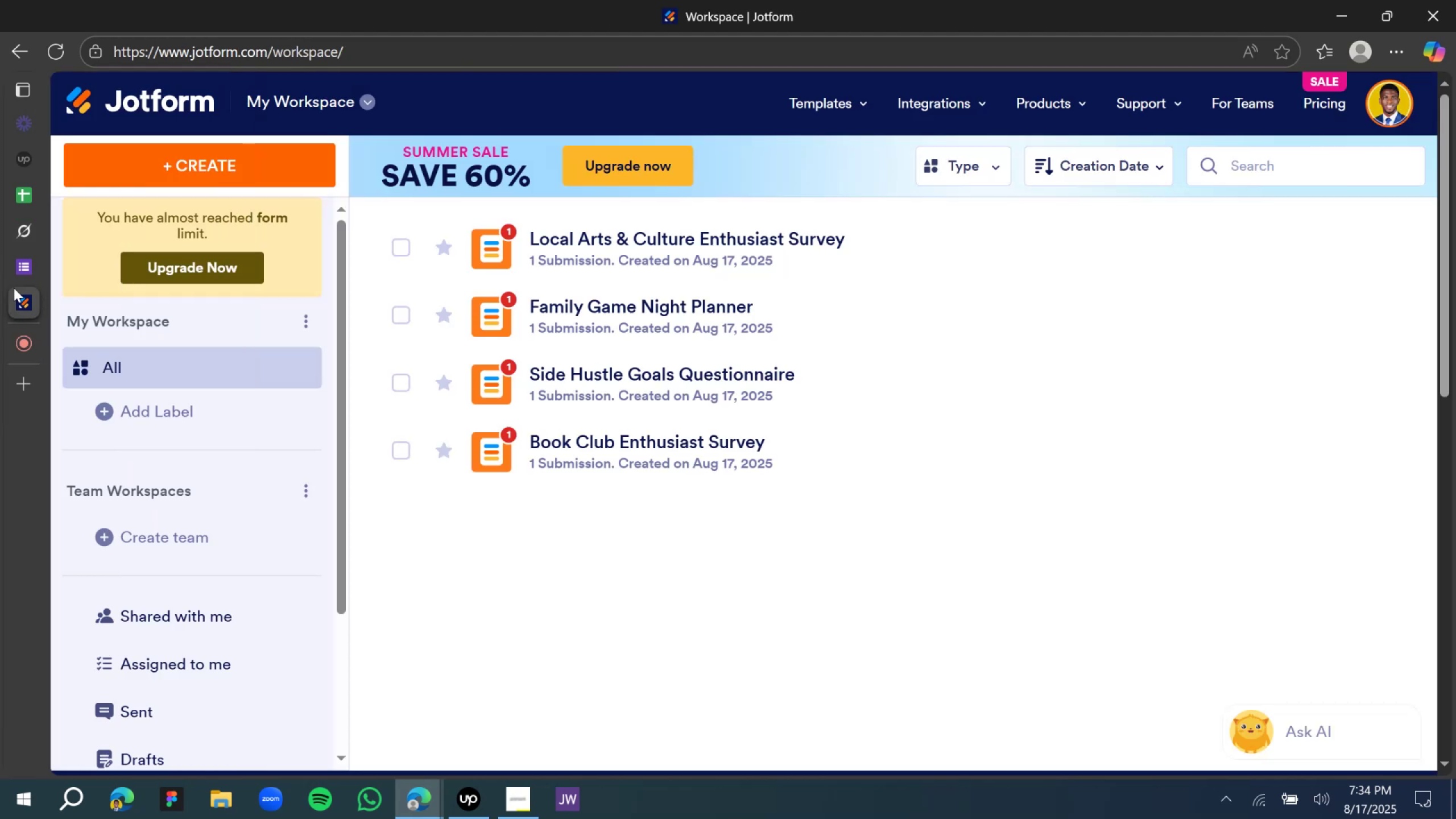 
left_click([39, 272])
 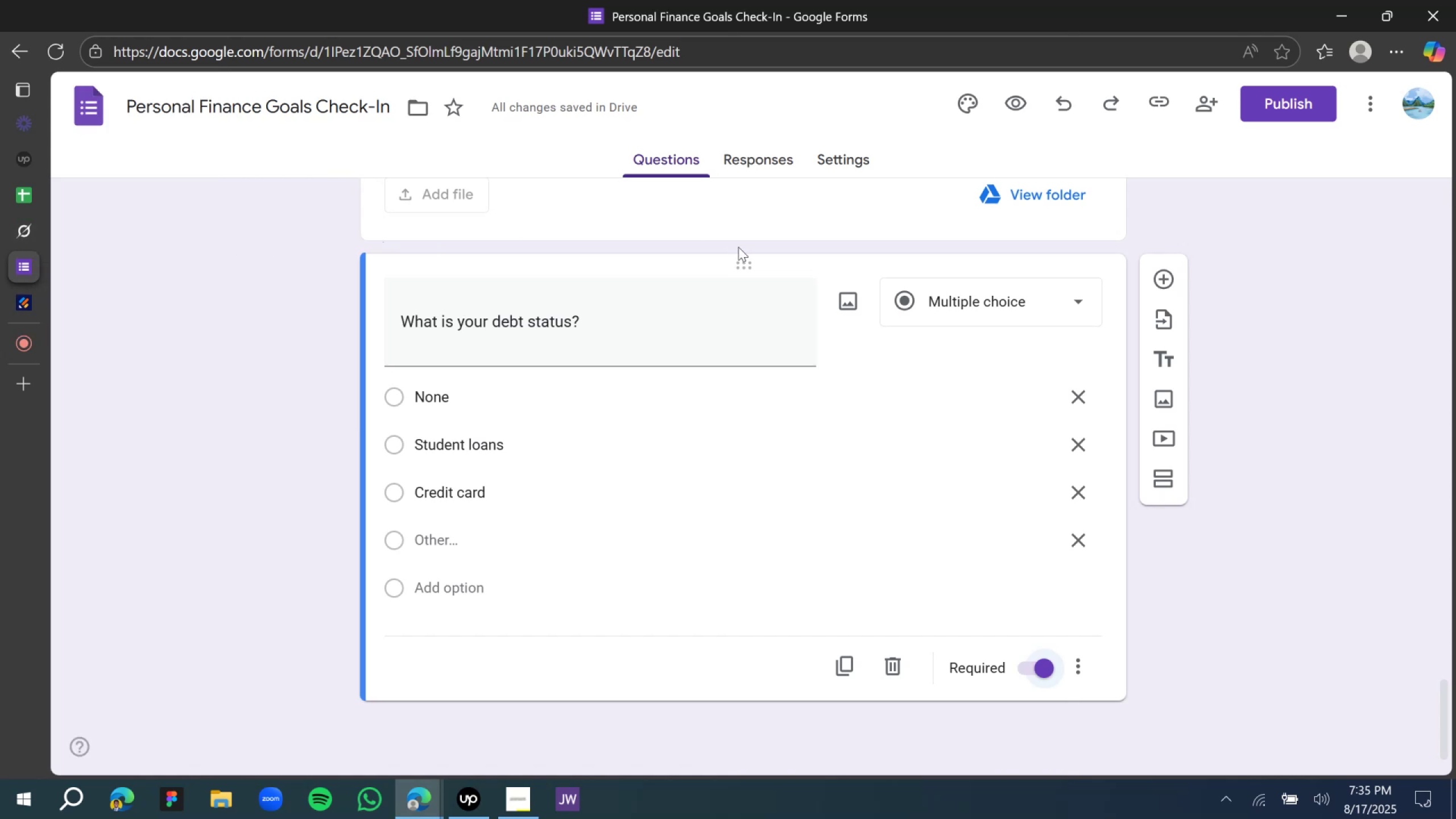 
wait(19.29)
 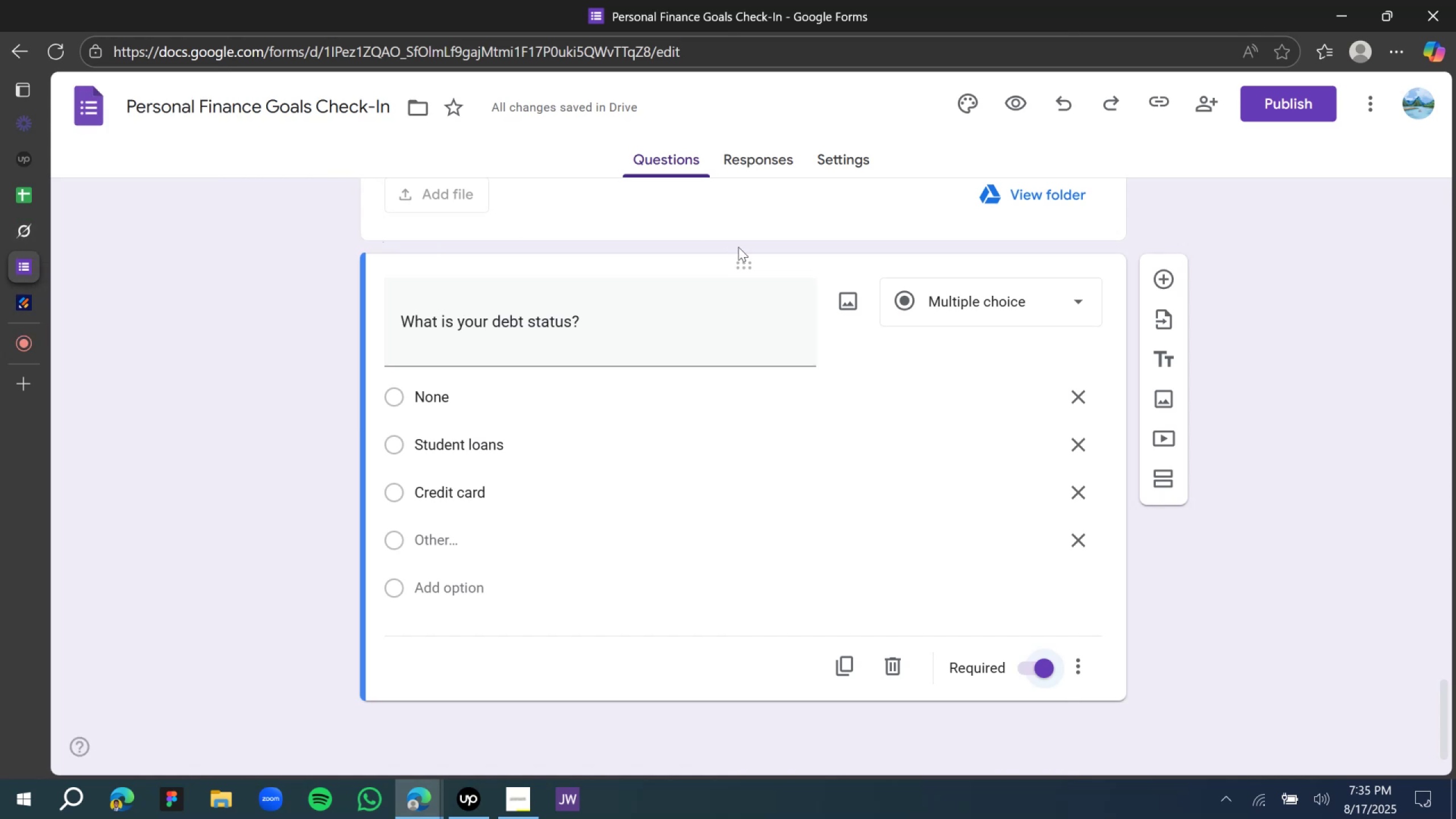 
scroll: coordinate [1163, 330], scroll_direction: down, amount: 2.0
 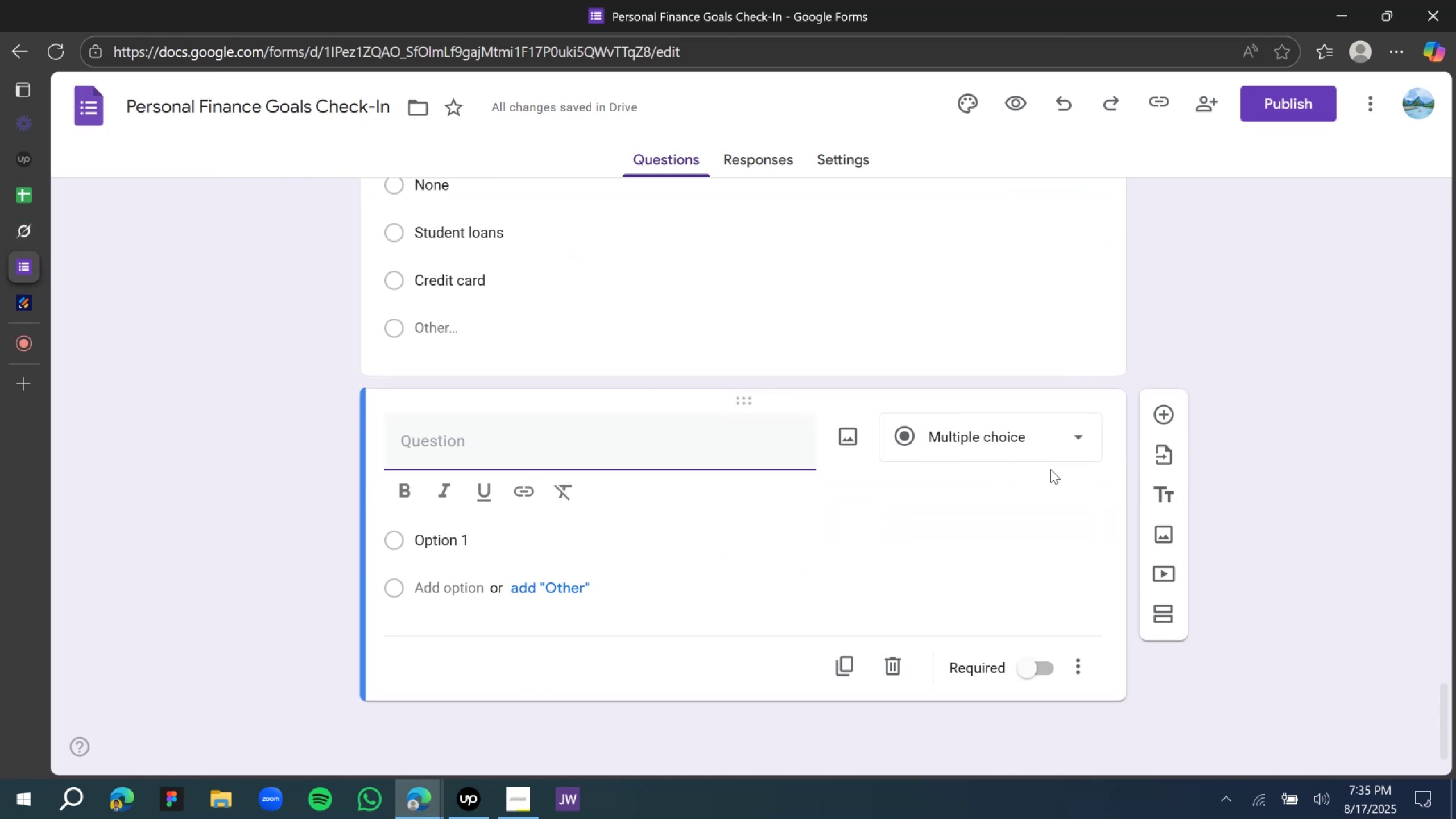 
type(Kindly rate your)
key(Backspace)
key(Backspace)
type(your in)
 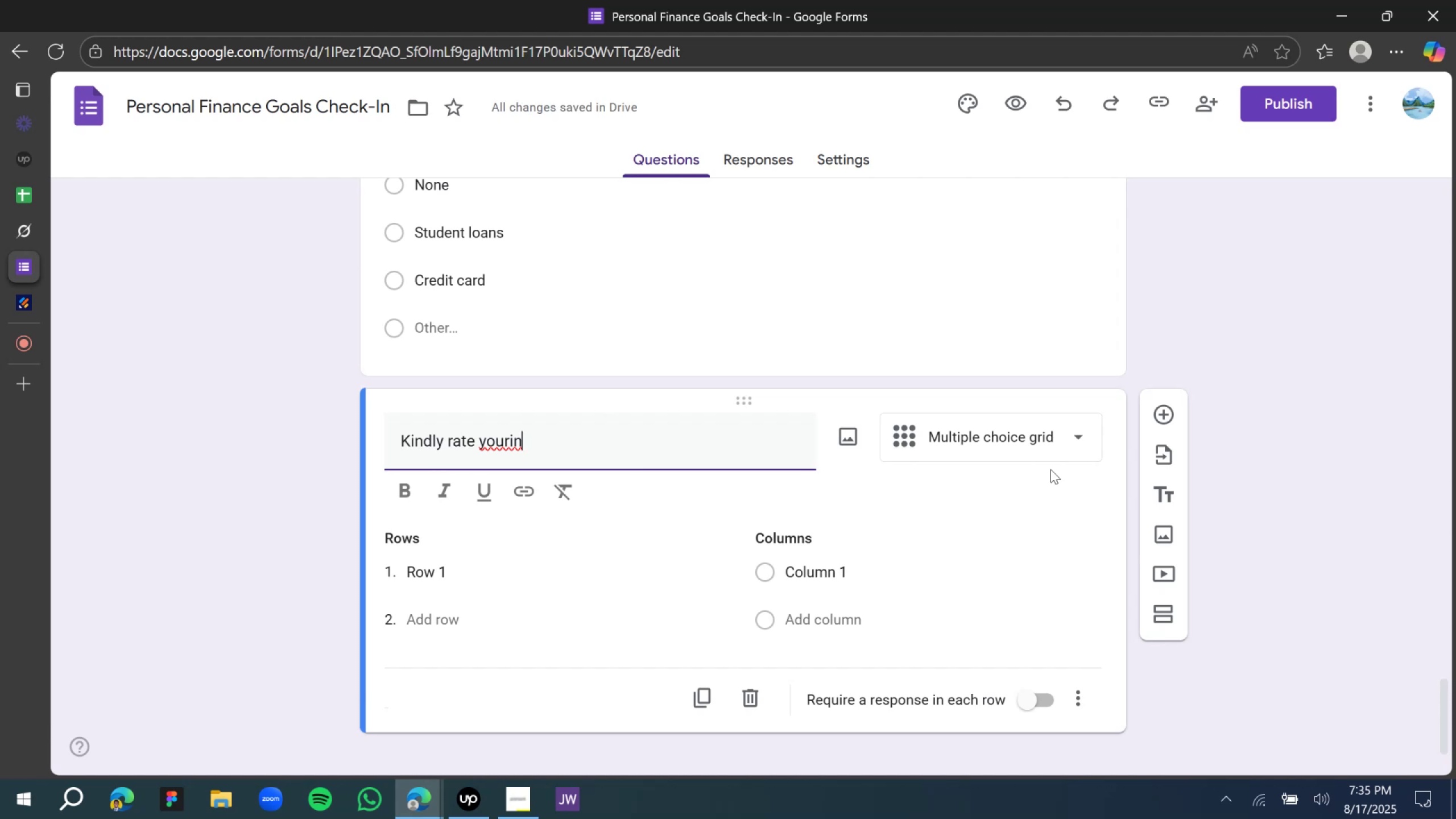 
key(Backspace)
 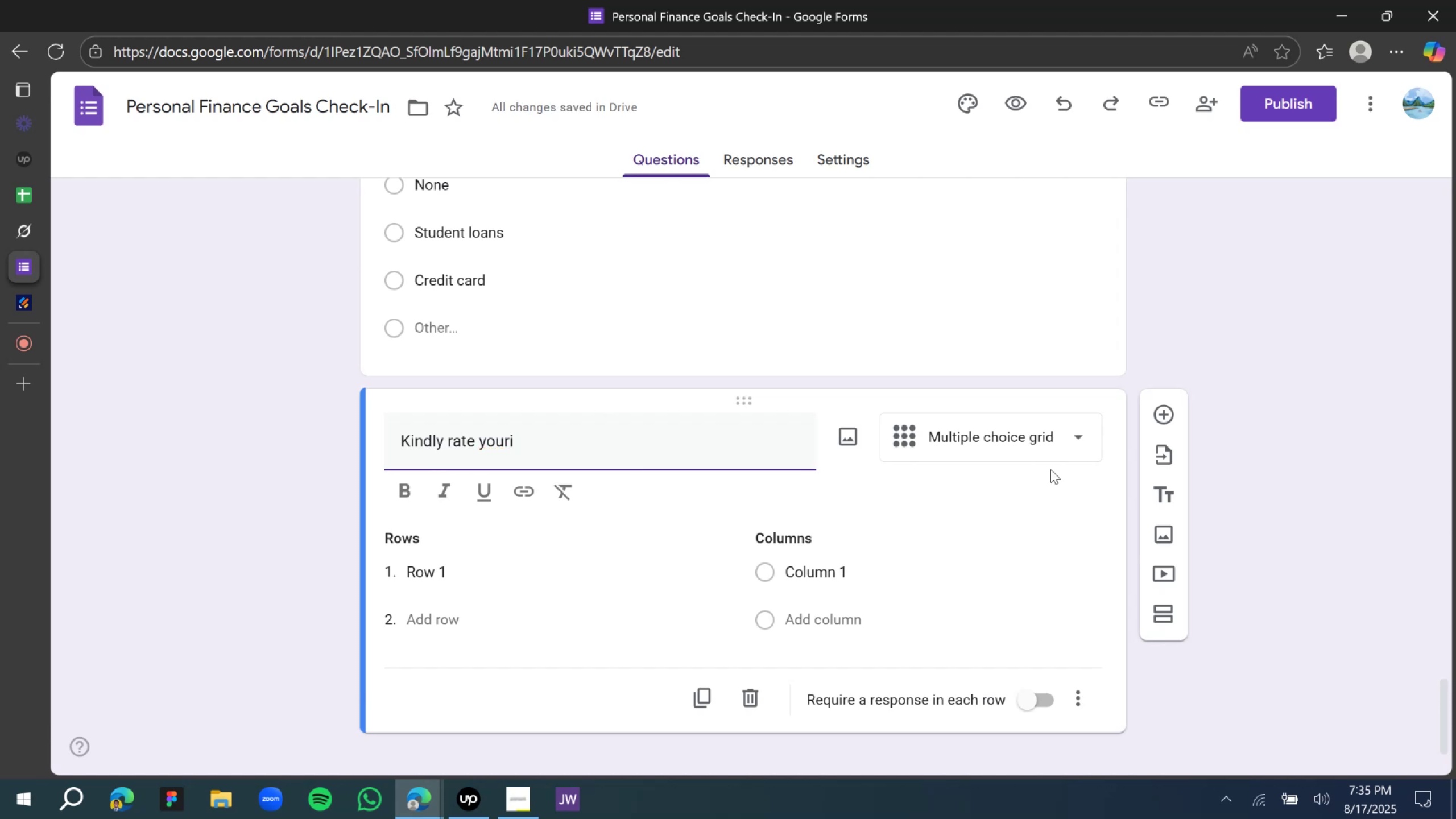 
key(Backspace)
 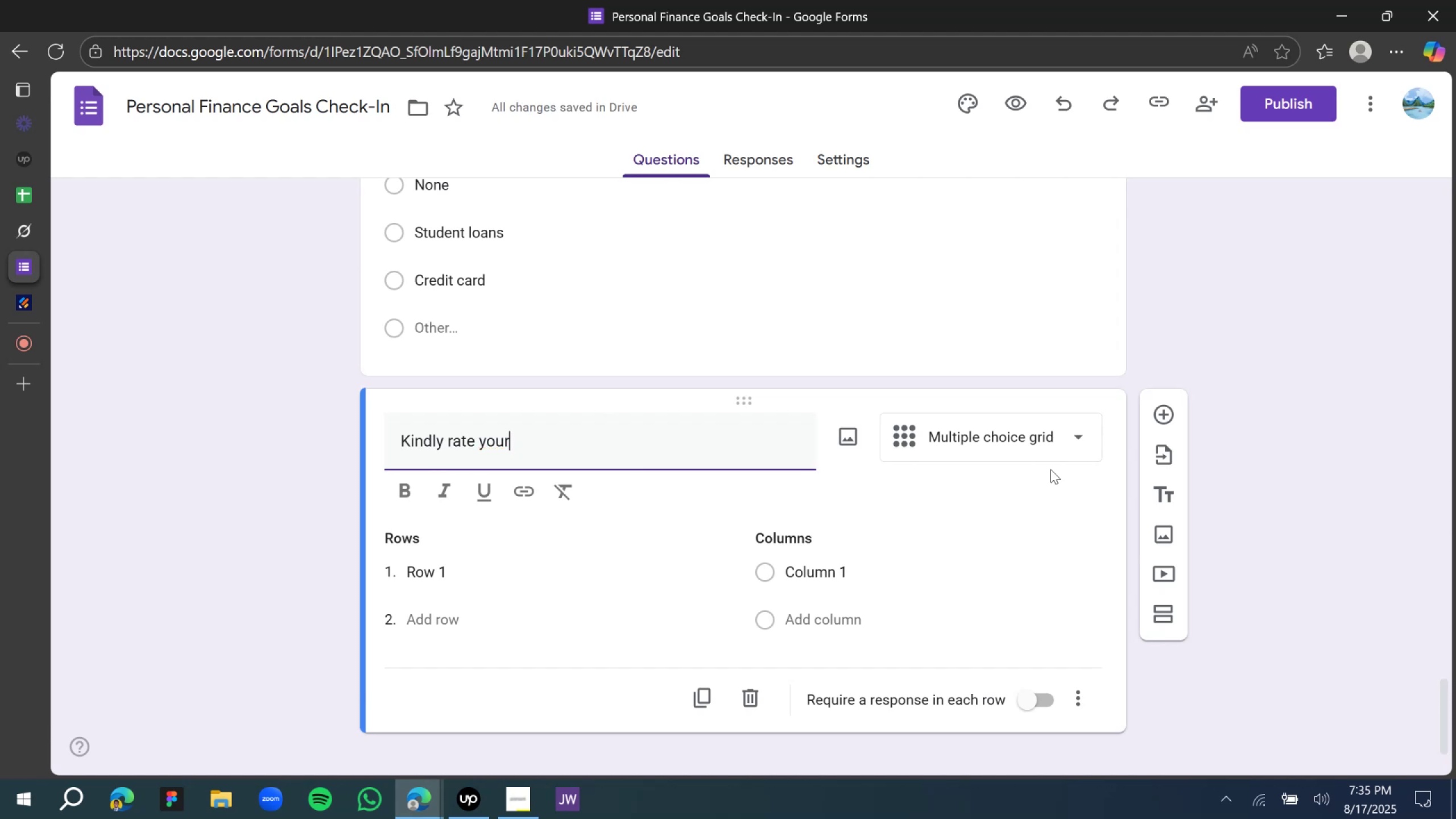 
key(Space)
 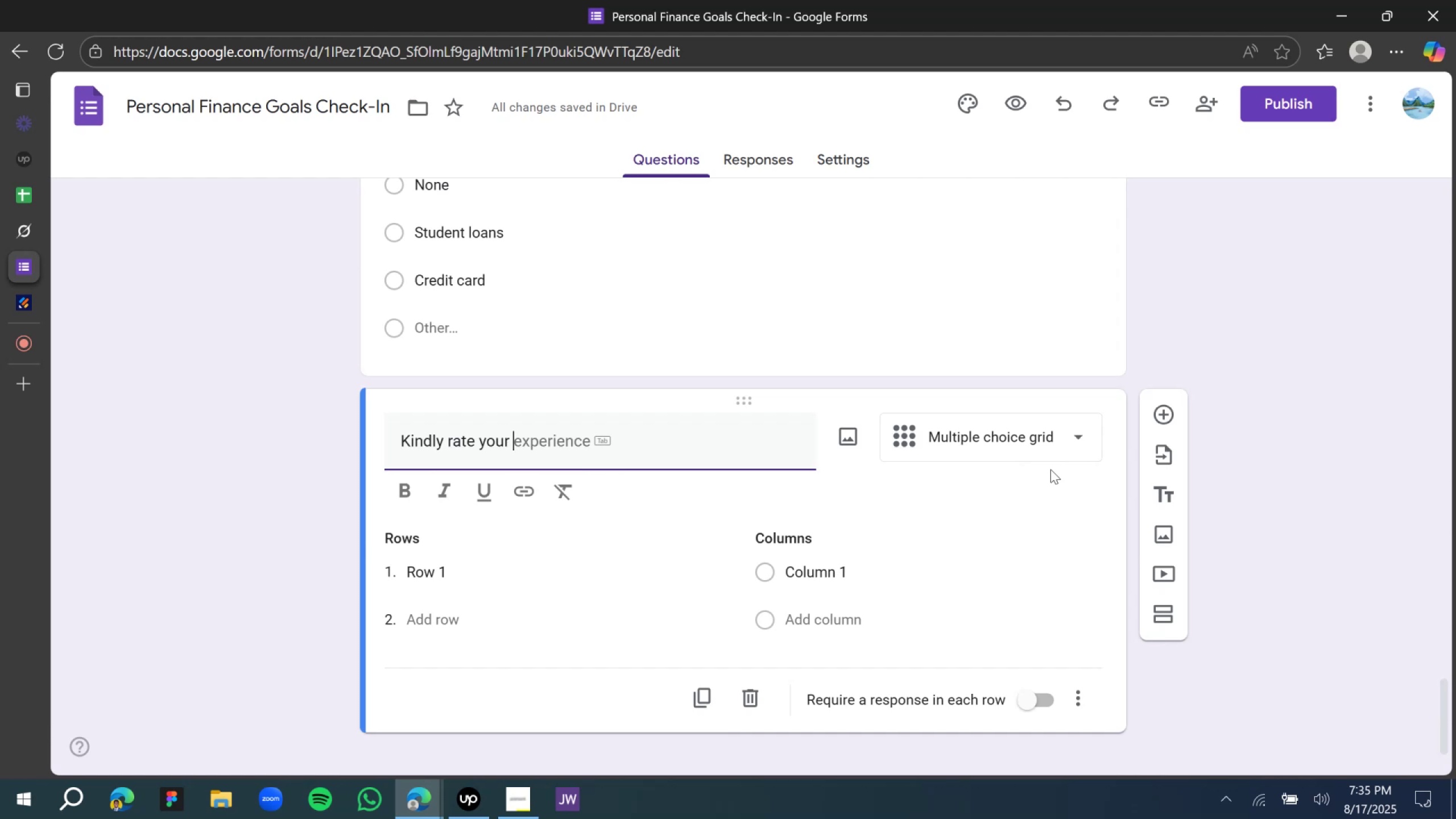 
wait(13.8)
 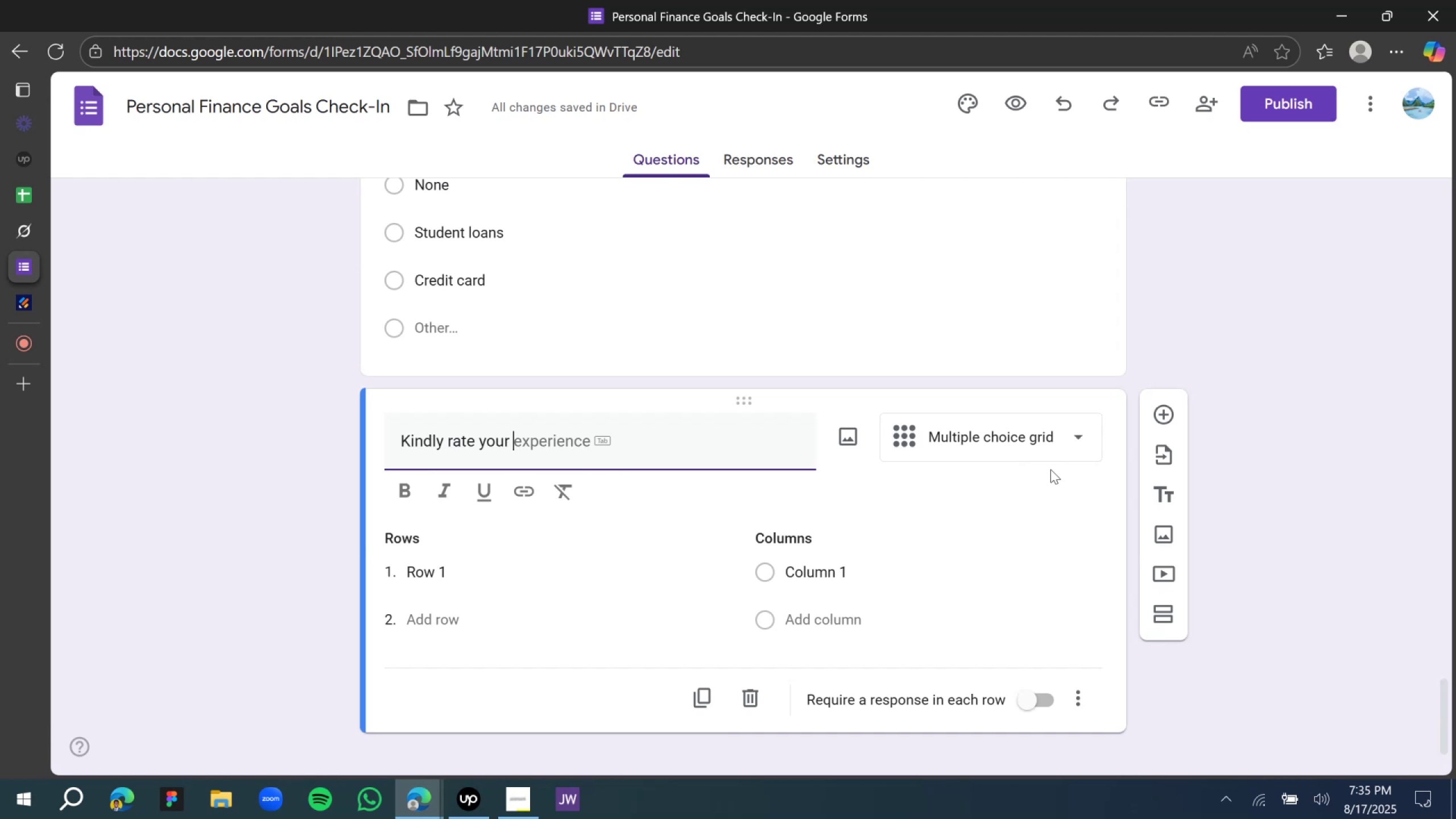 
left_click([28, 303])
 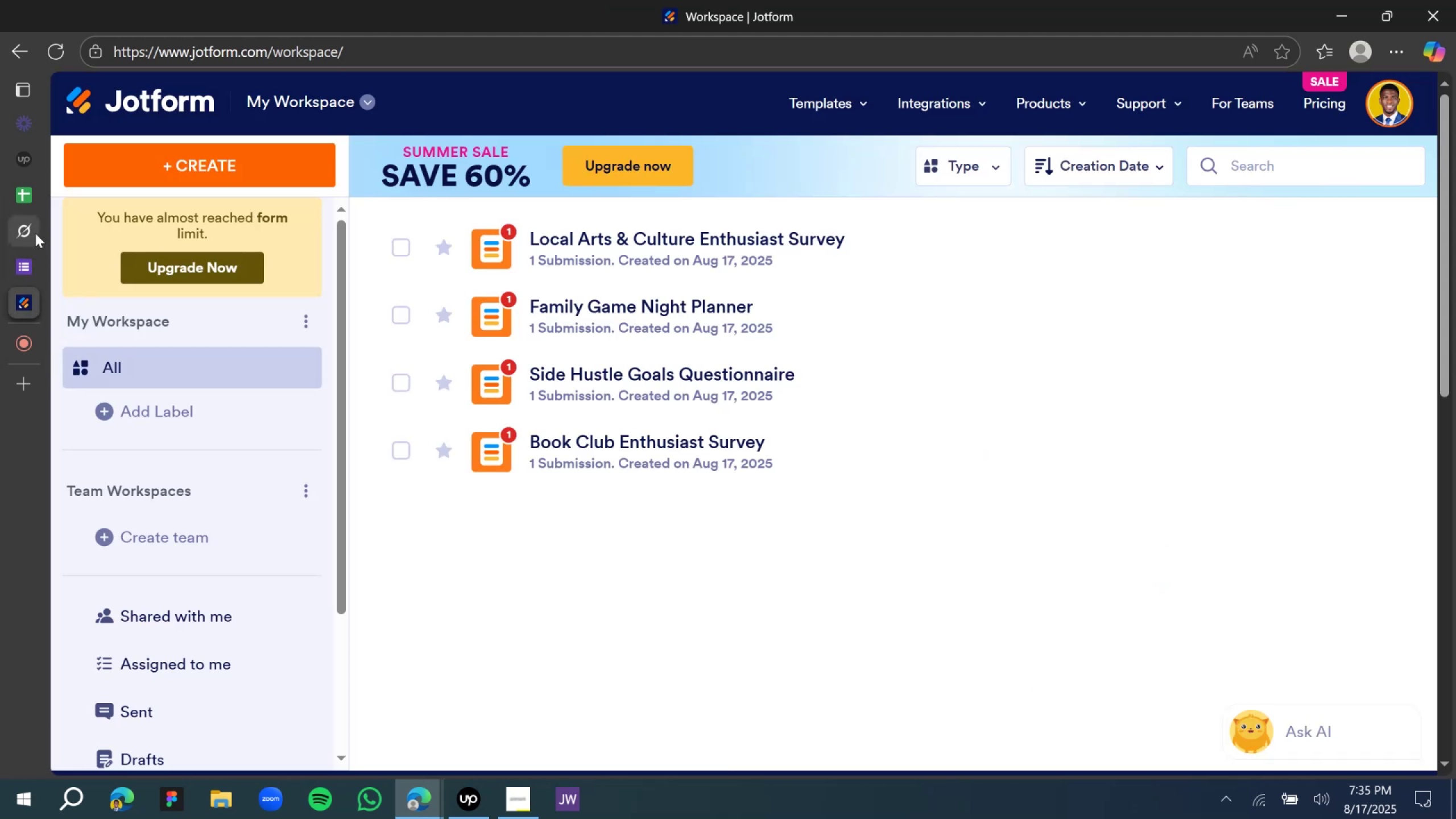 
left_click([33, 231])
 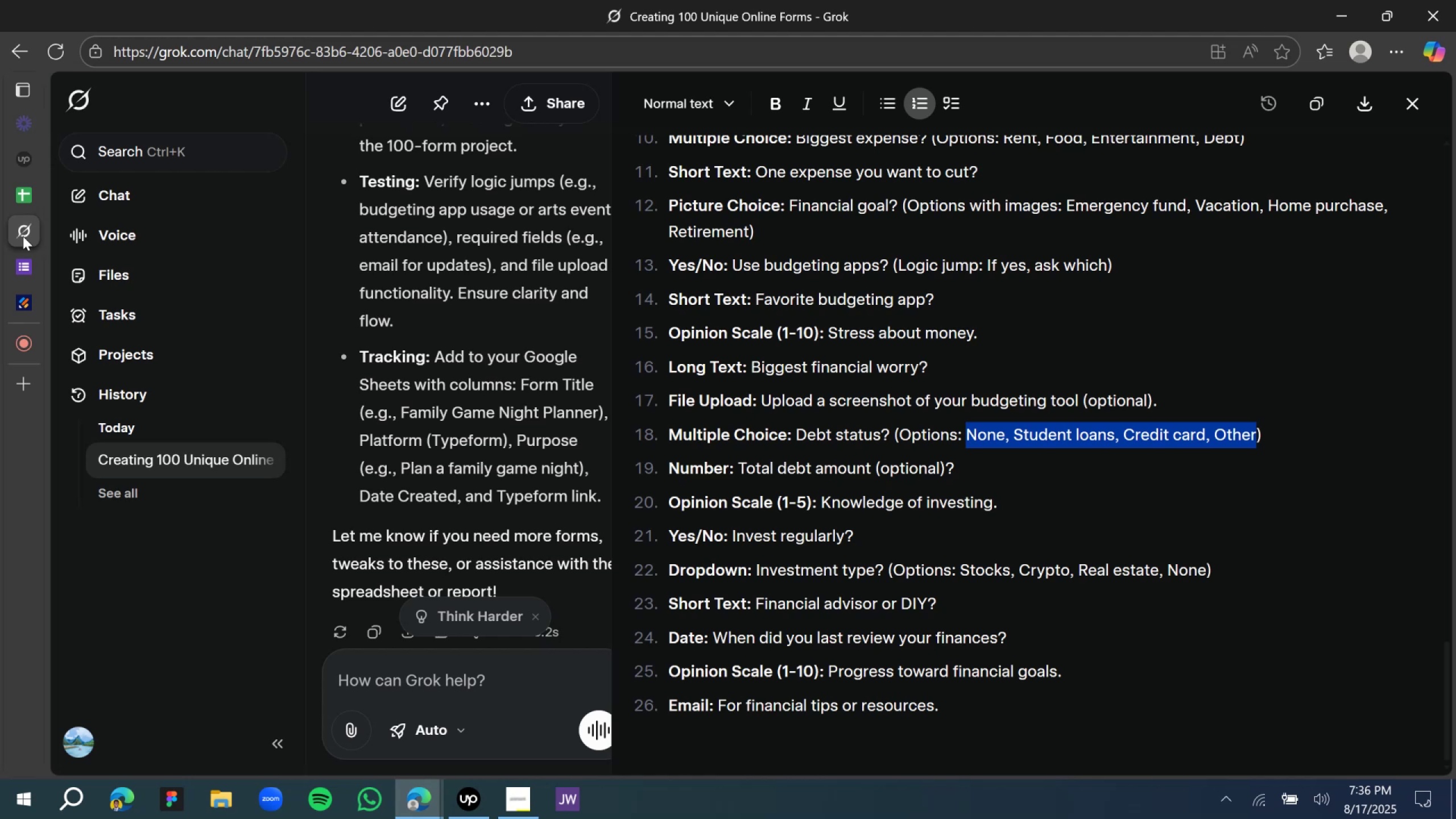 
wait(30.54)
 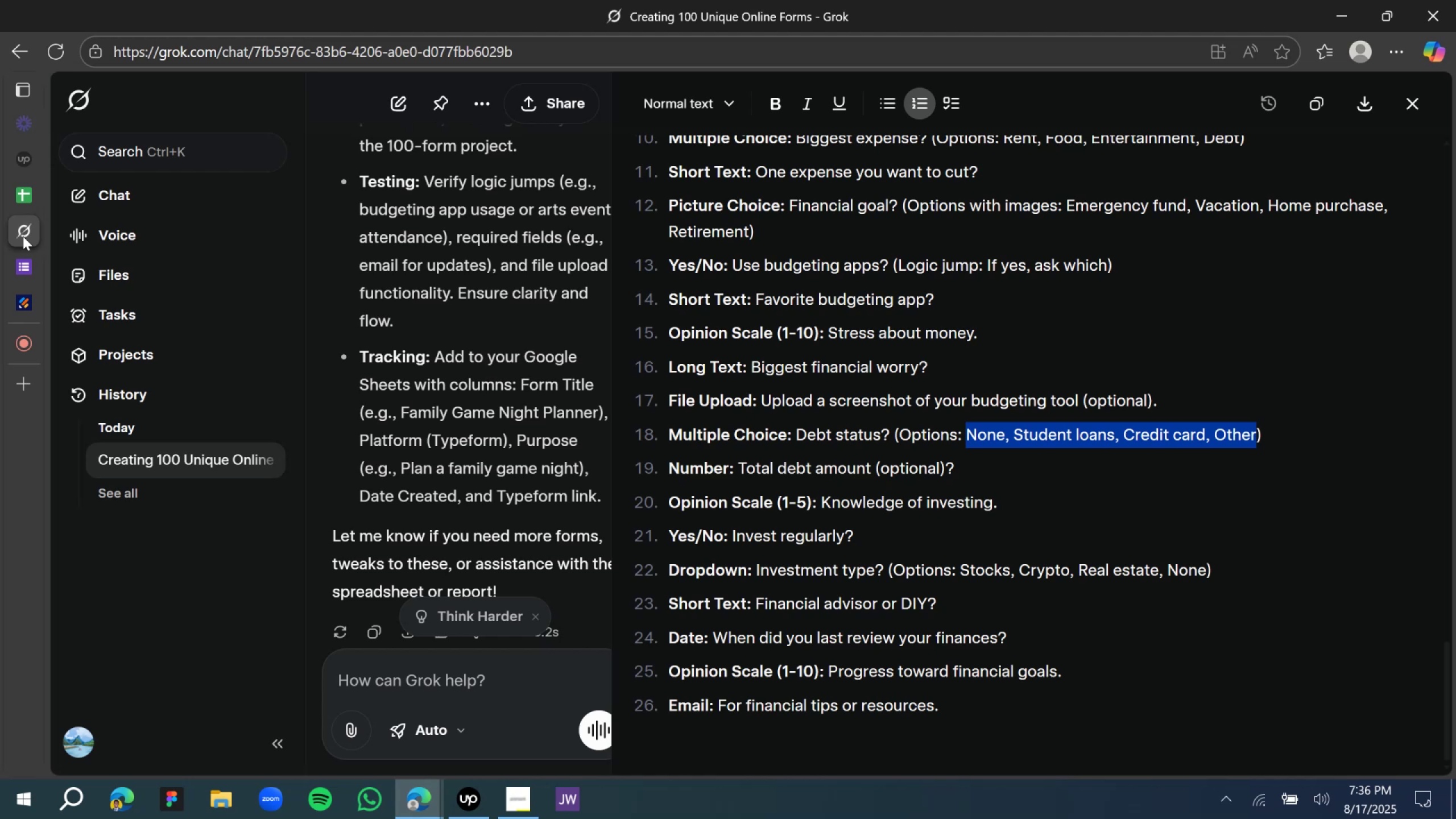 
left_click([36, 303])
 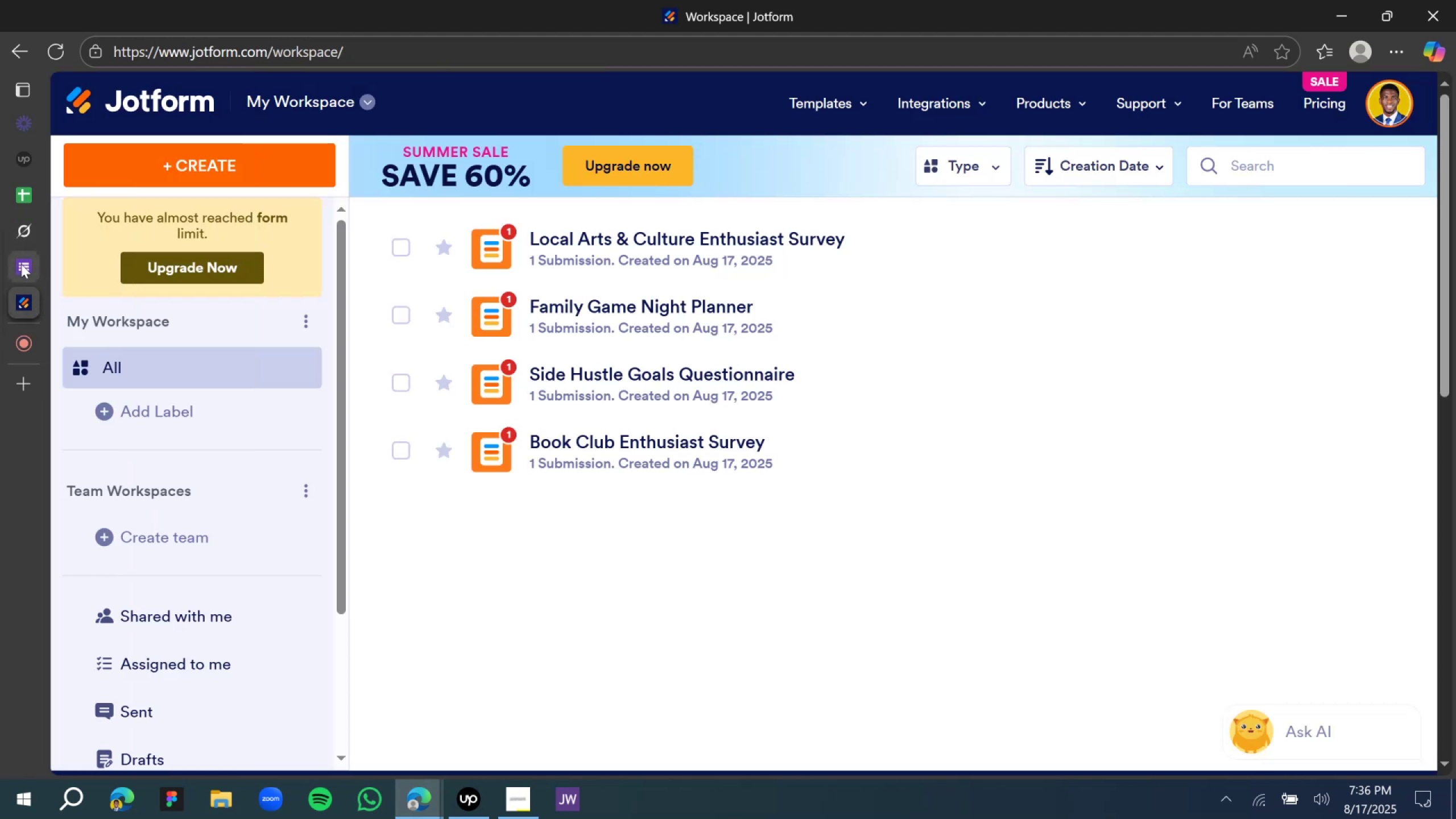 
left_click([21, 264])
 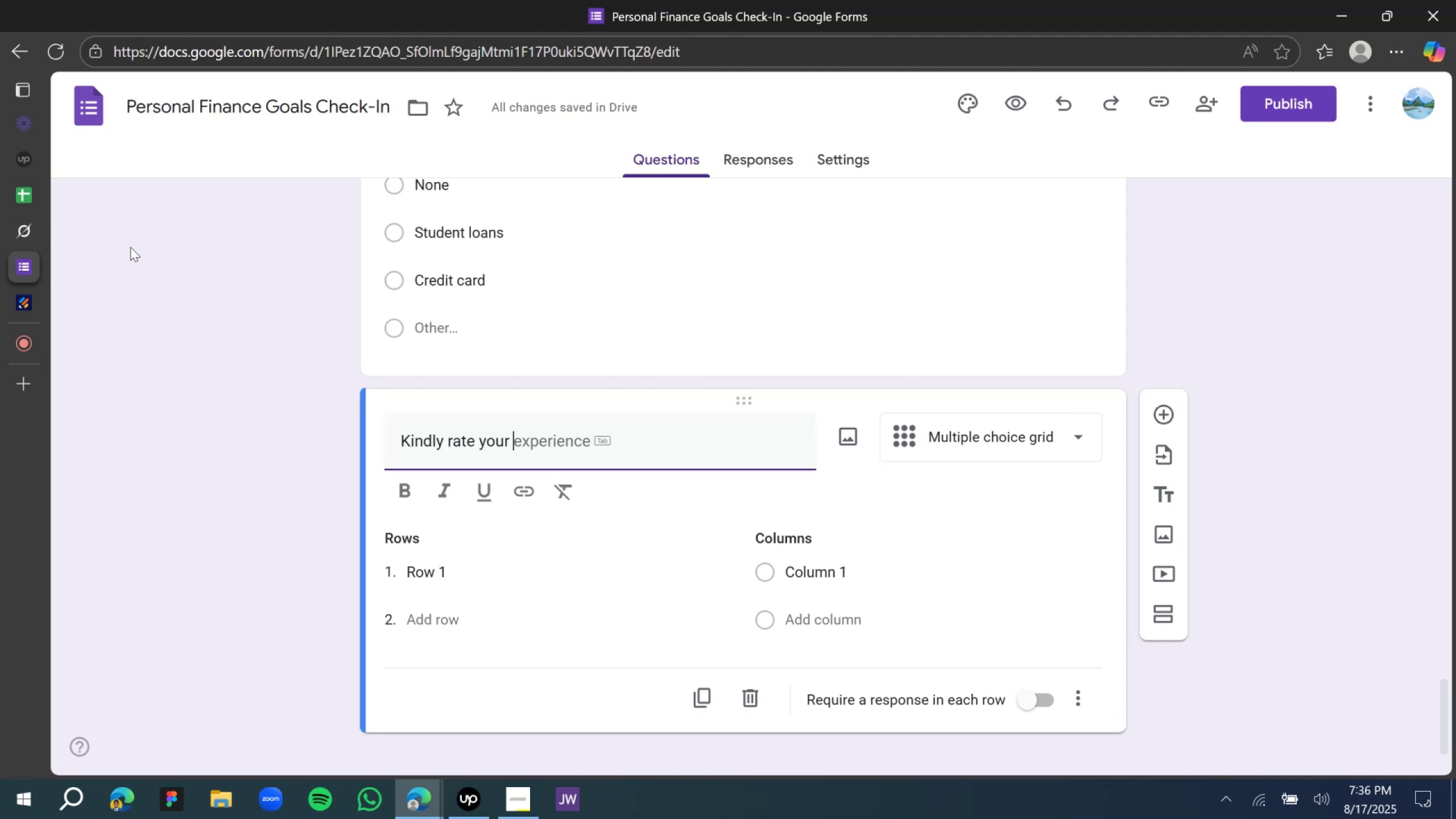 
type(Investing )
 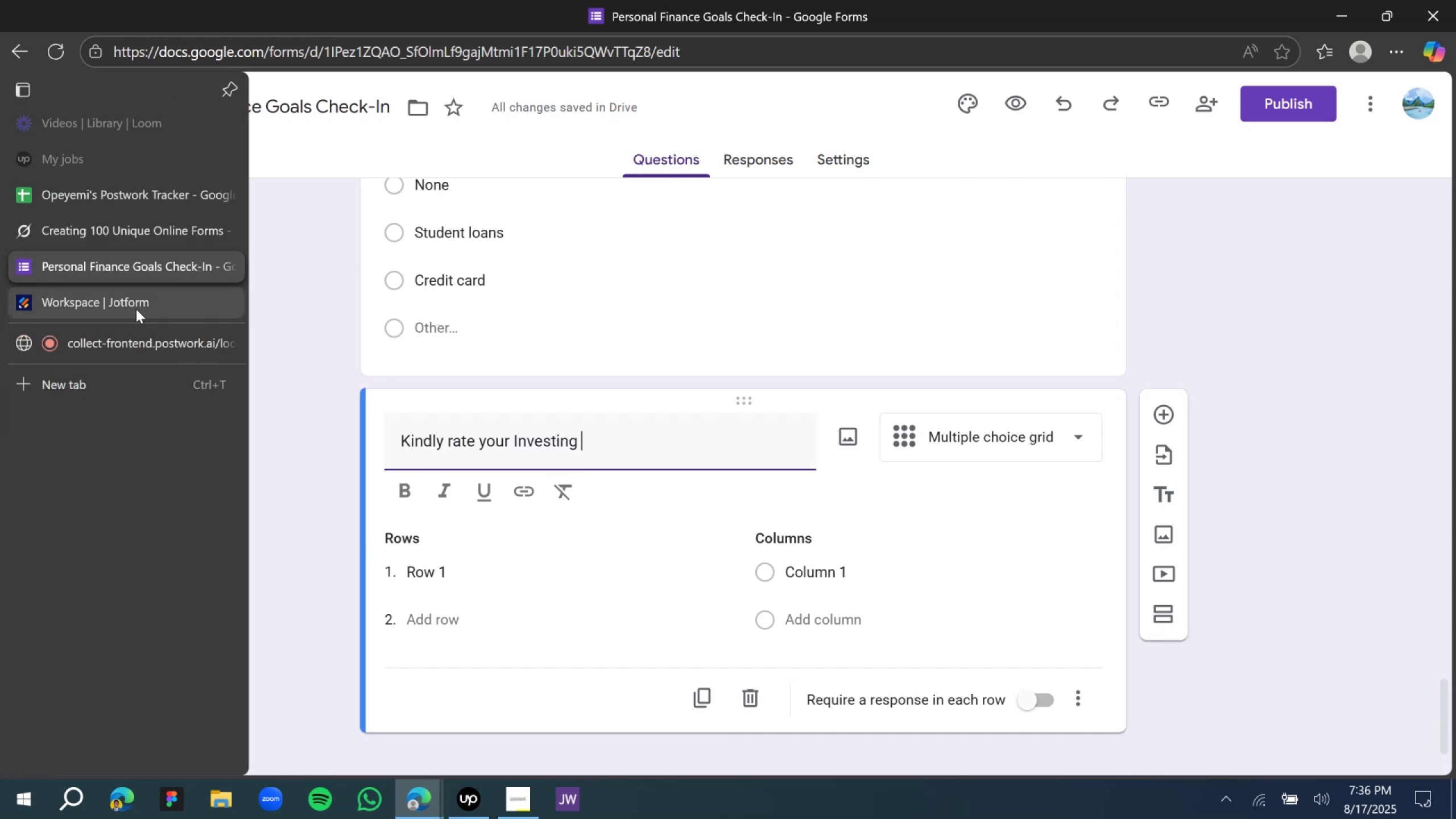 
wait(39.0)
 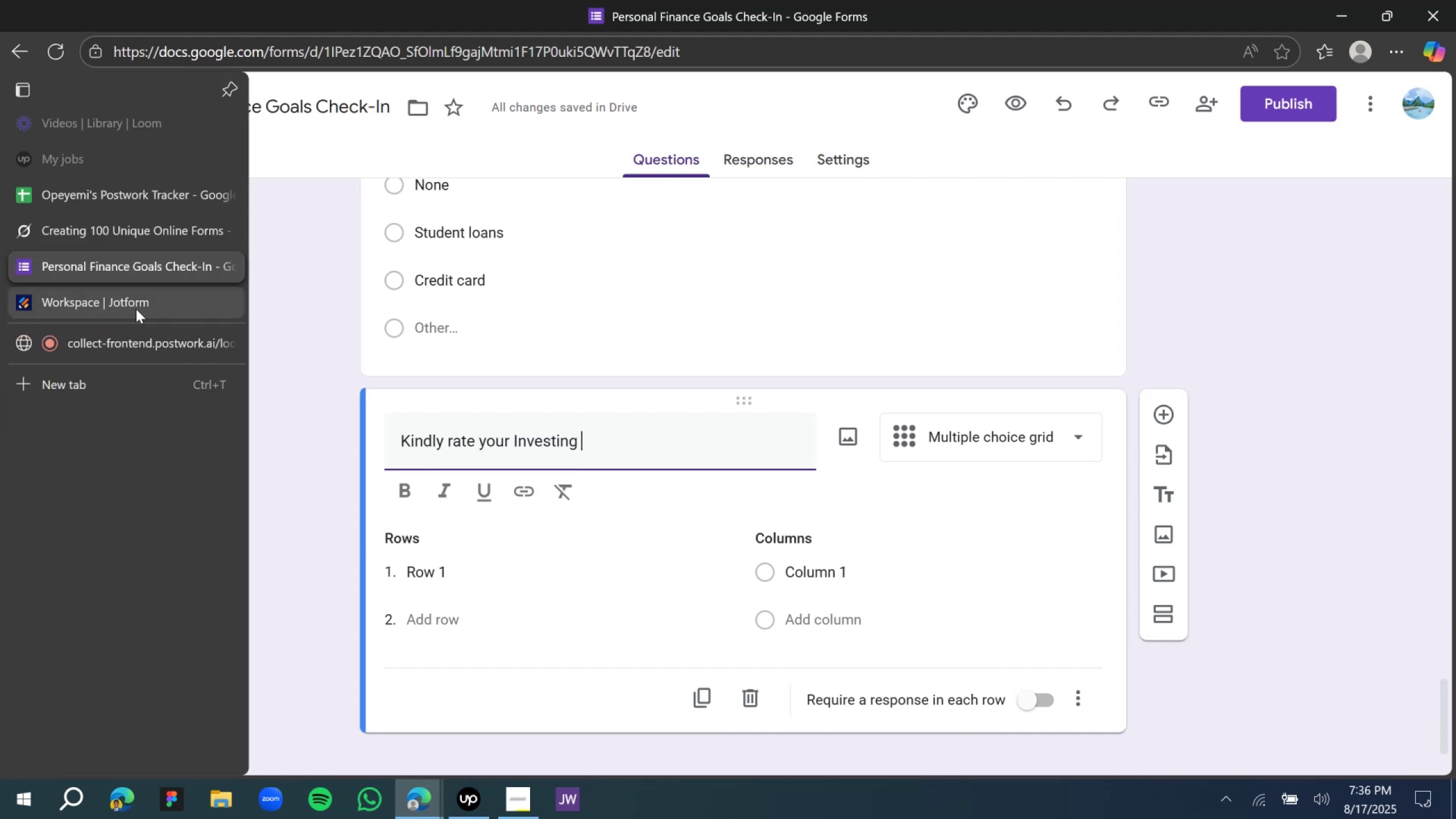 
scroll: coordinate [925, 462], scroll_direction: down, amount: 4.0
 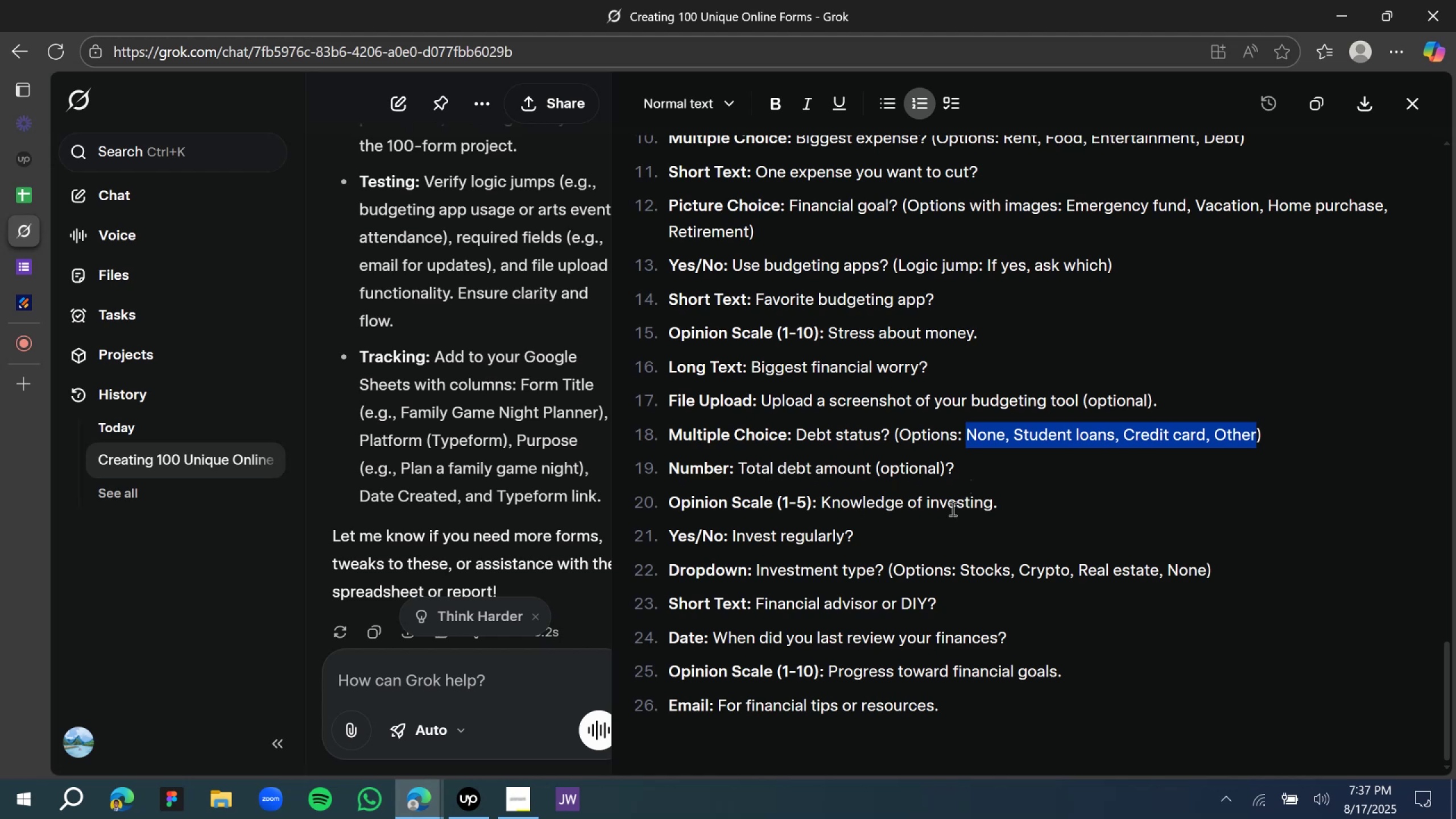 
wait(7.0)
 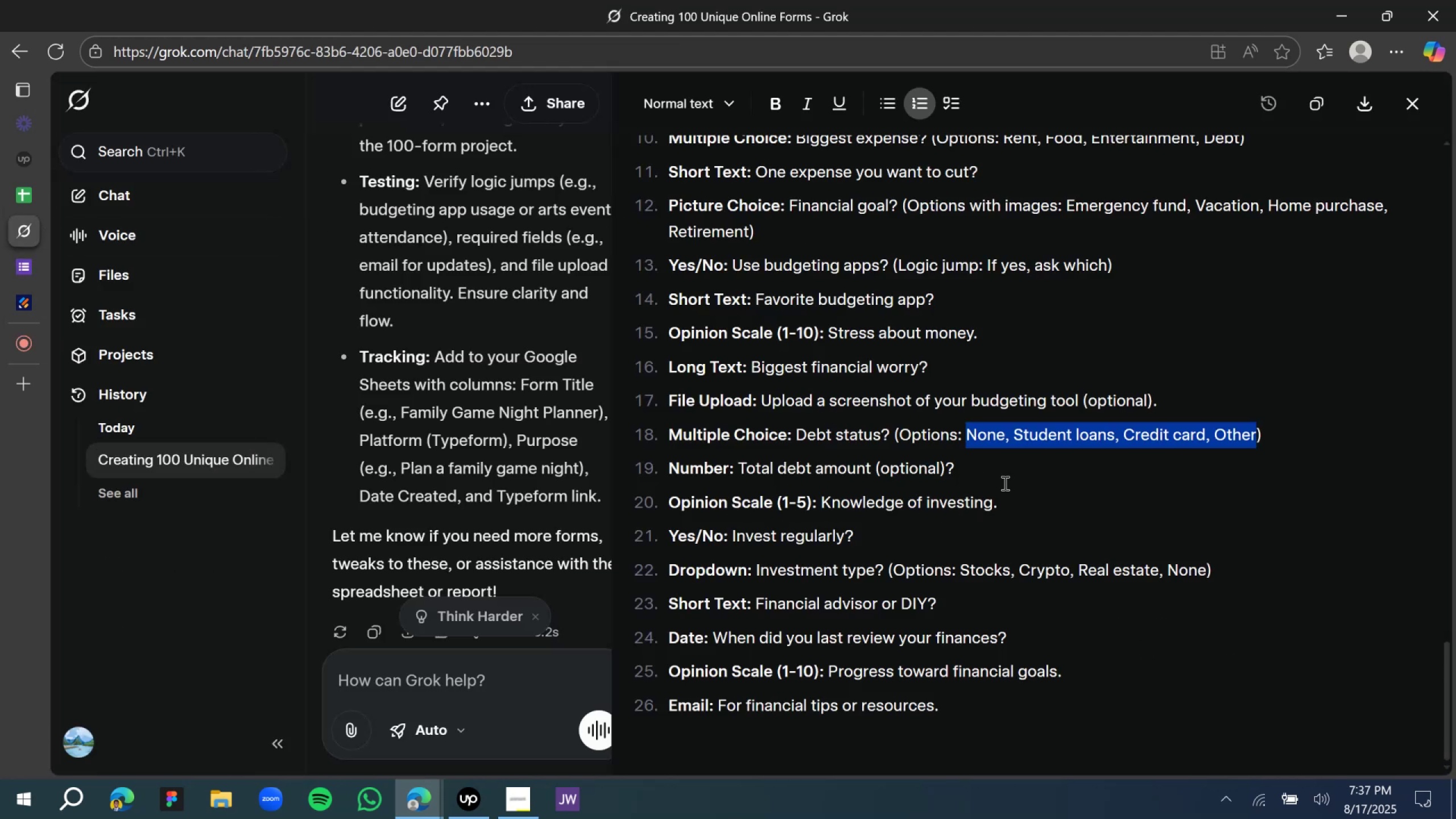 
left_click([37, 275])
 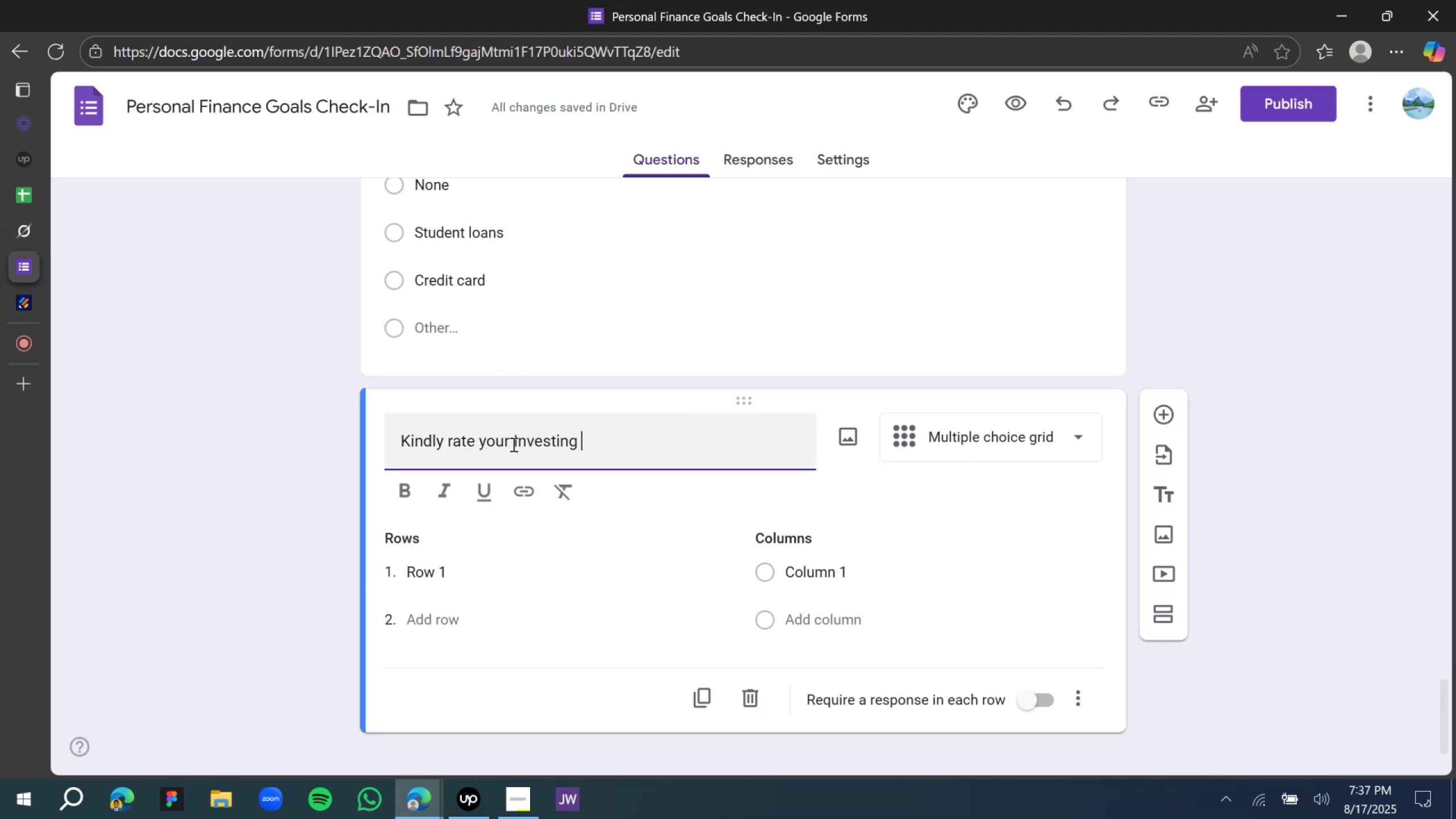 
left_click([514, 443])
 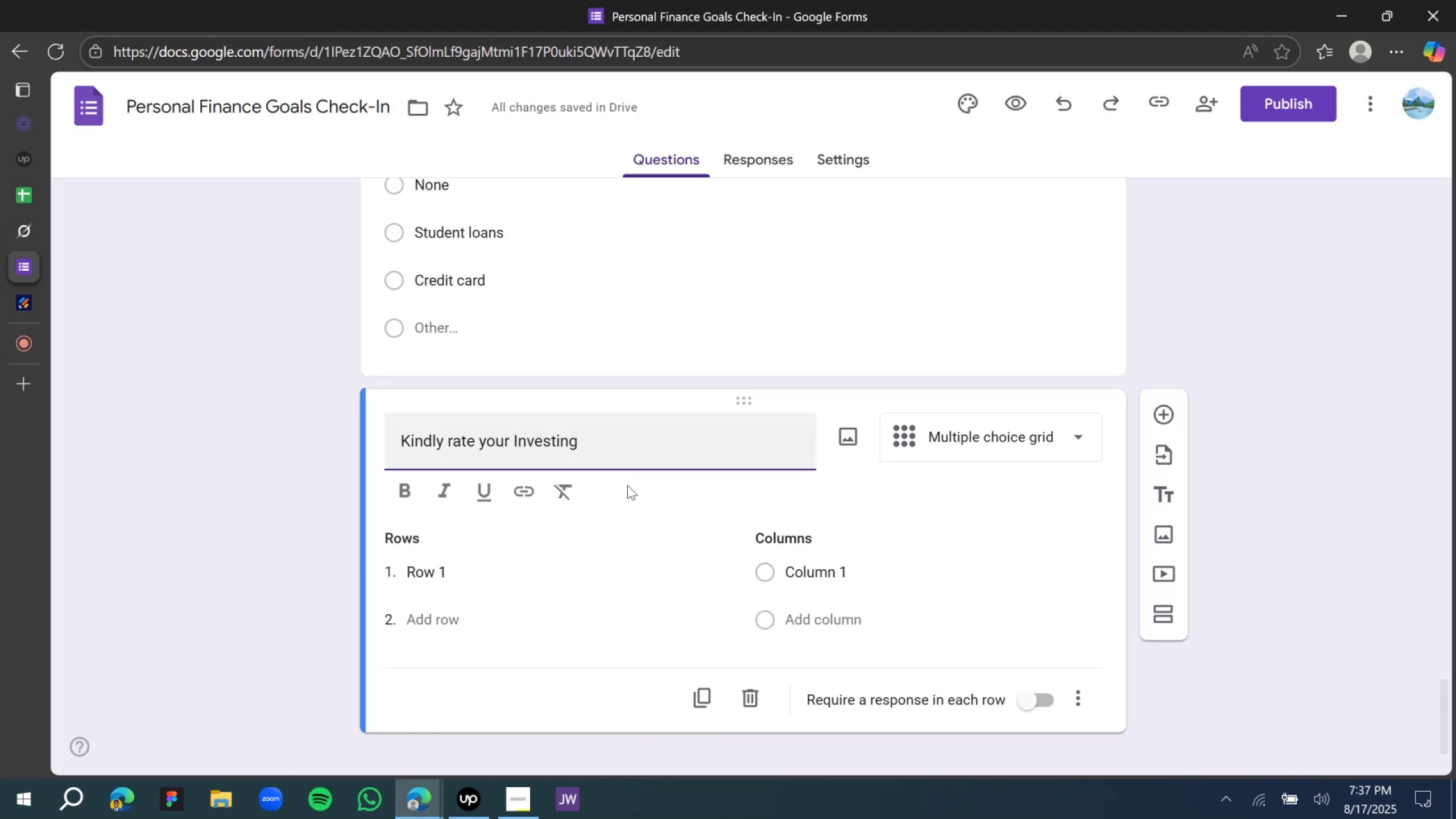 
type(knowledge an)
key(Backspace)
key(Backspace)
type(on )
 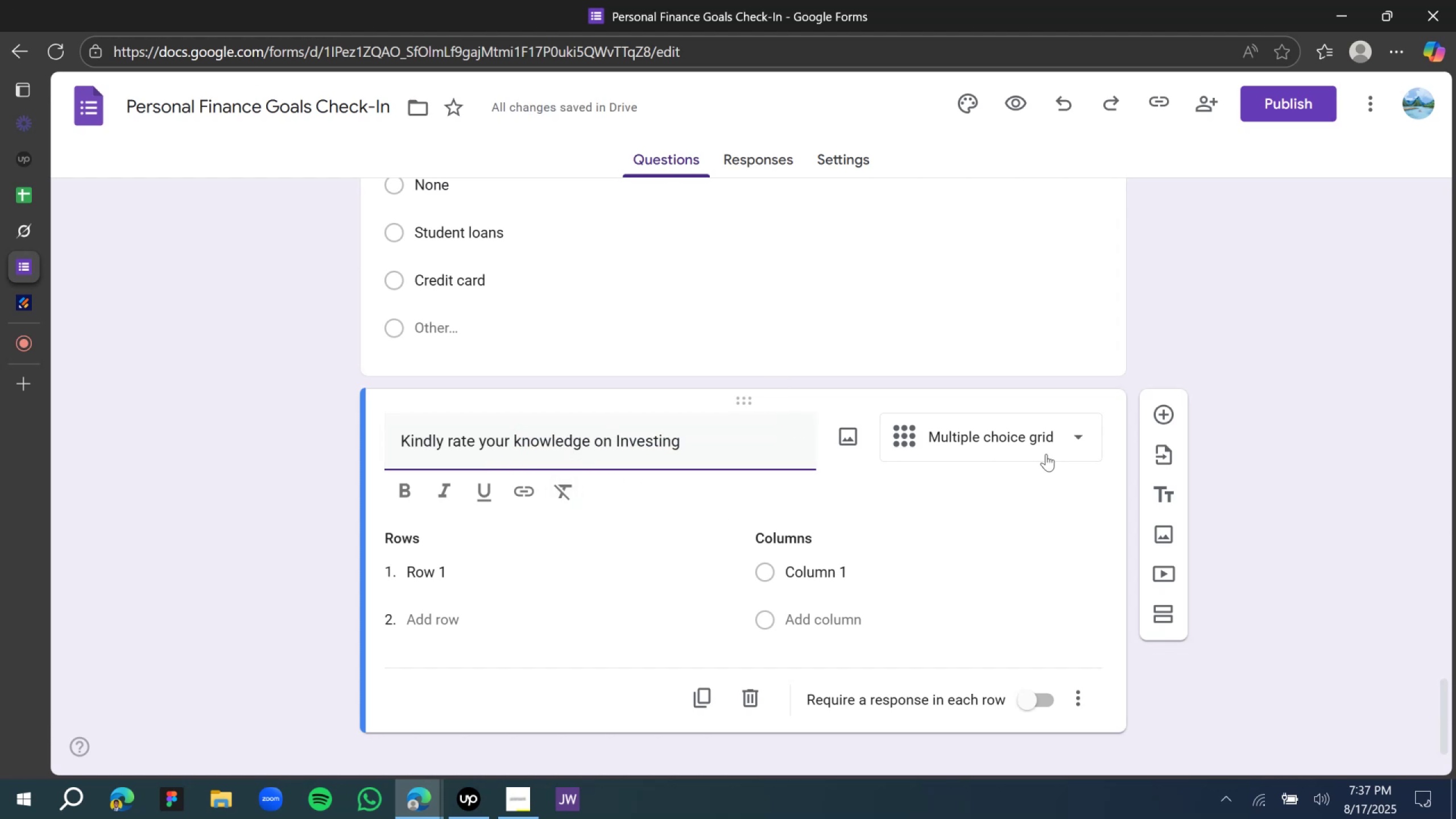 
left_click([978, 429])
 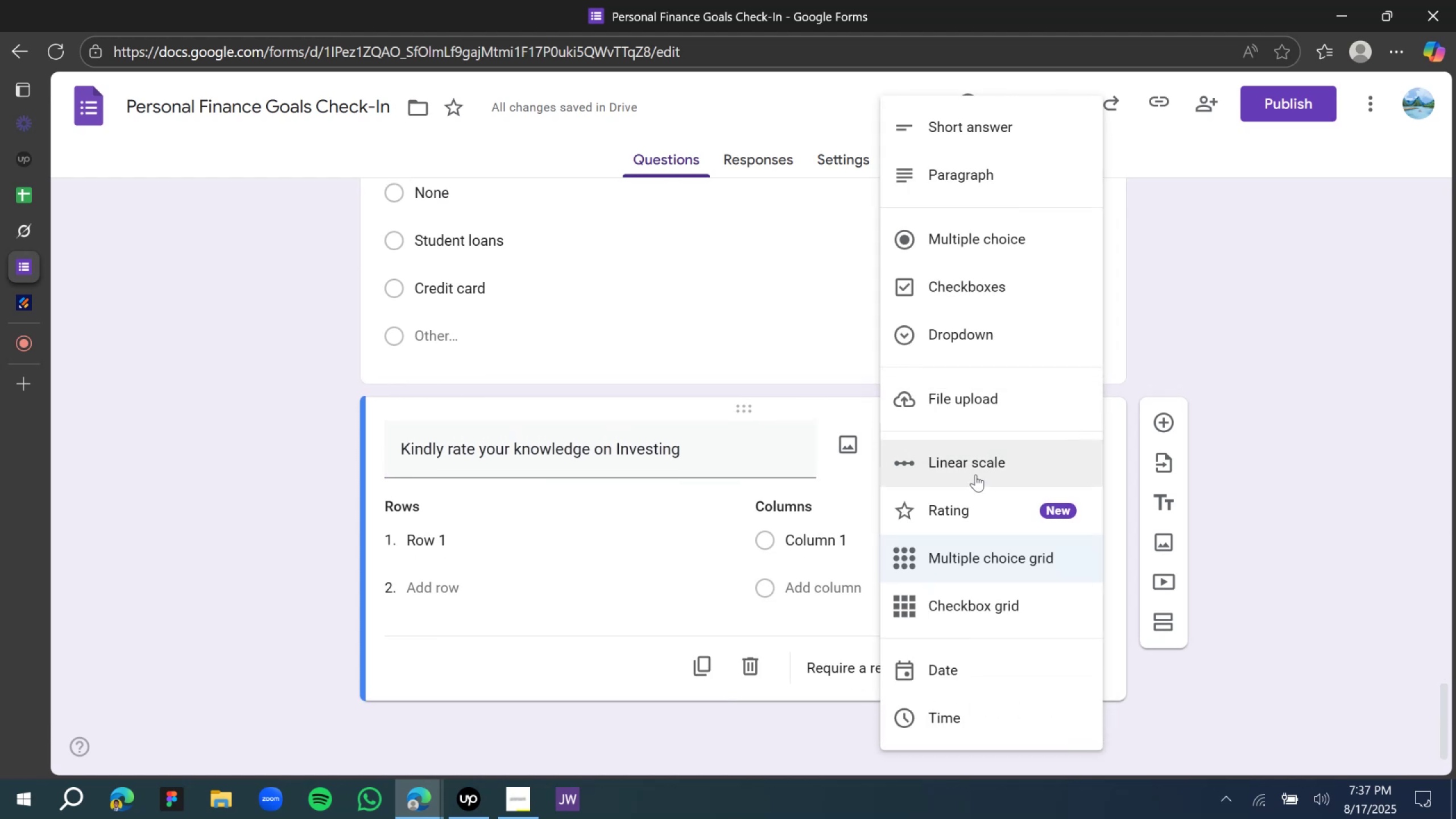 
left_click([972, 464])
 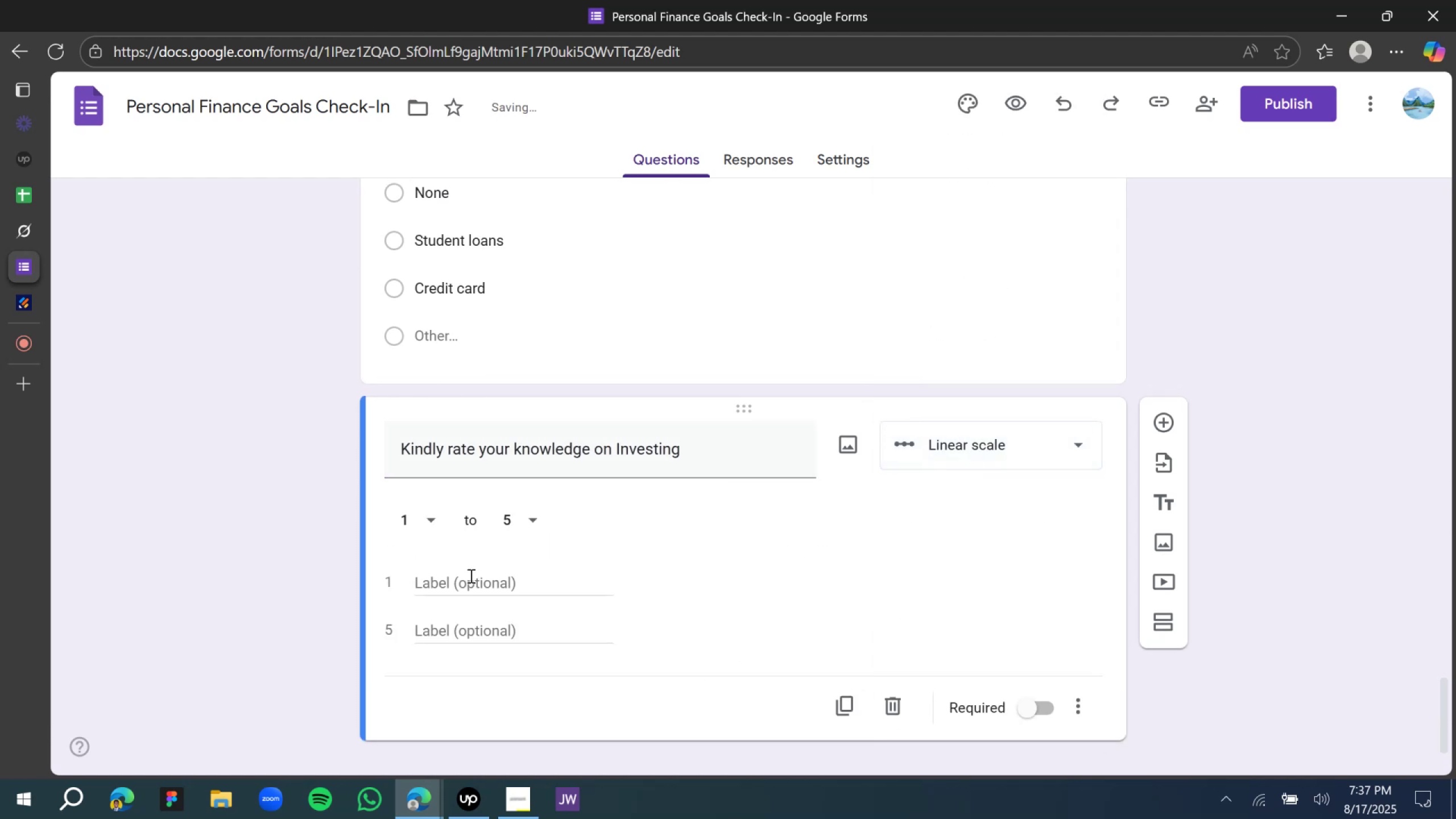 
left_click([471, 580])
 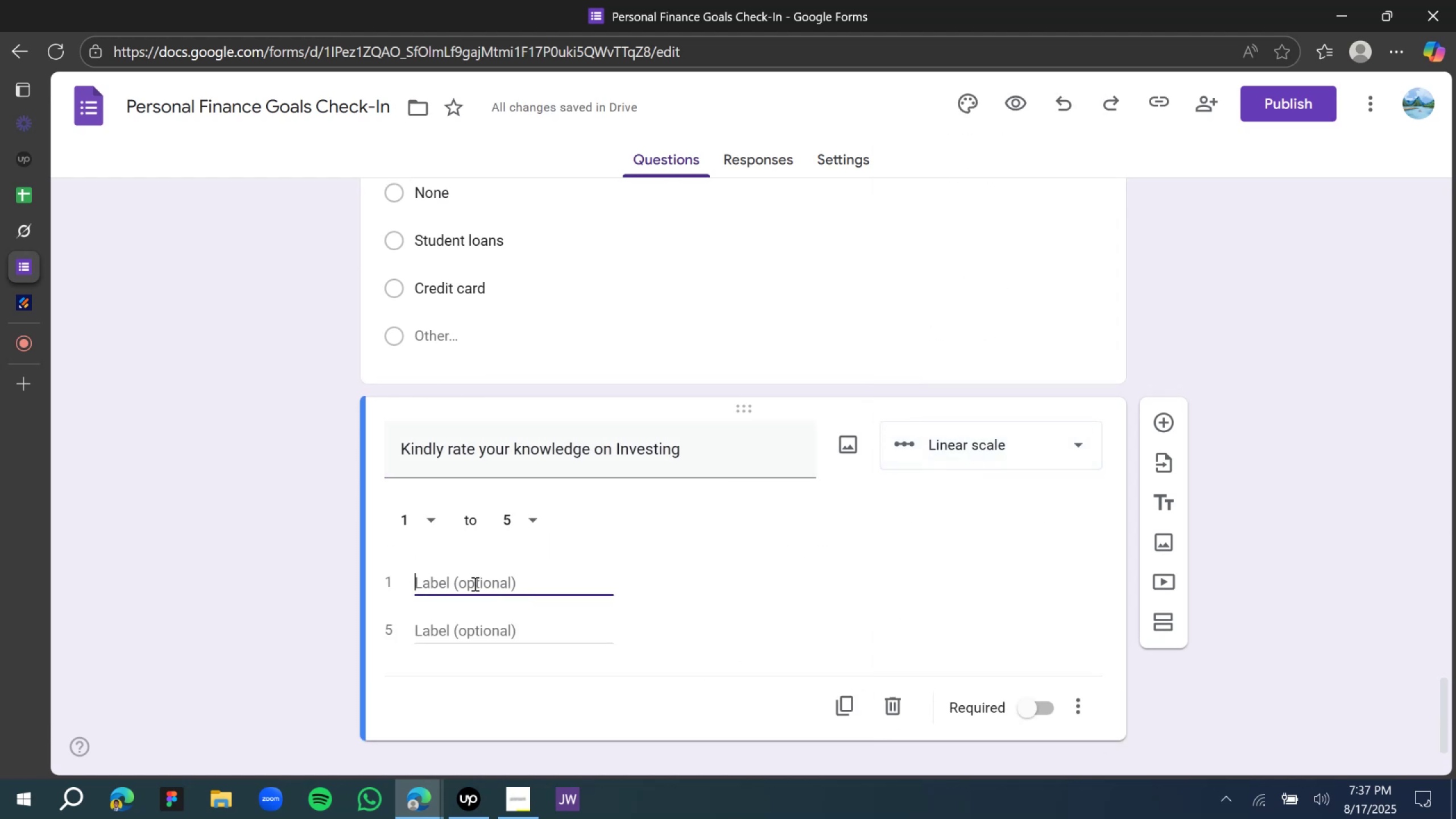 
hold_key(key=ShiftLeft, duration=0.72)
 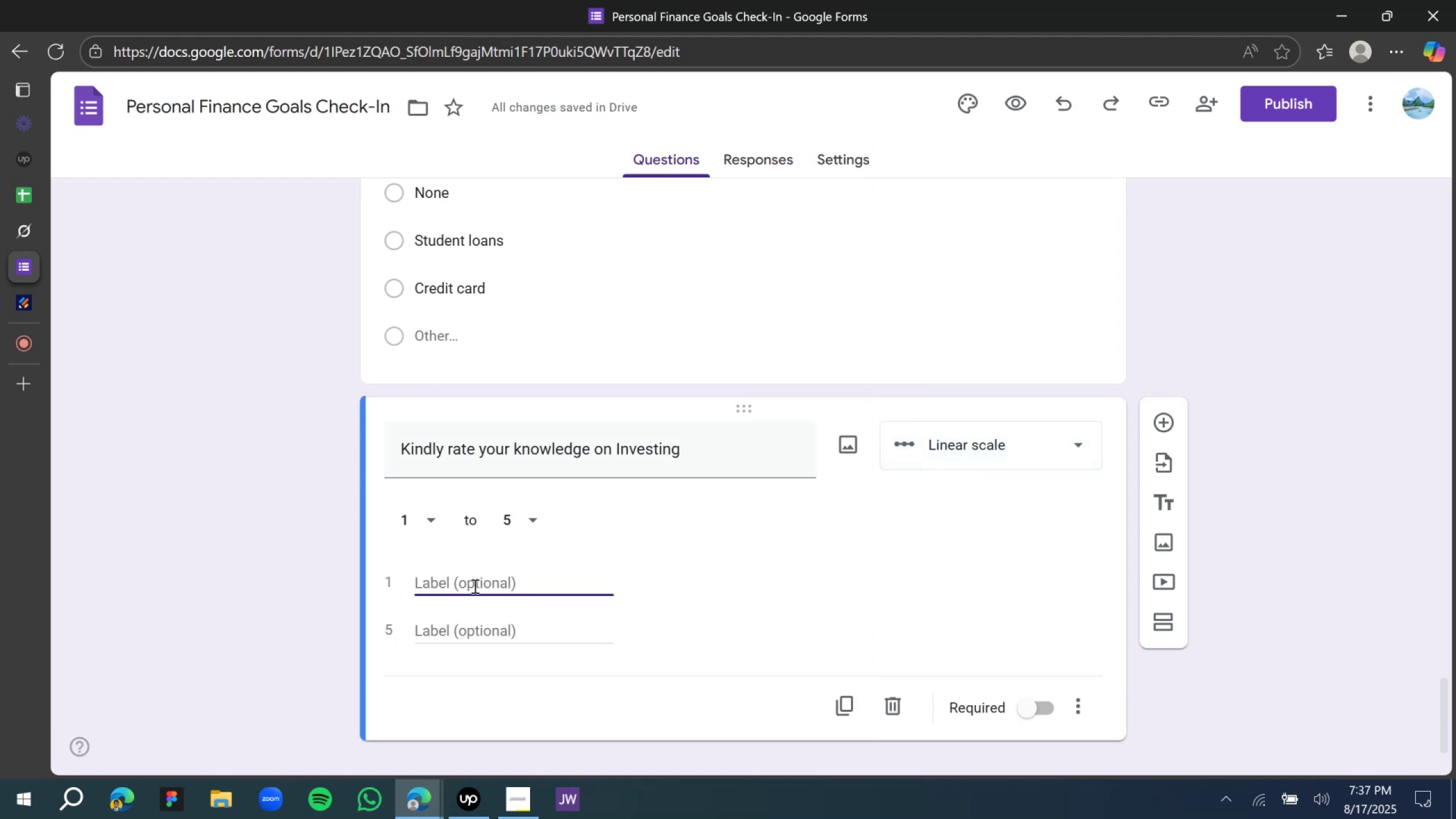 
key(Shift+O)
 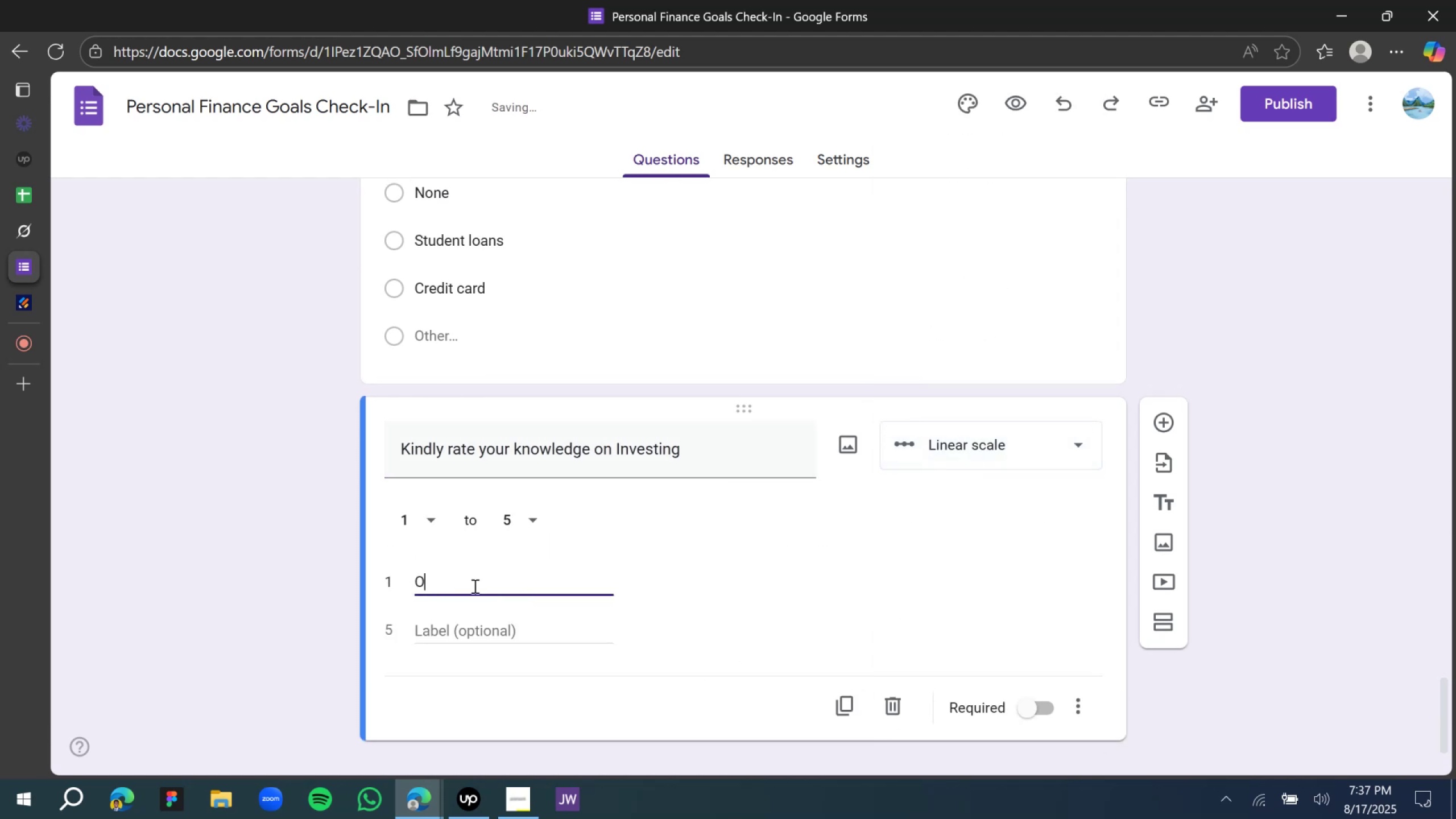 
key(Backspace)
 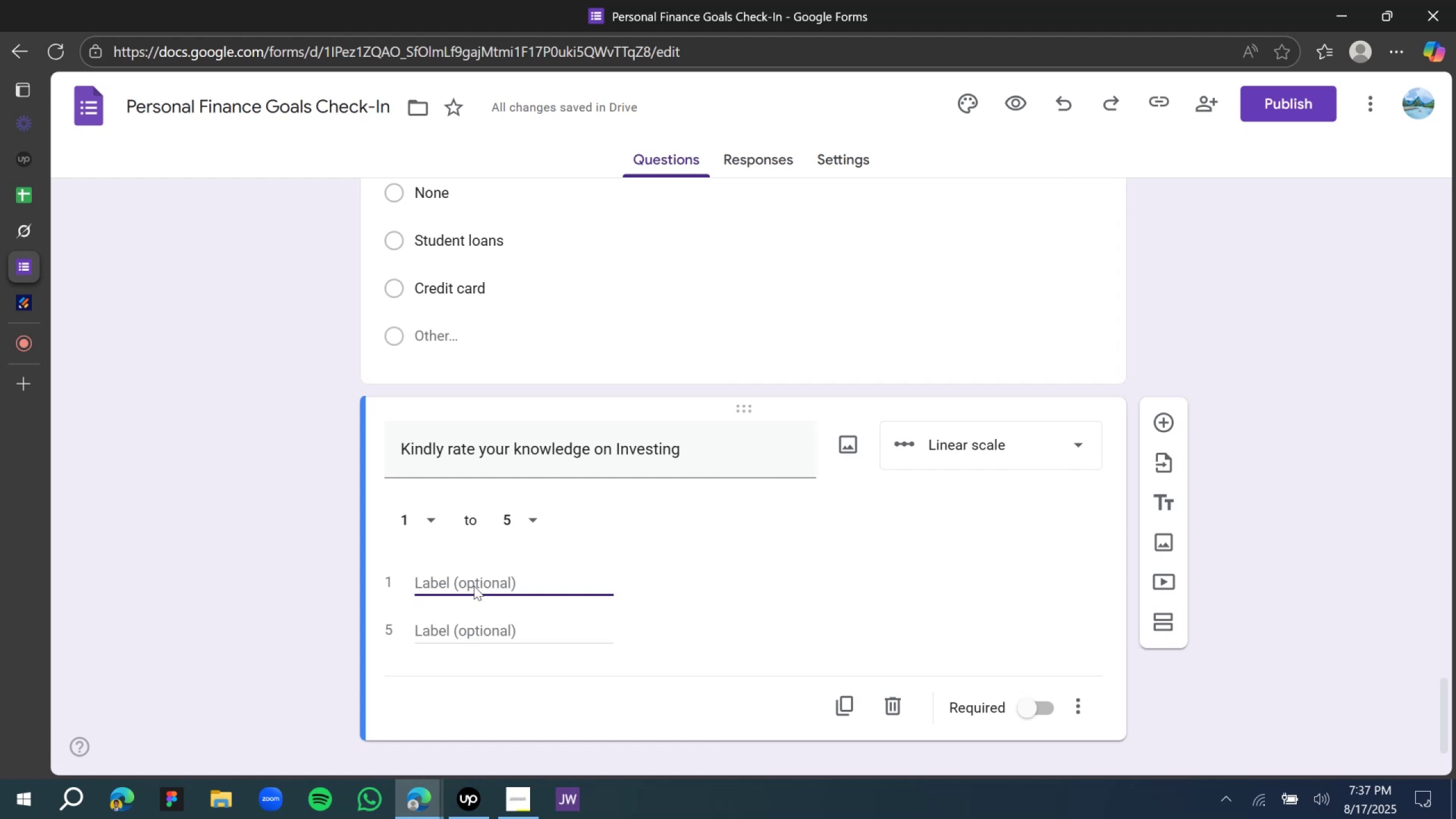 
wait(14.57)
 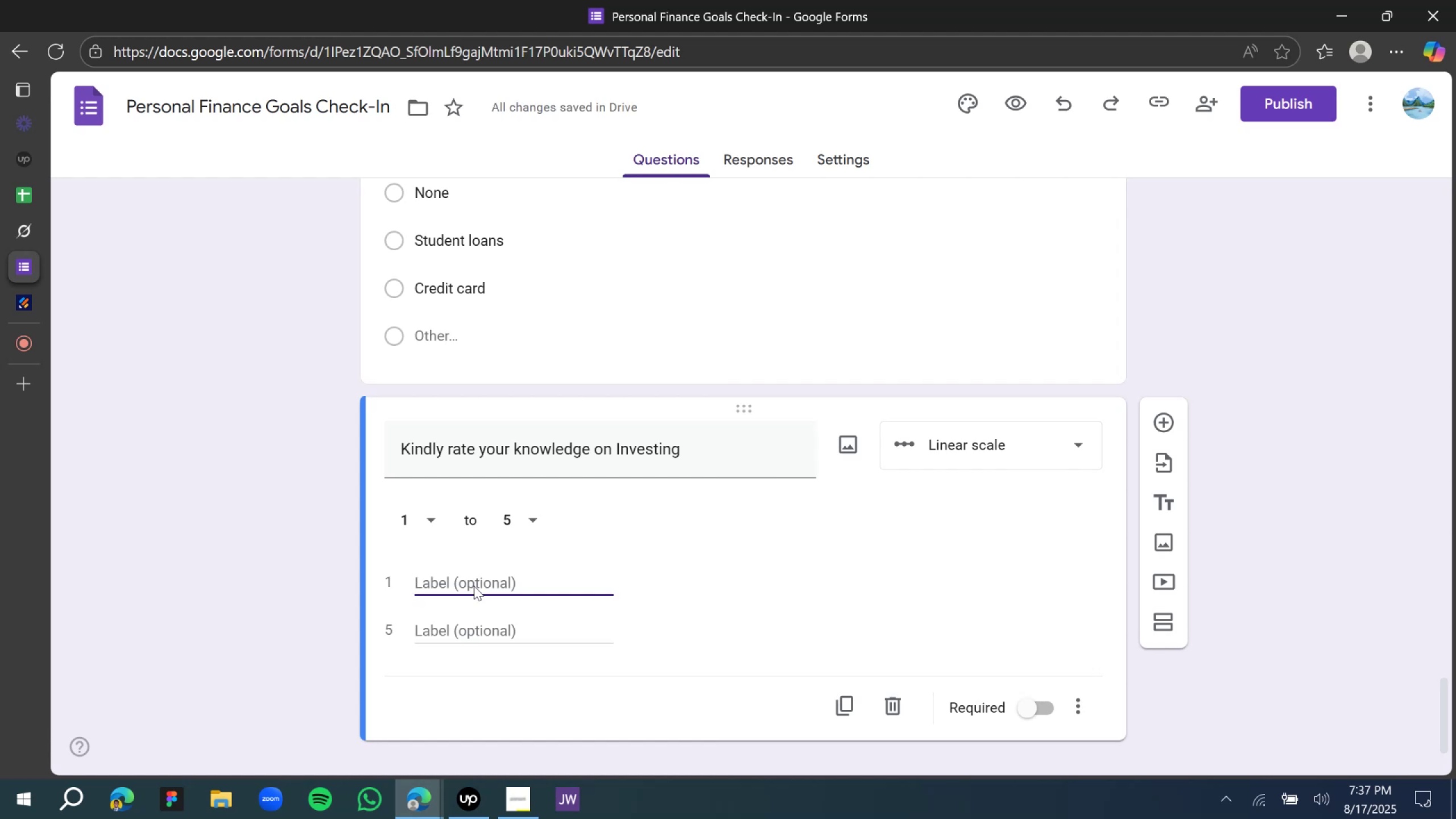 
type(novice)
key(Tab)
type(expert)
 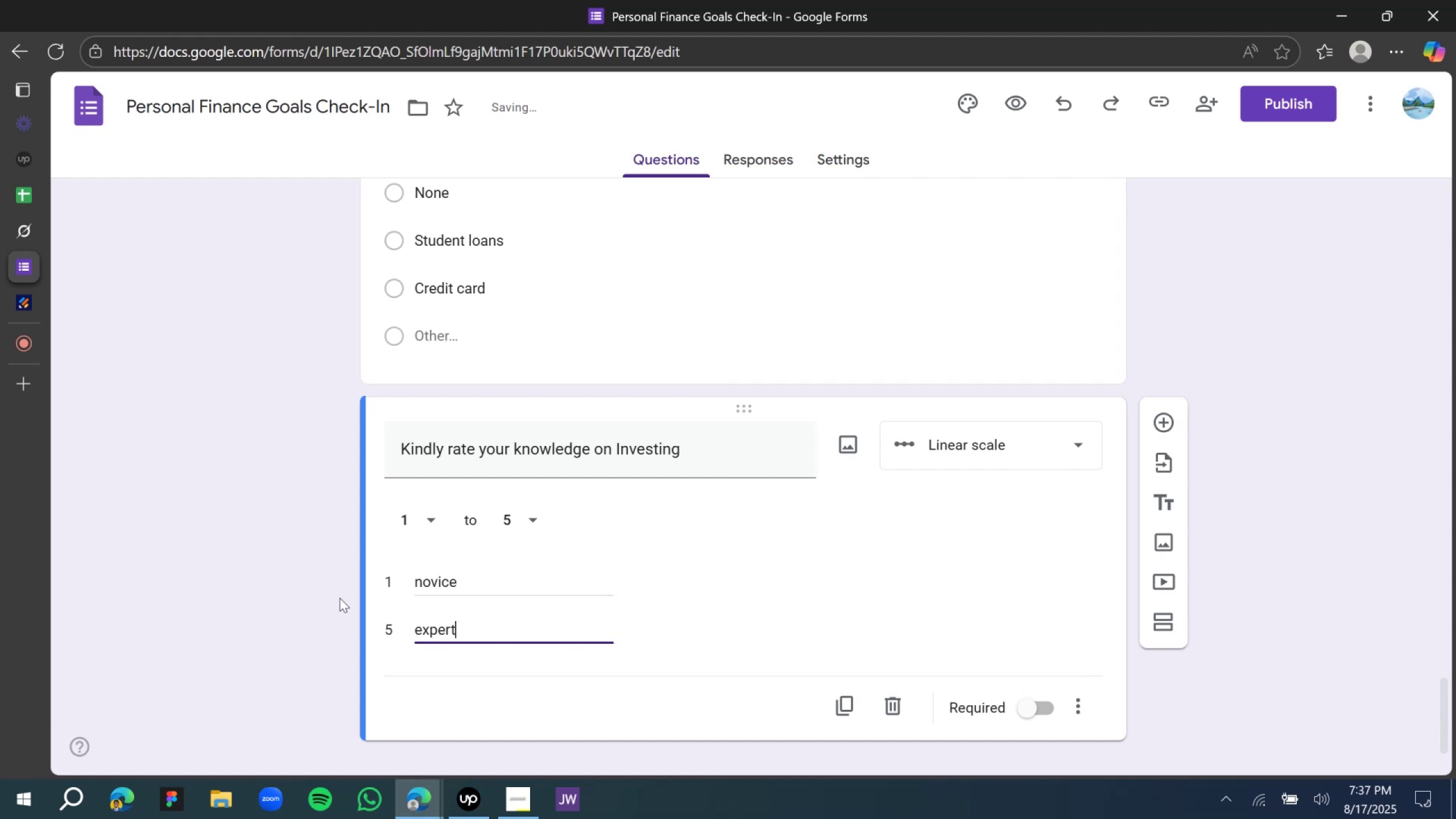 
left_click([300, 586])
 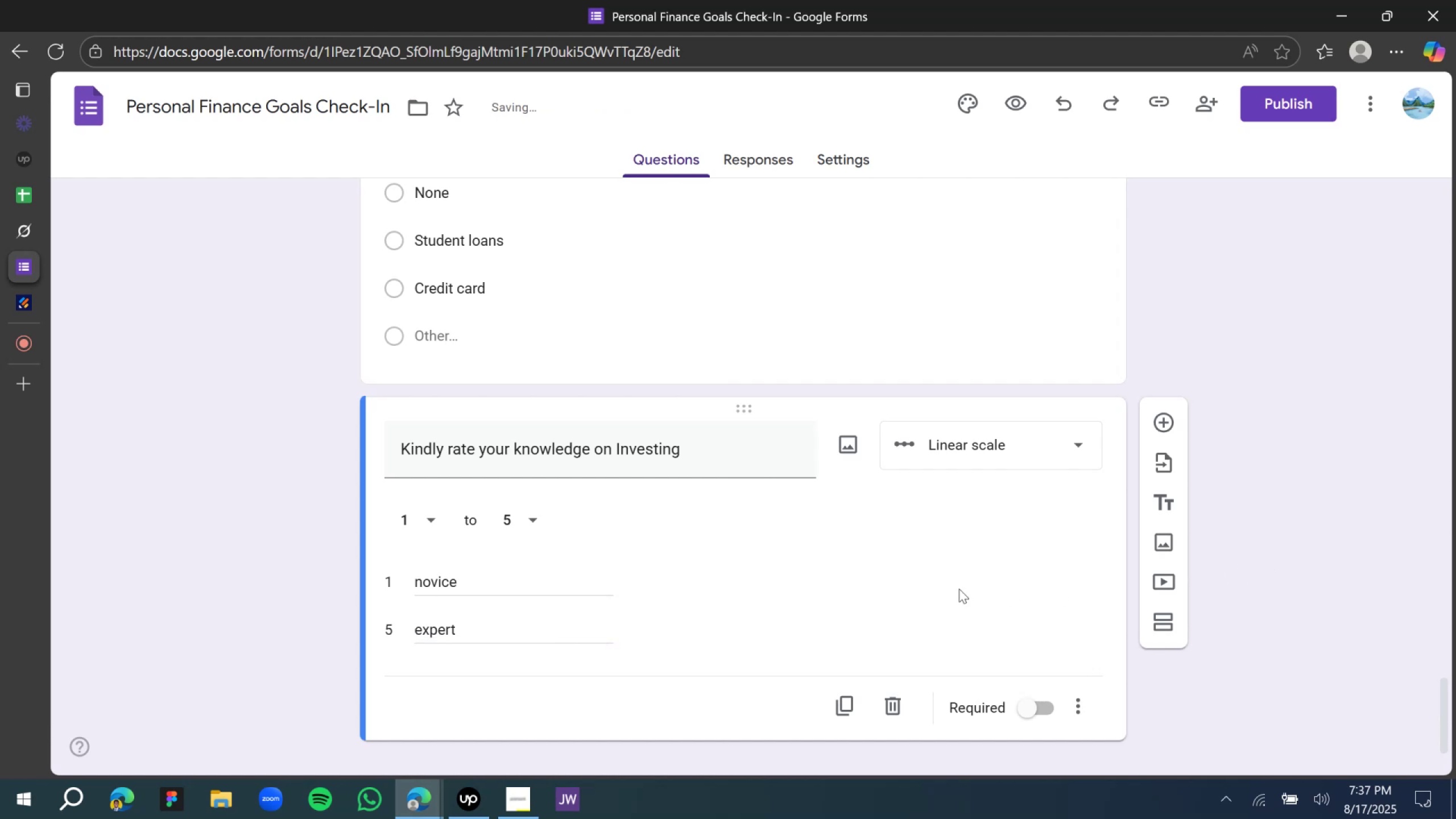 
scroll: coordinate [940, 530], scroll_direction: down, amount: 3.0
 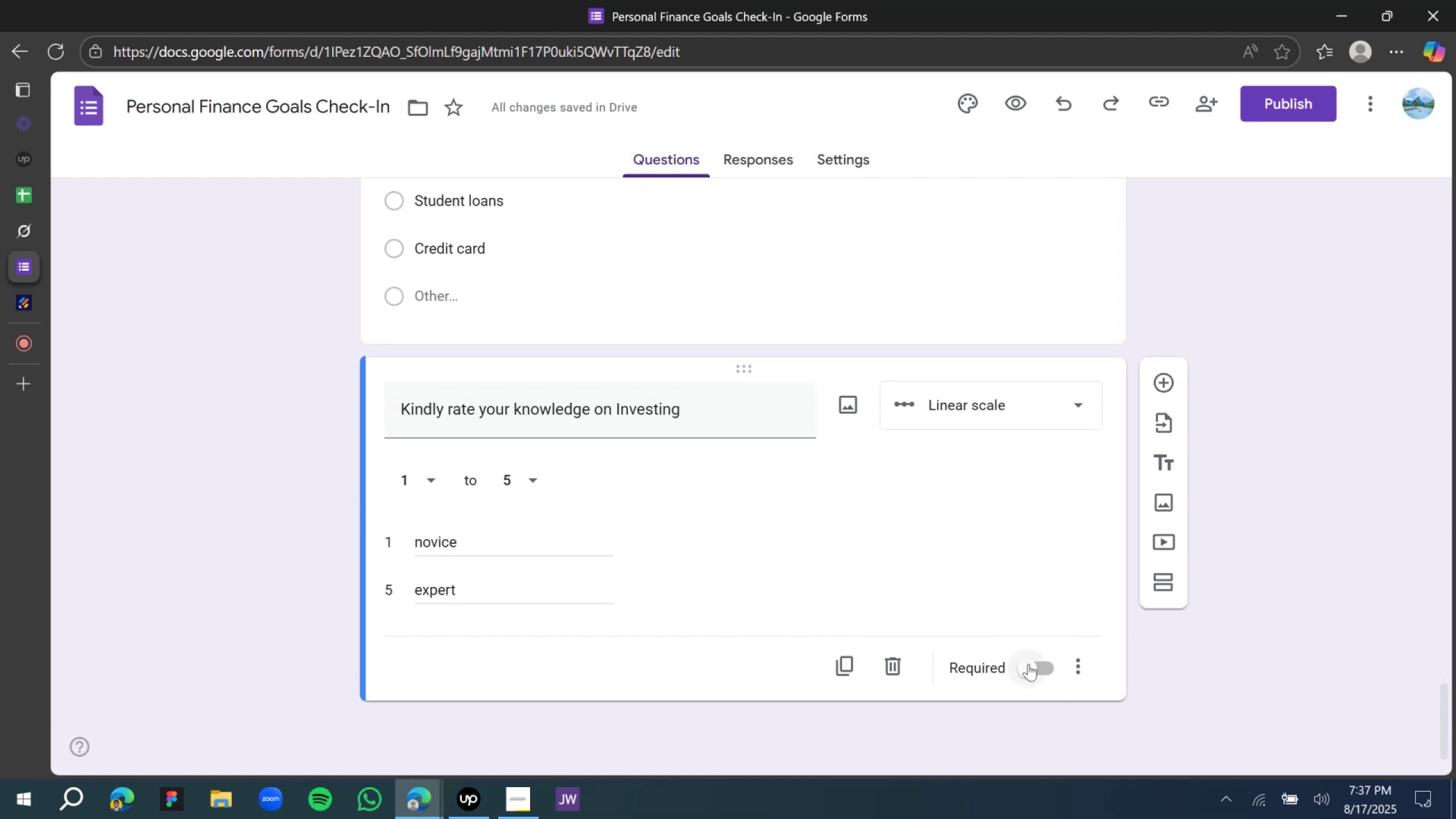 
left_click([1028, 664])
 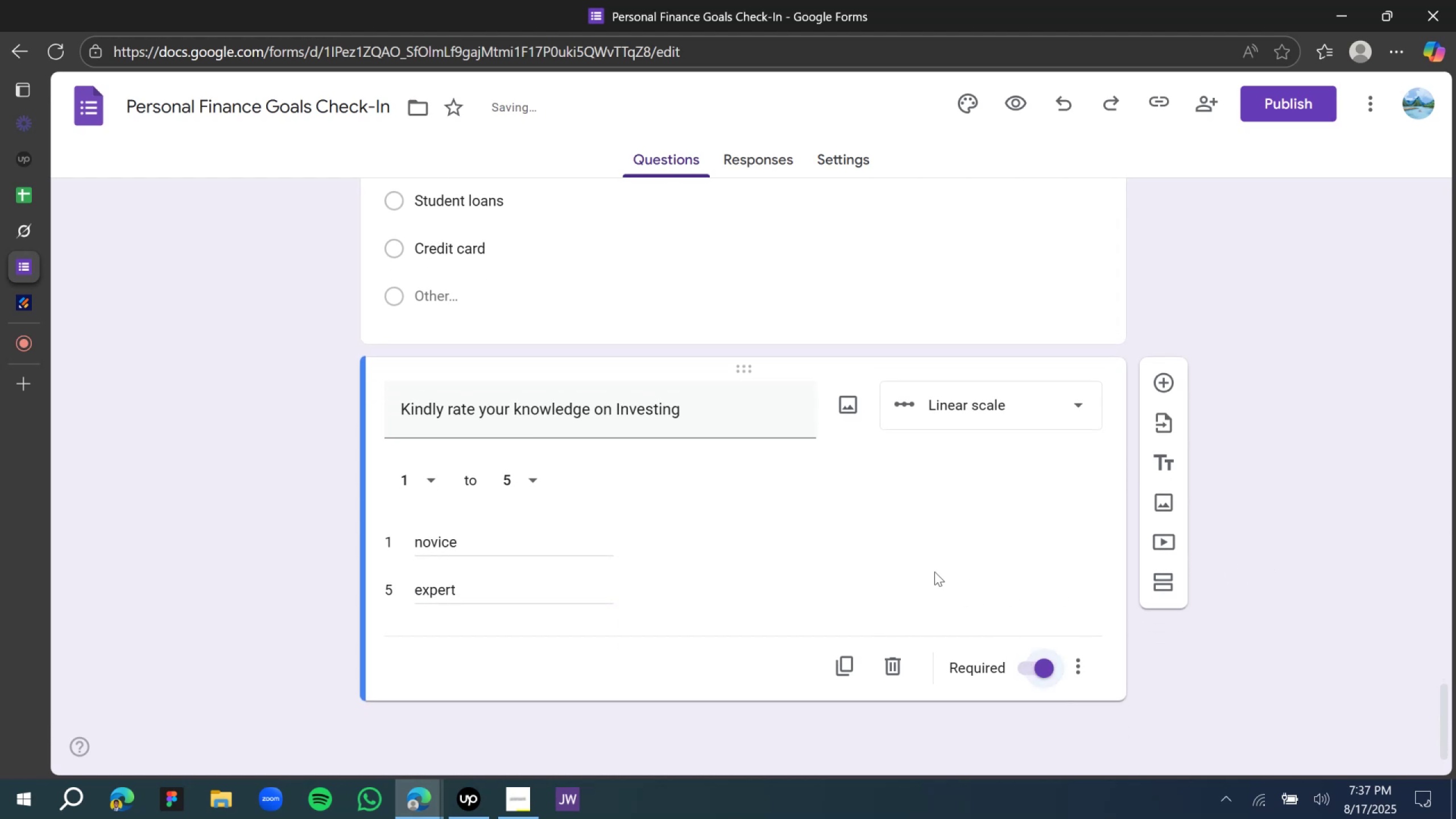 
scroll: coordinate [910, 558], scroll_direction: up, amount: 2.0
 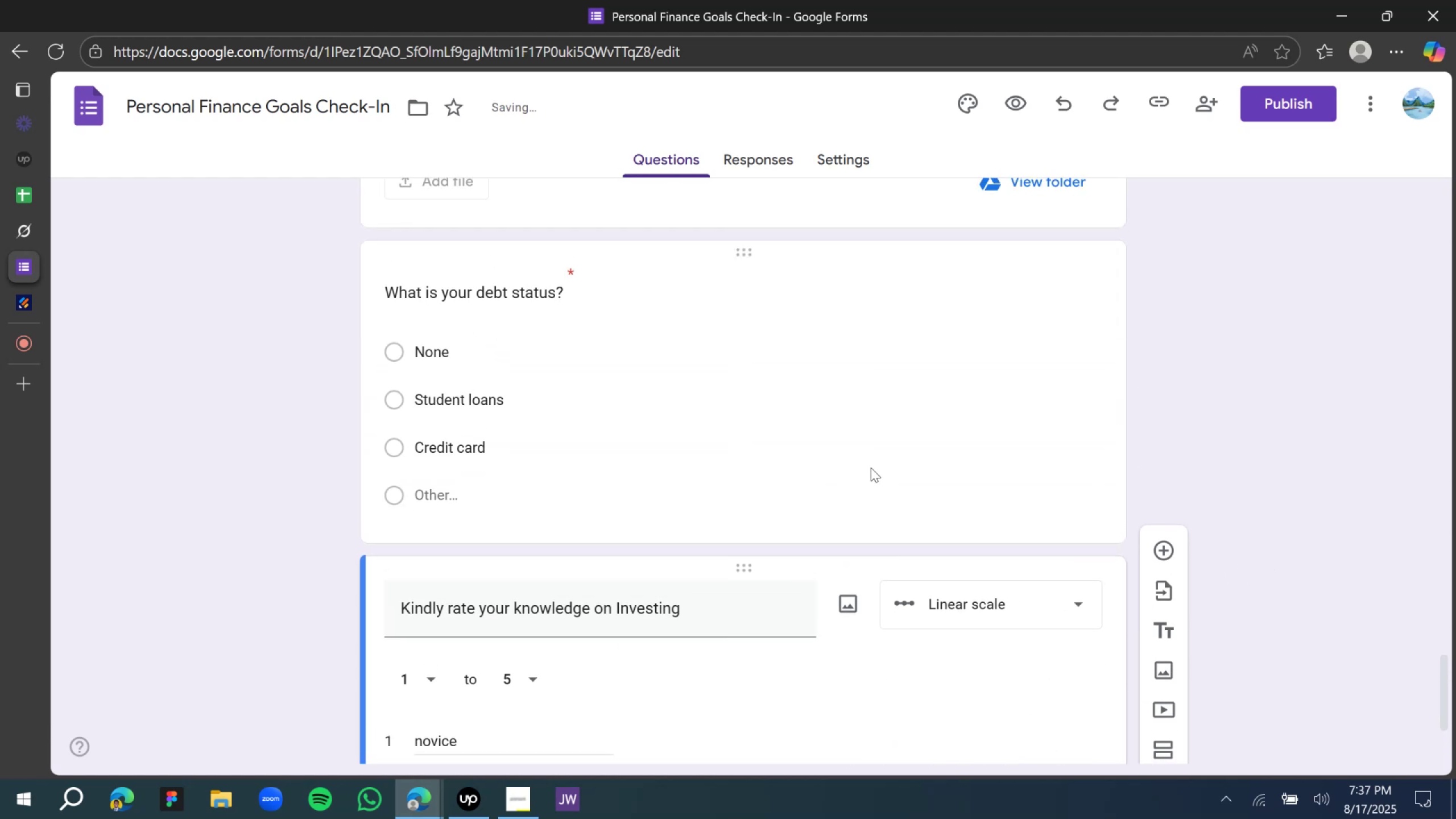 
left_click([871, 468])
 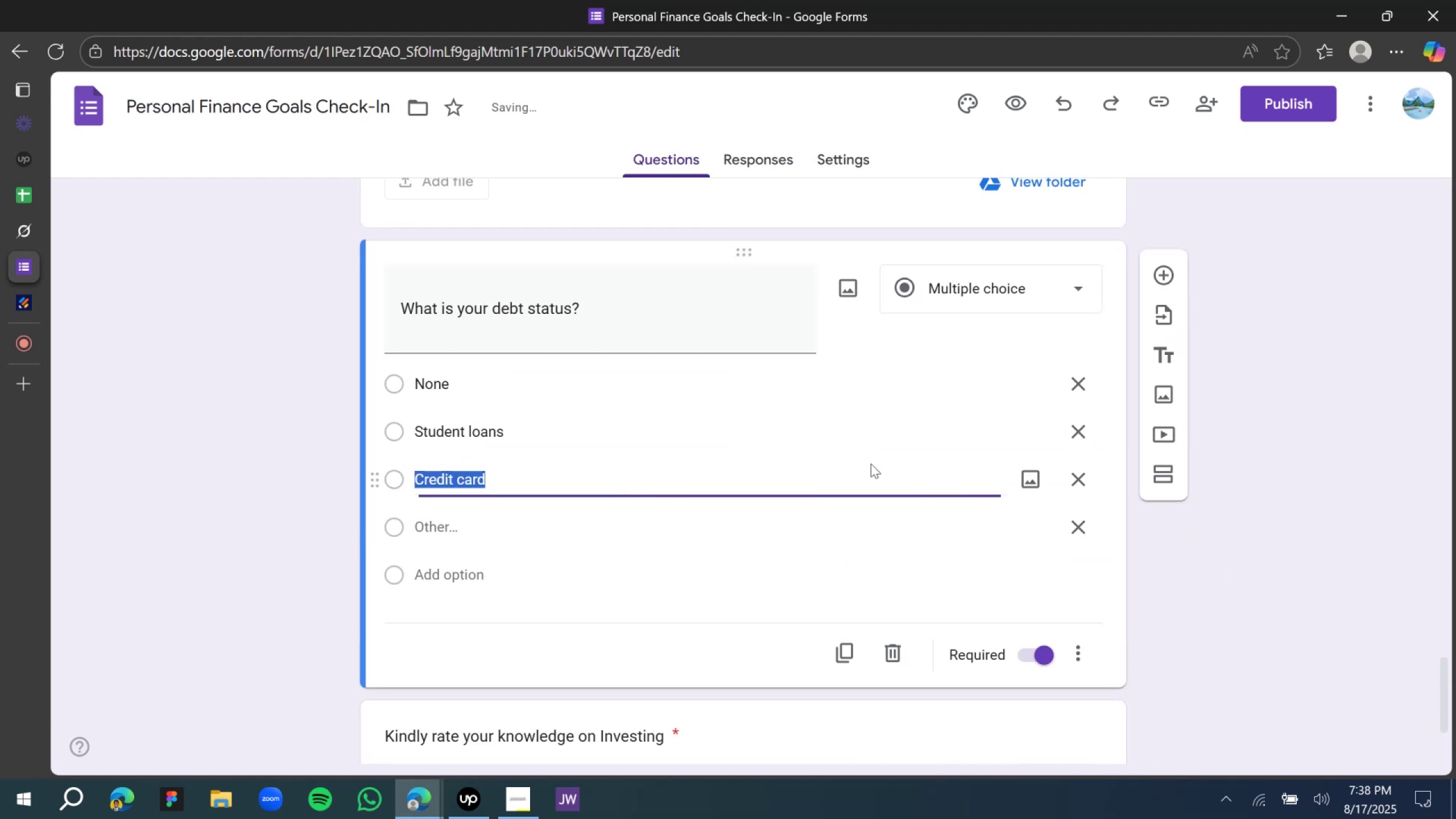 
scroll: coordinate [872, 464], scroll_direction: down, amount: 7.0
 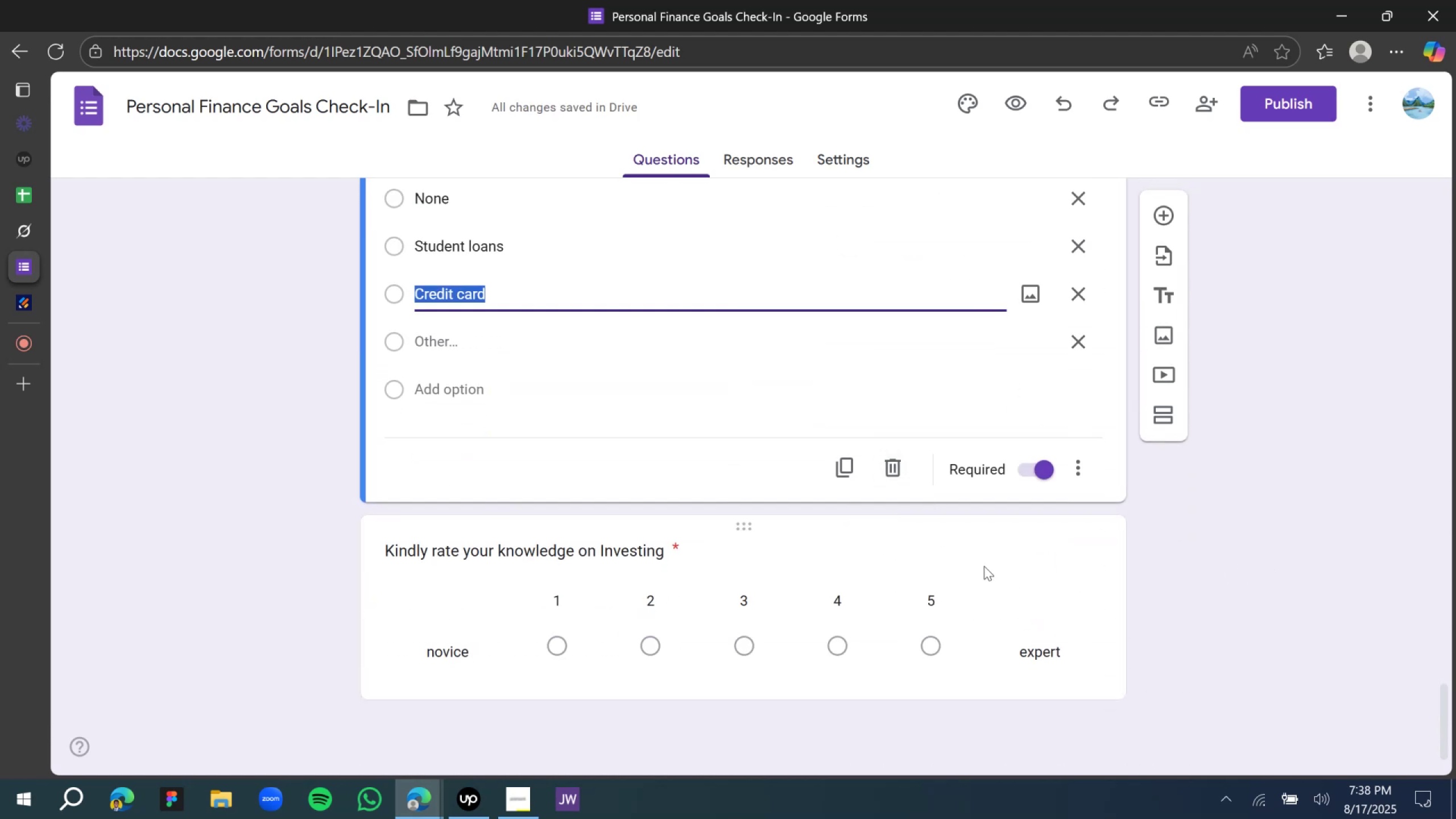 
left_click([984, 566])
 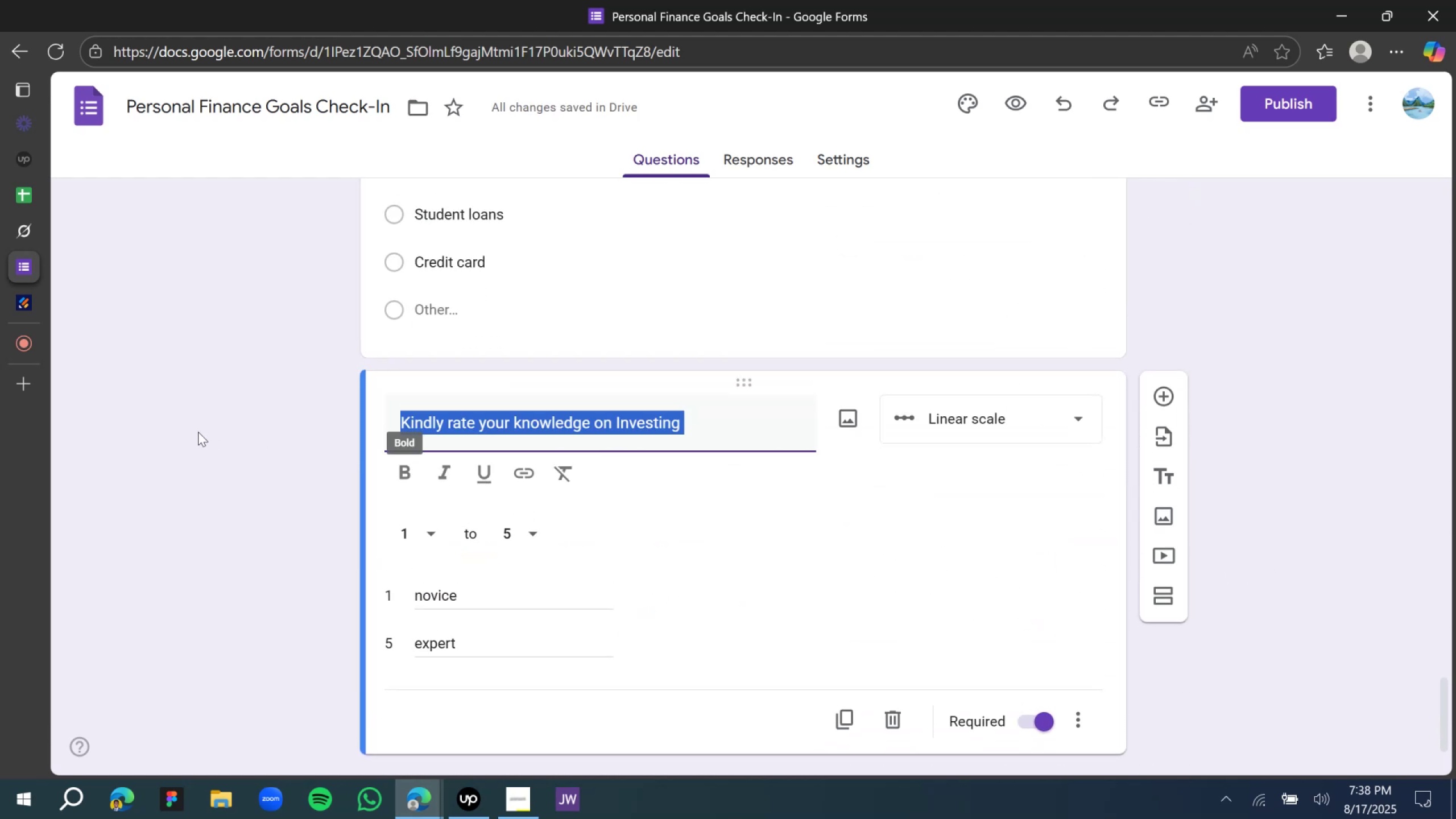 
left_click([183, 432])
 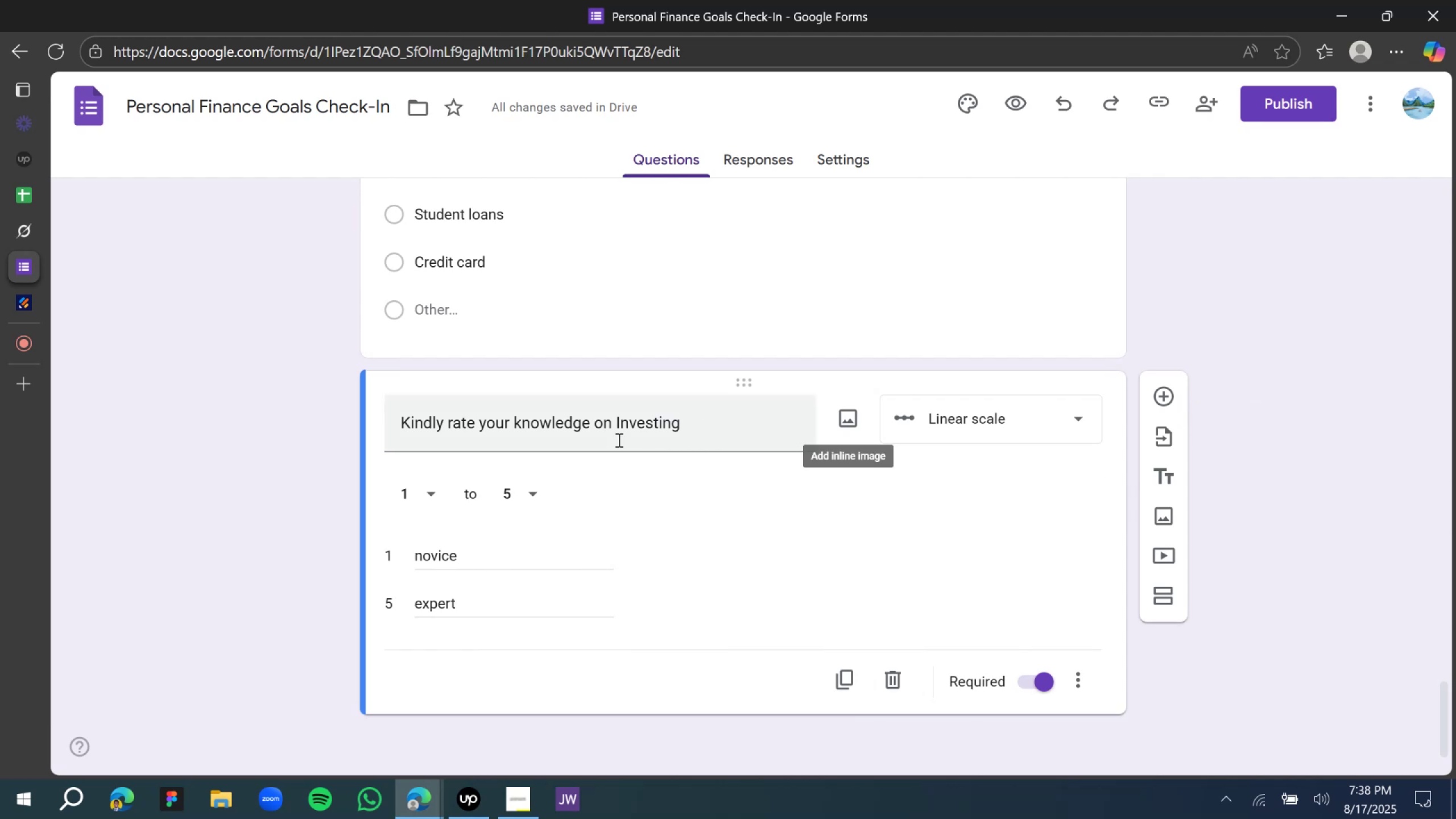 
scroll: coordinate [396, 448], scroll_direction: down, amount: 2.0
 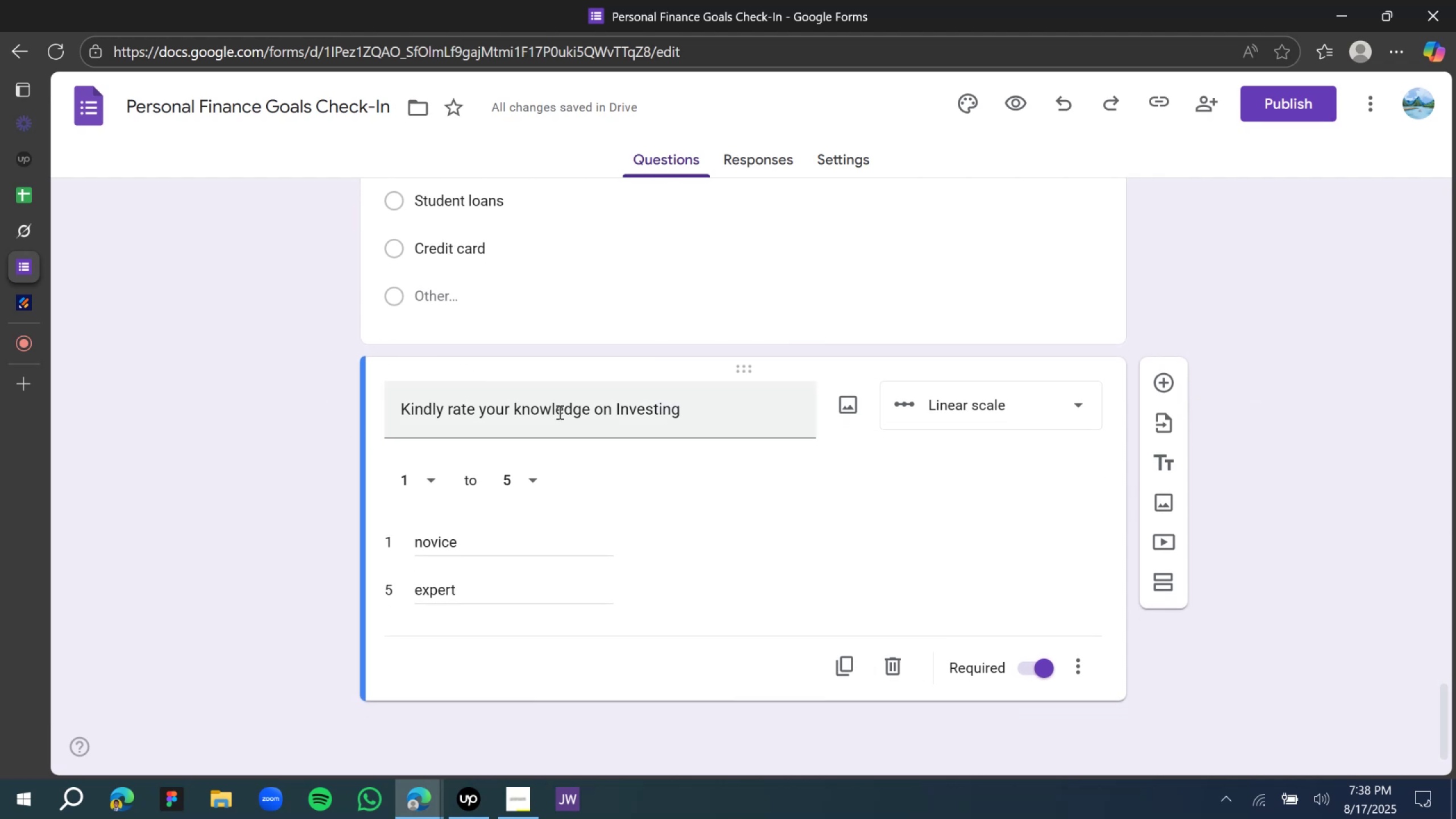 
scroll: coordinate [564, 410], scroll_direction: up, amount: 20.0
 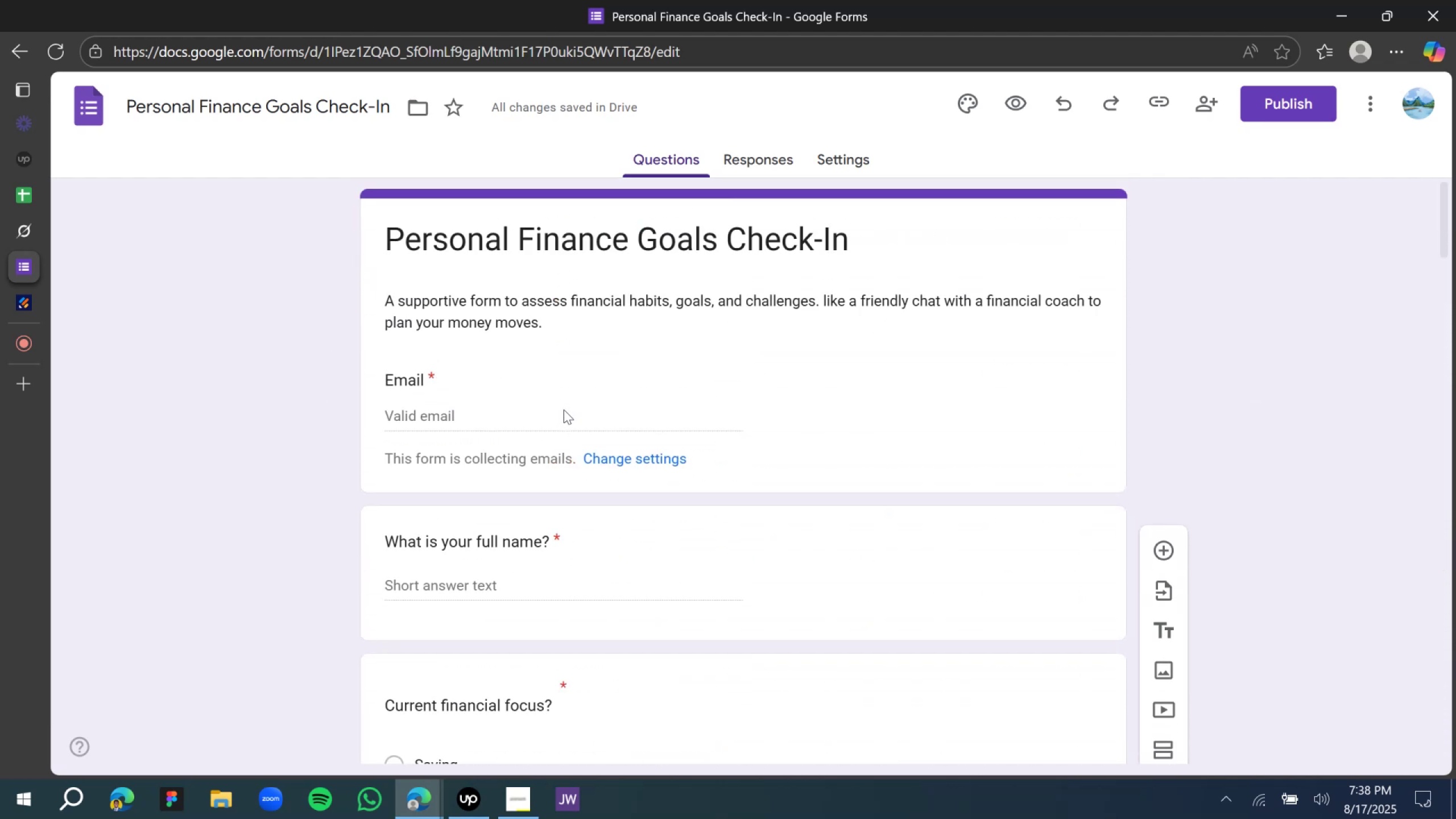 
scroll: coordinate [556, 413], scroll_direction: down, amount: 40.0
 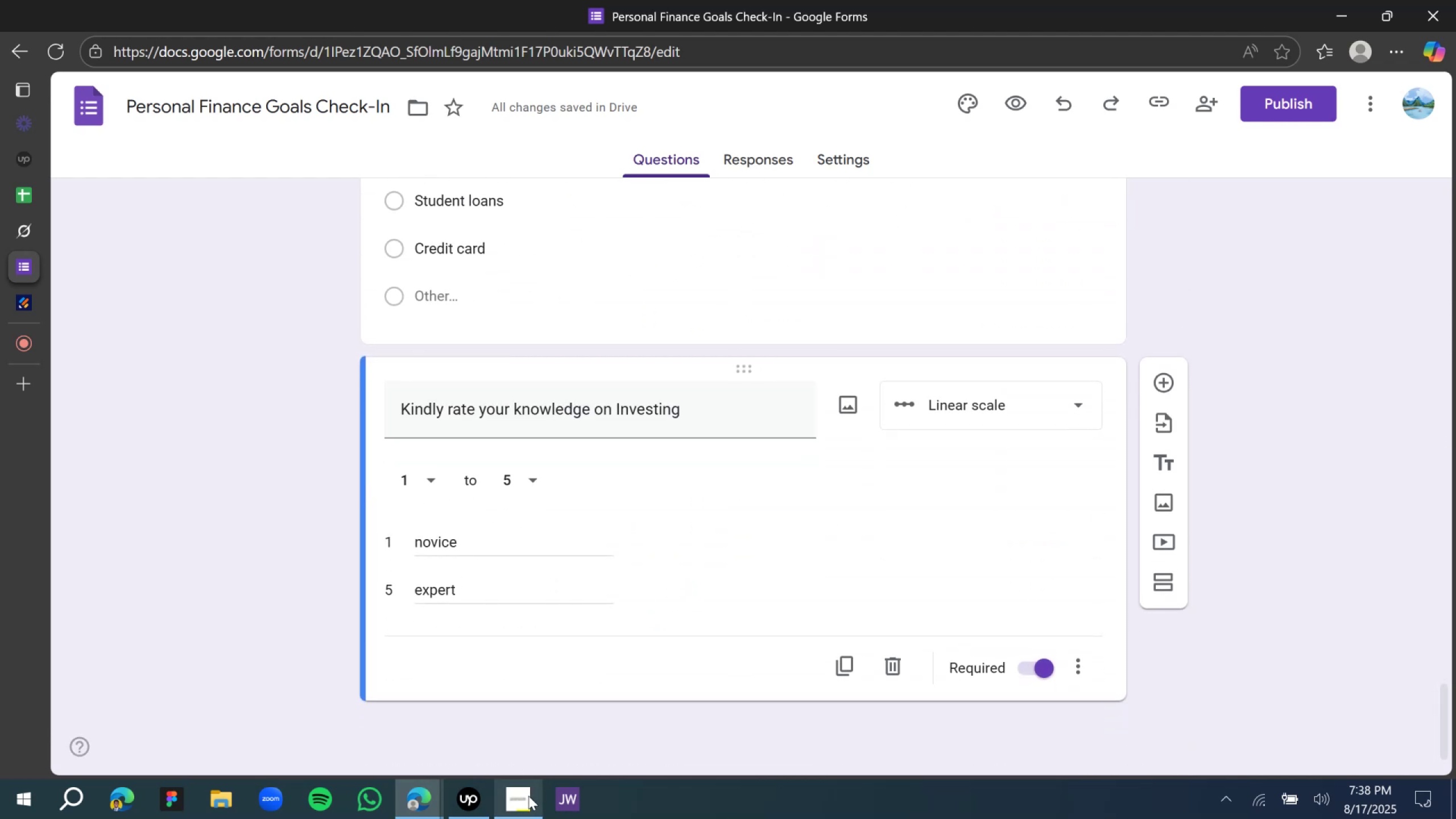 
left_click([528, 796])
 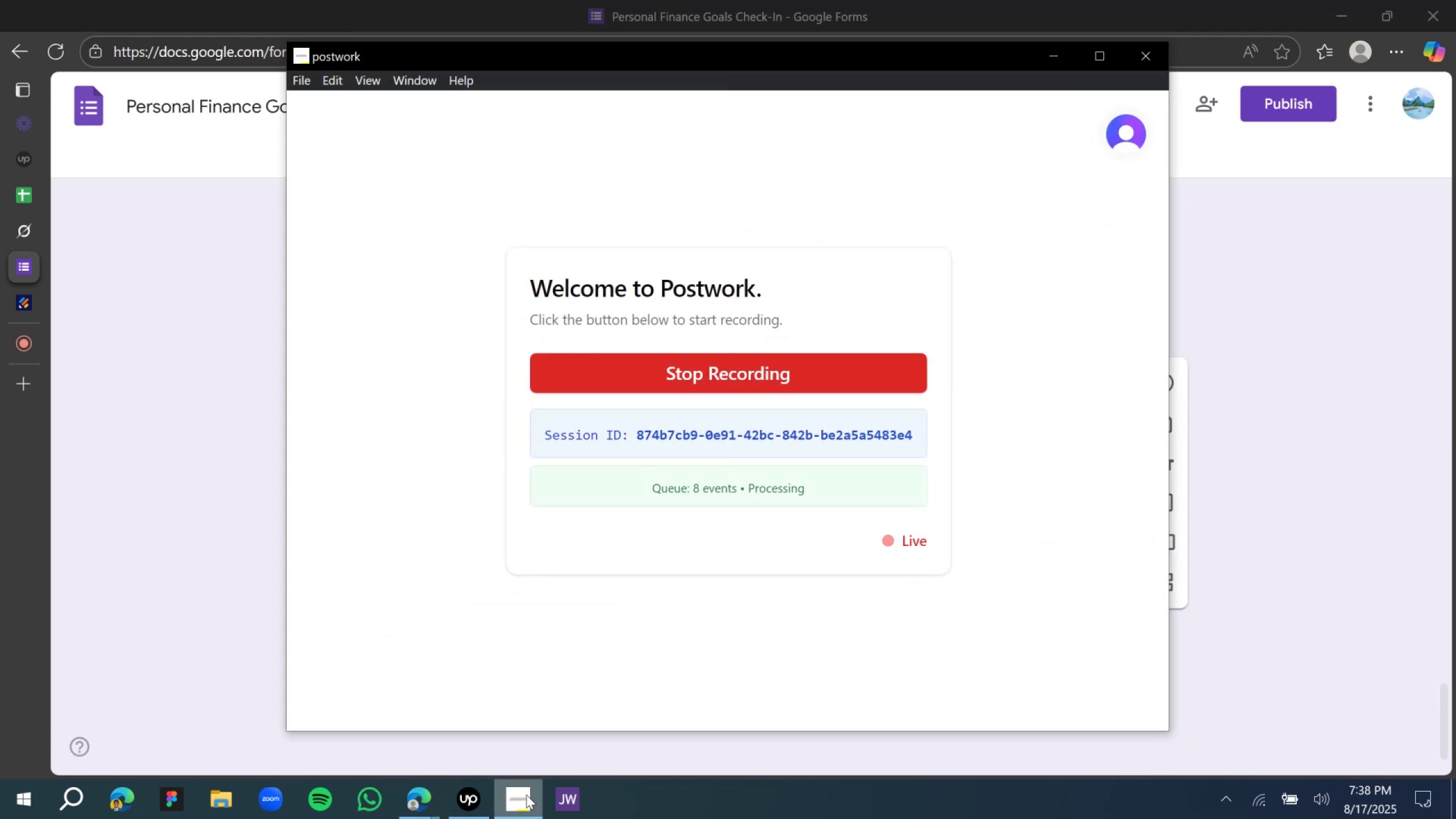 
left_click([526, 795])
 